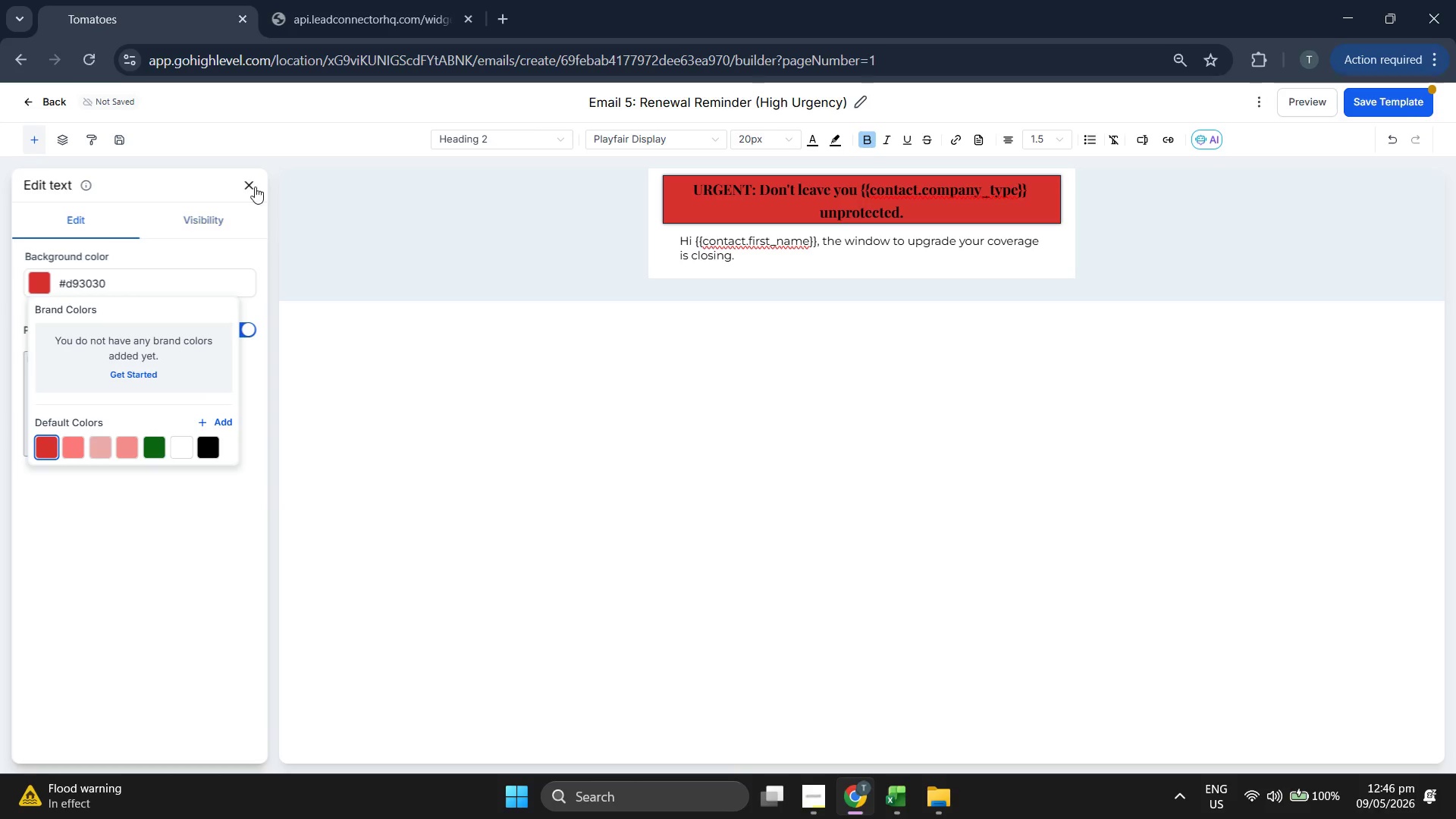 
left_click([255, 187])
 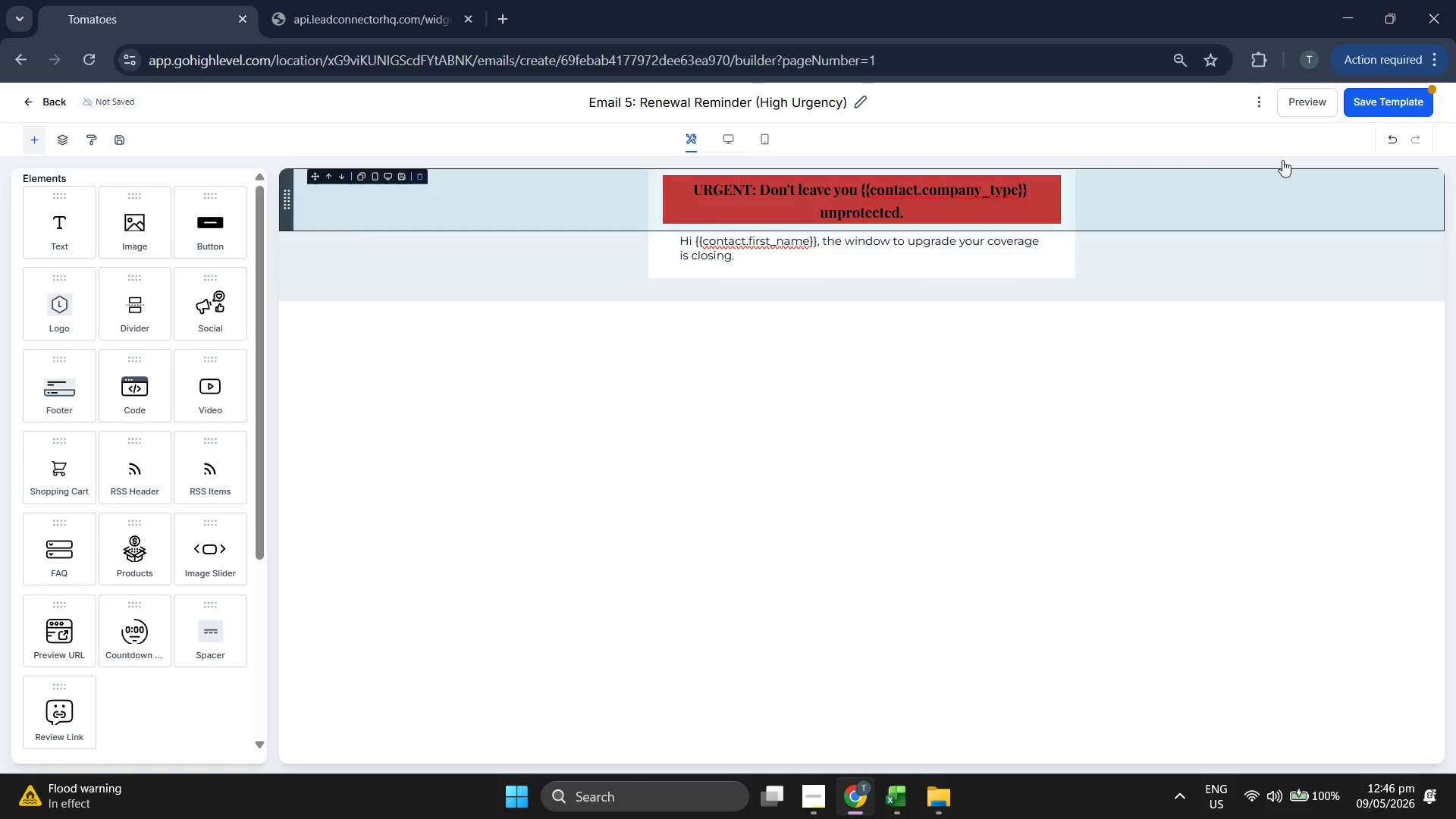 
left_click([1409, 98])
 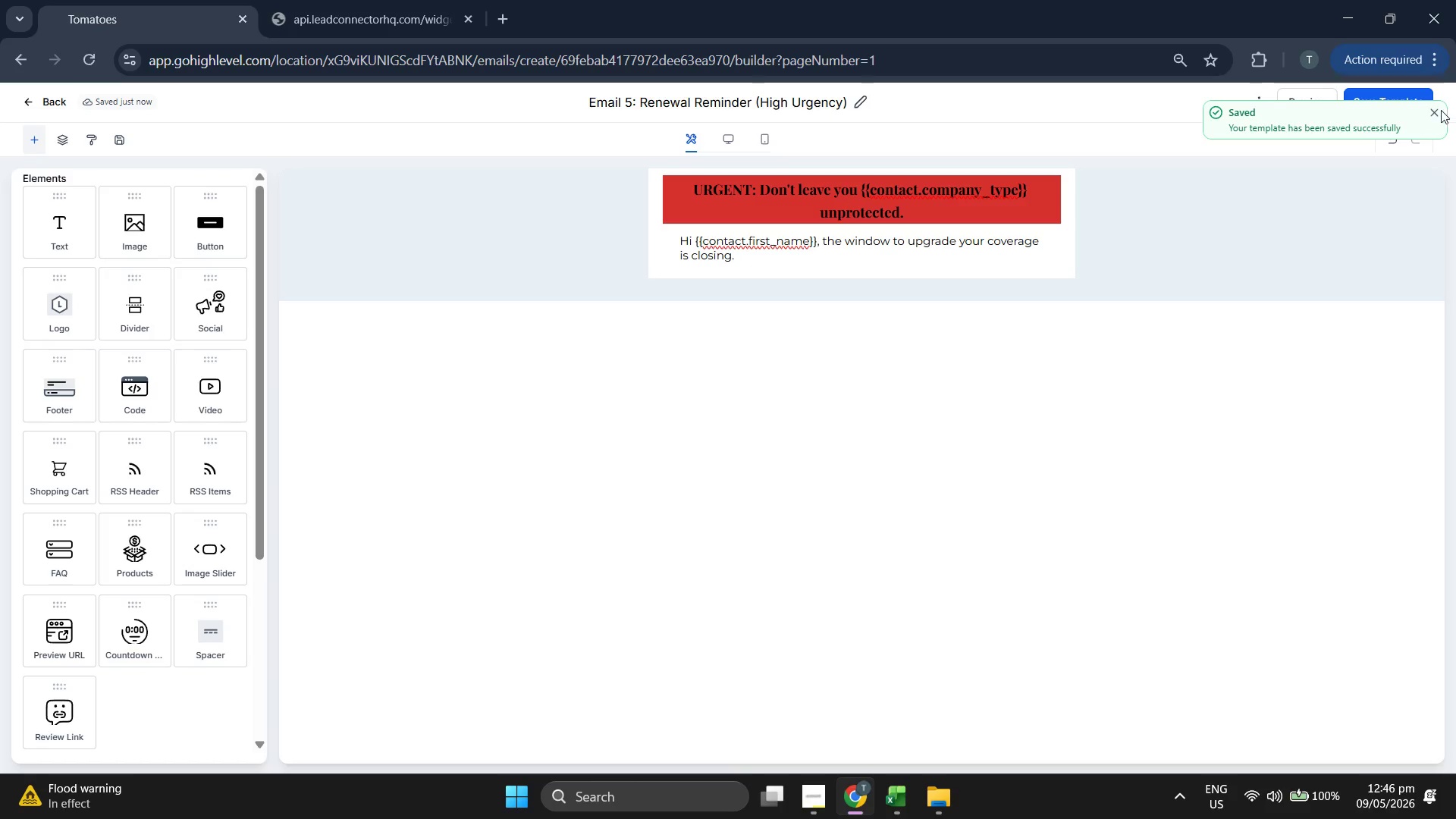 
mouse_move([1309, 124])
 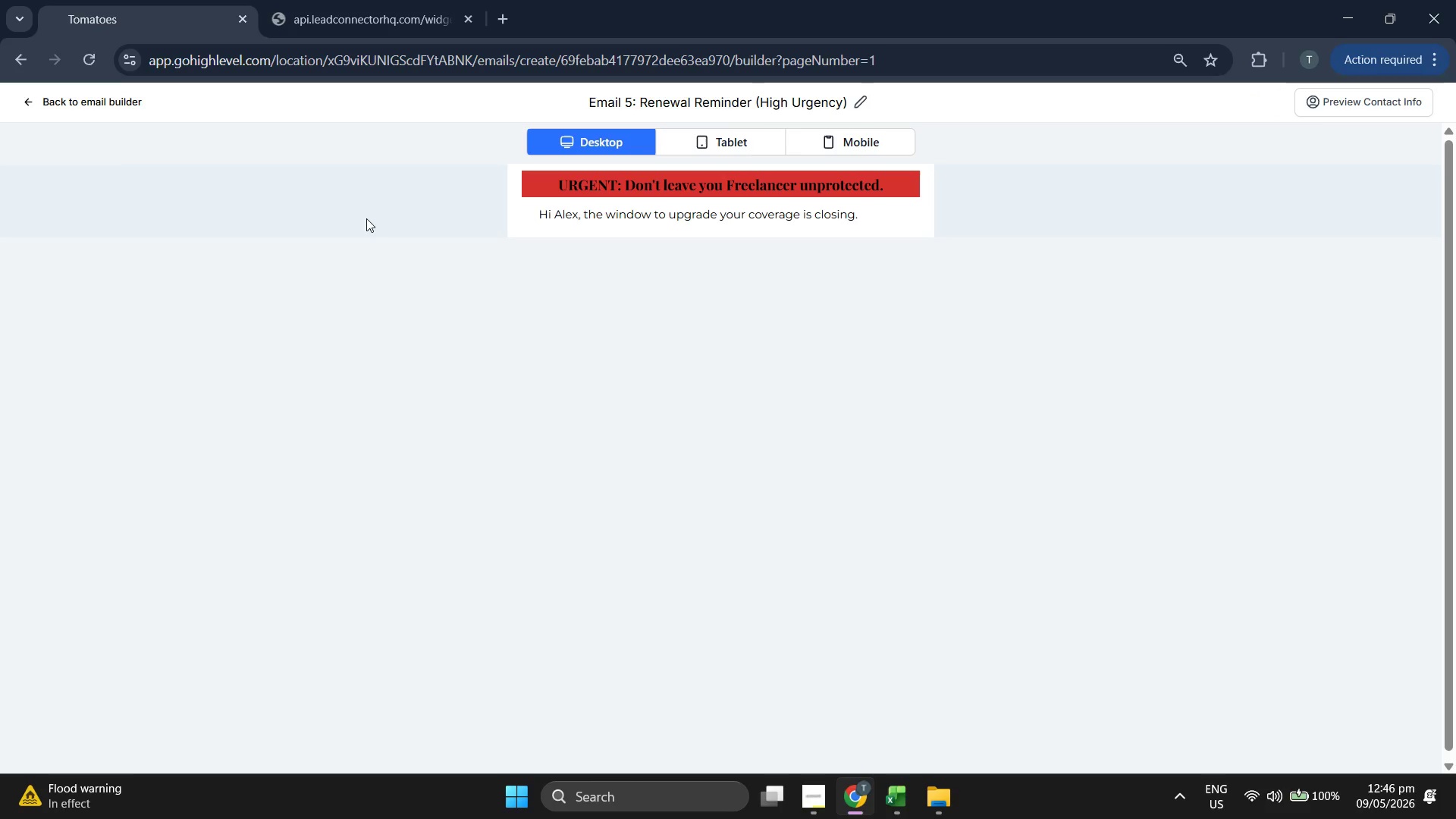 
left_click([37, 102])
 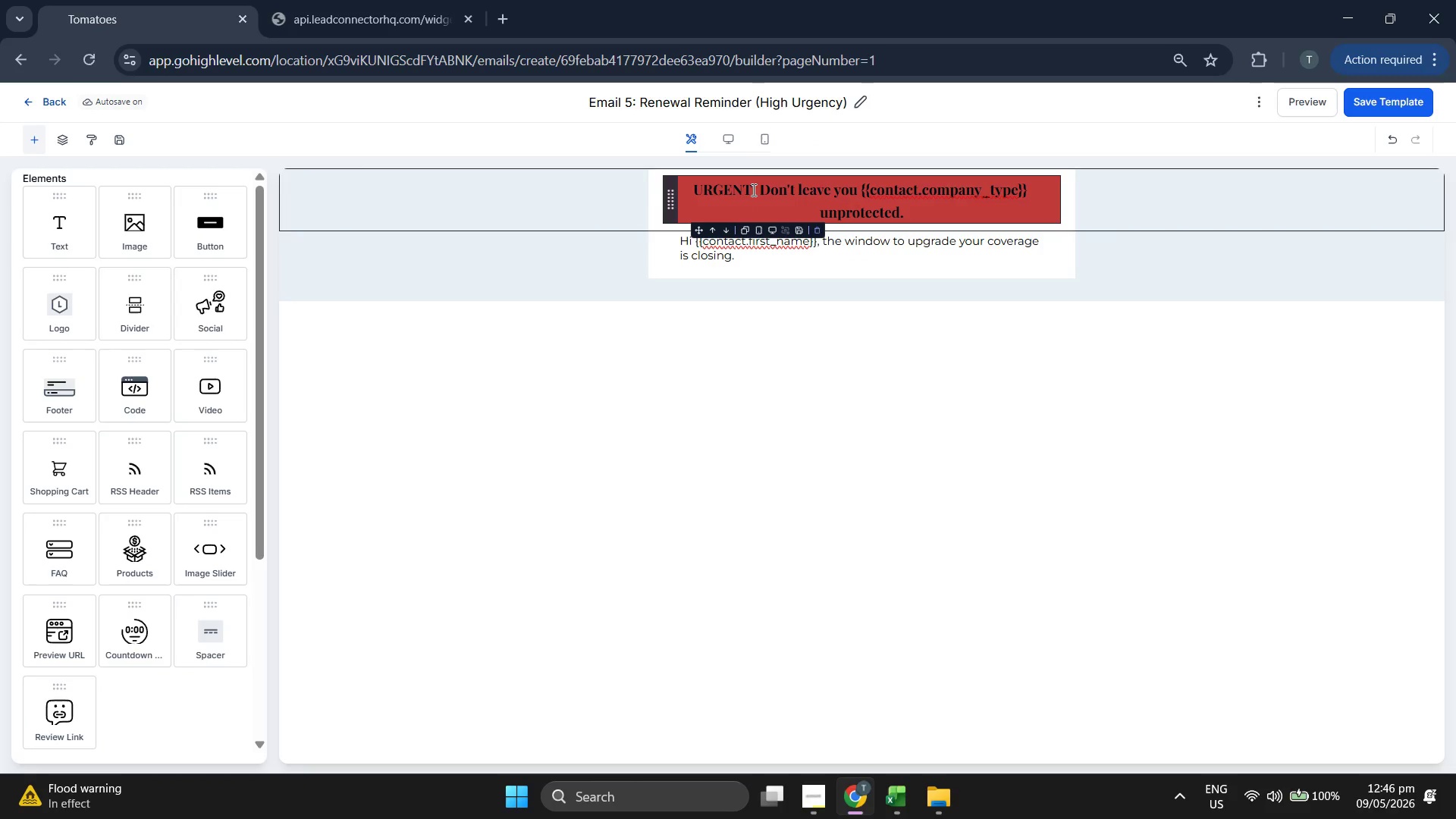 
double_click([754, 189])
 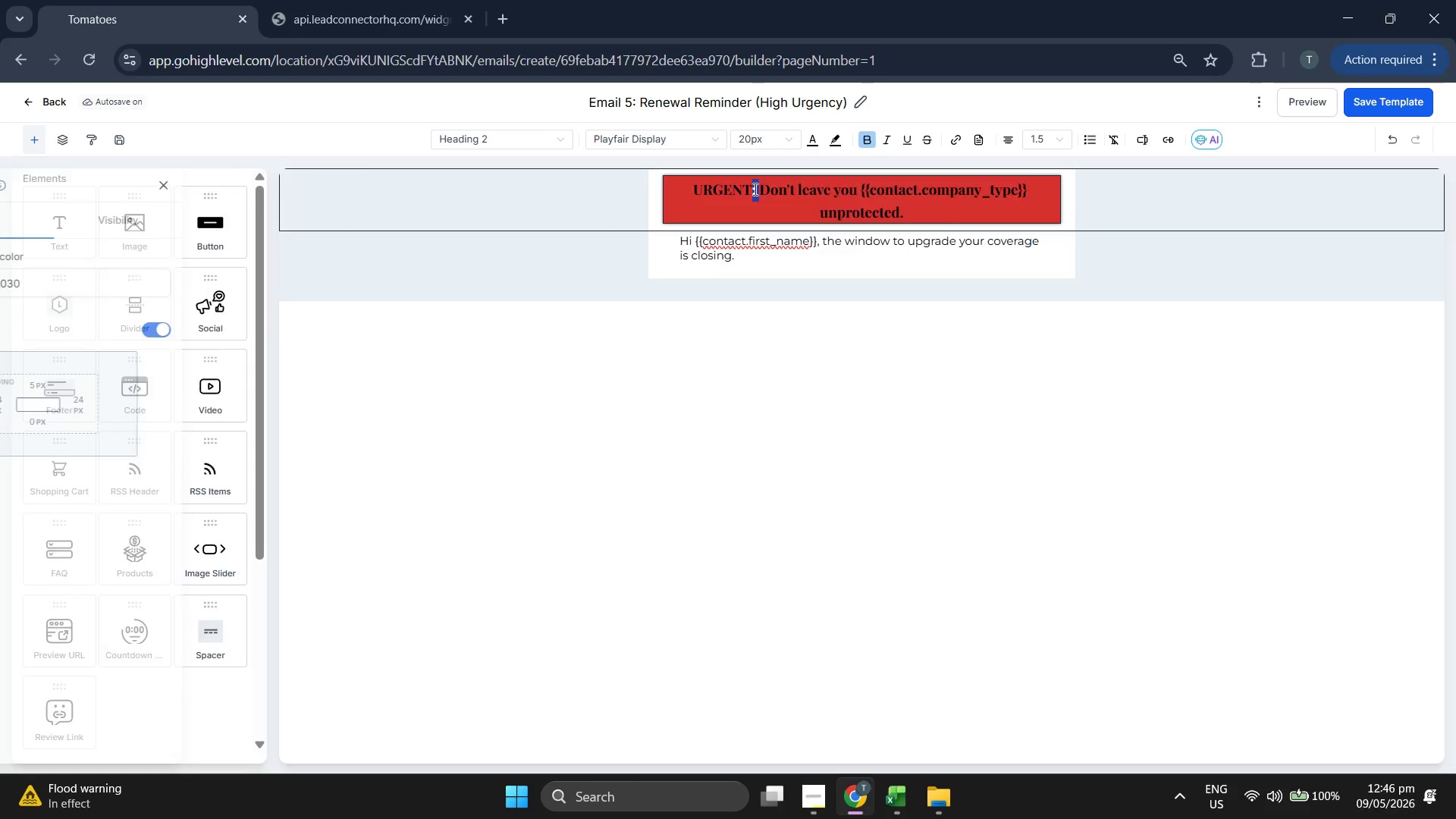 
triple_click([754, 189])
 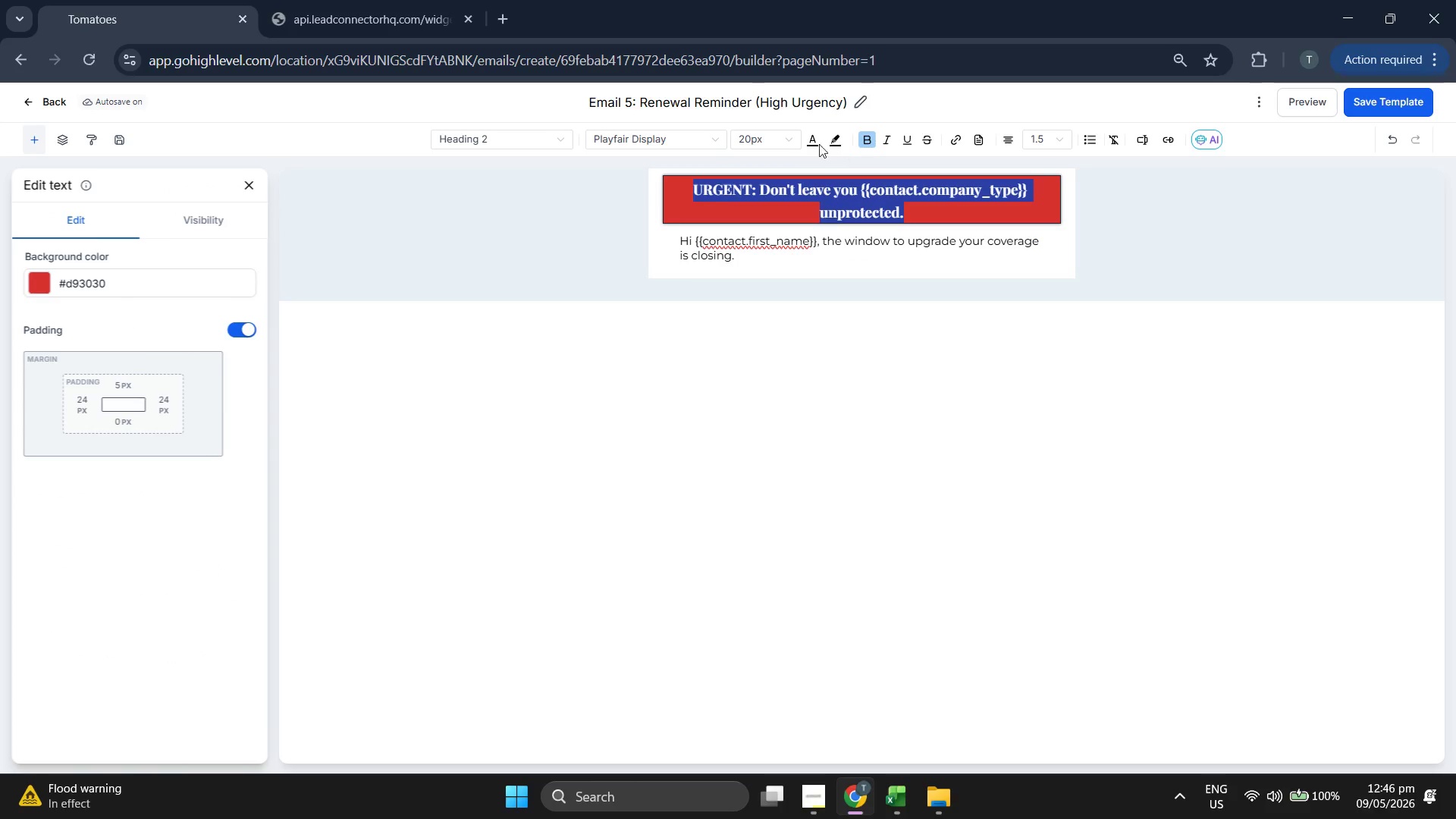 
left_click([815, 143])
 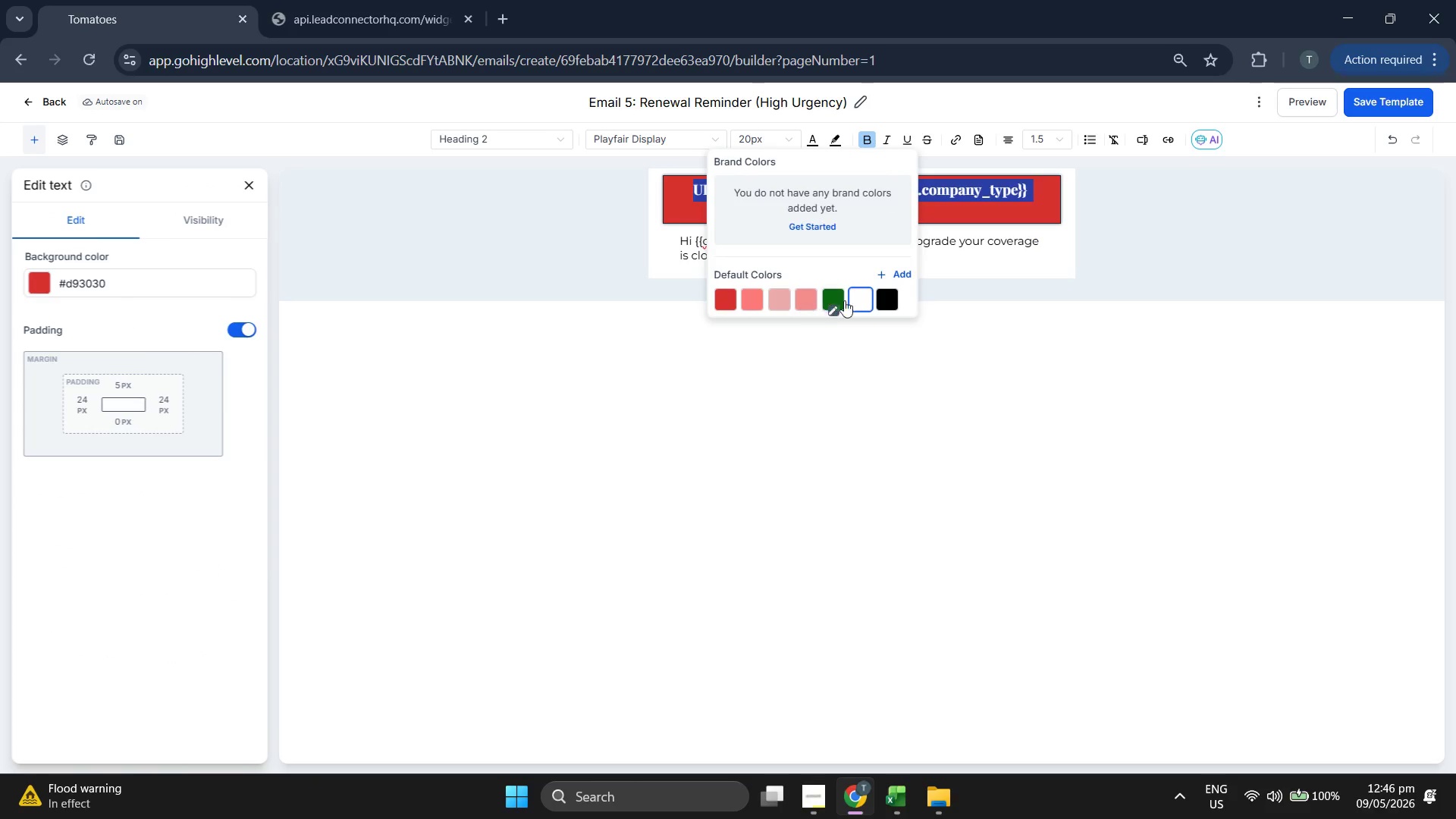 
left_click([862, 293])
 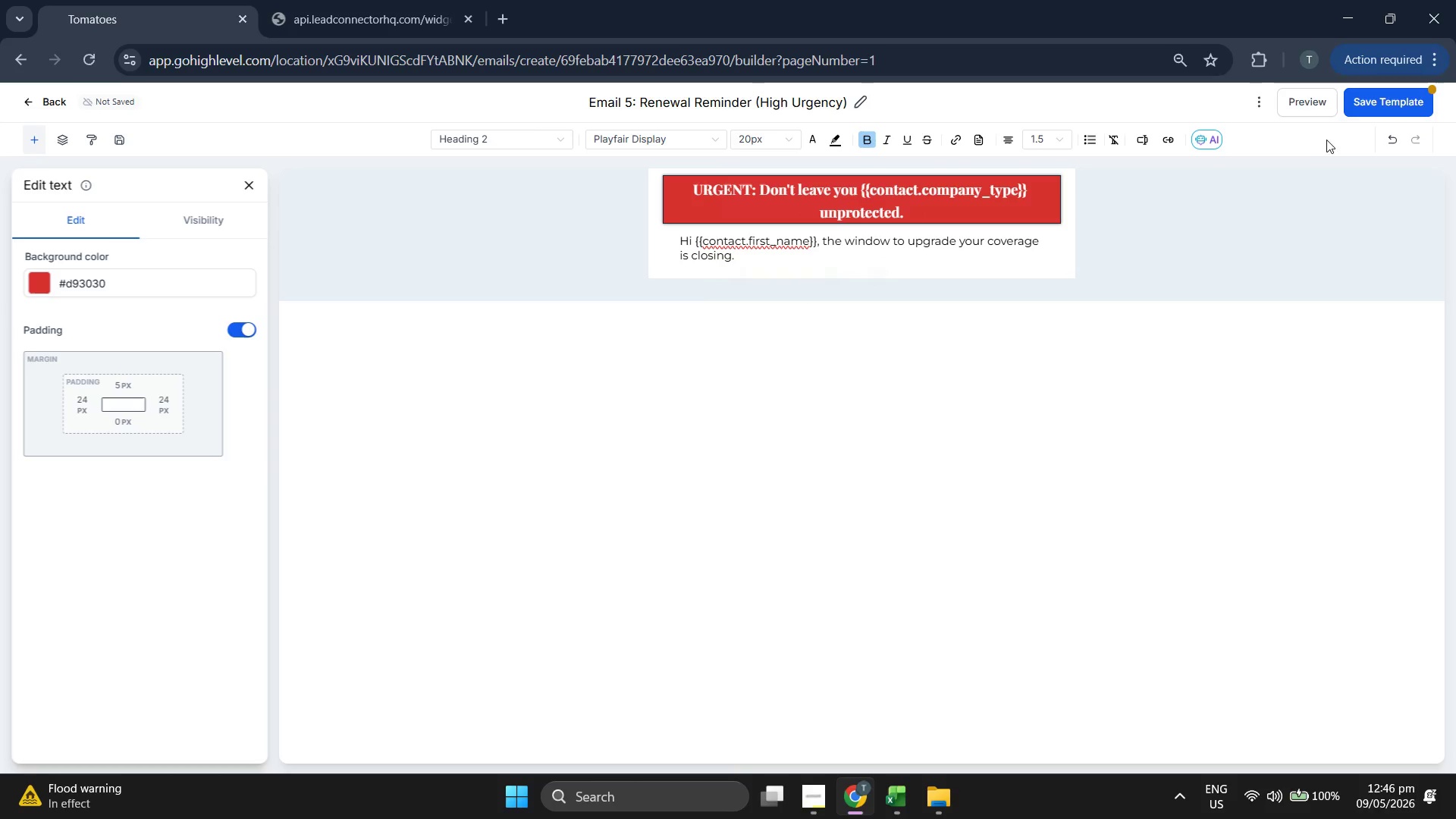 
left_click([1363, 108])
 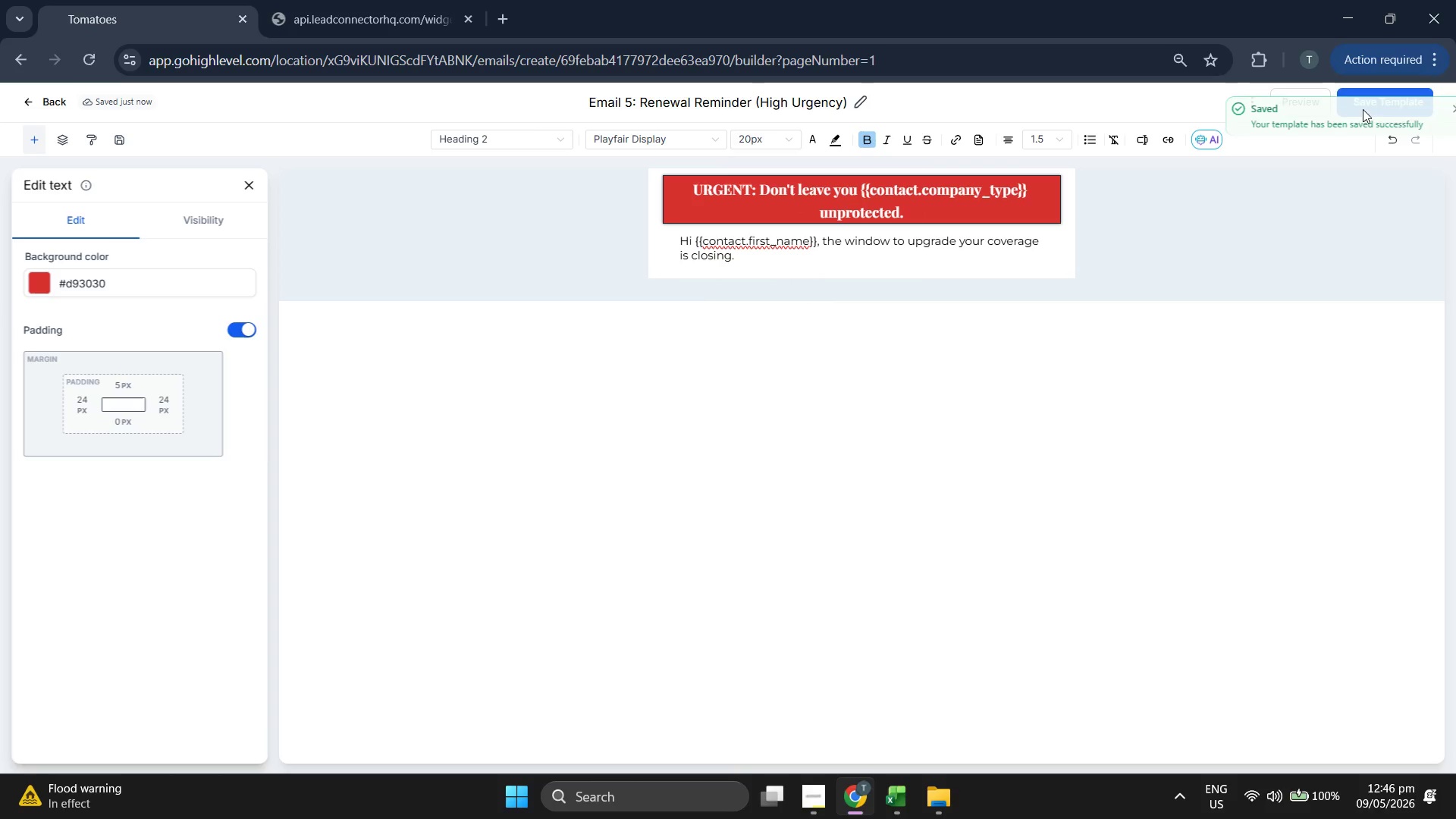 
left_click([1436, 112])
 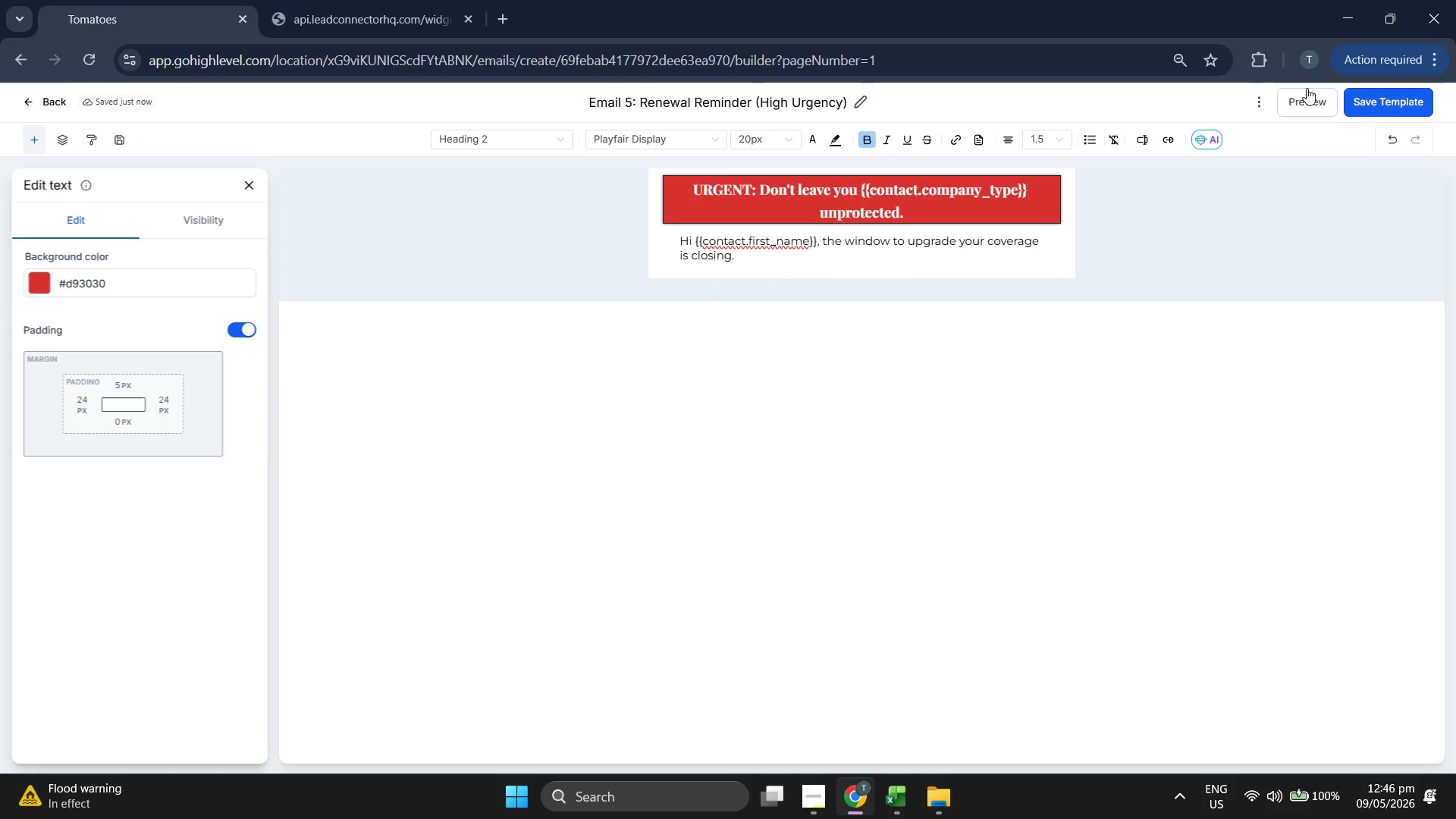 
left_click([1307, 98])
 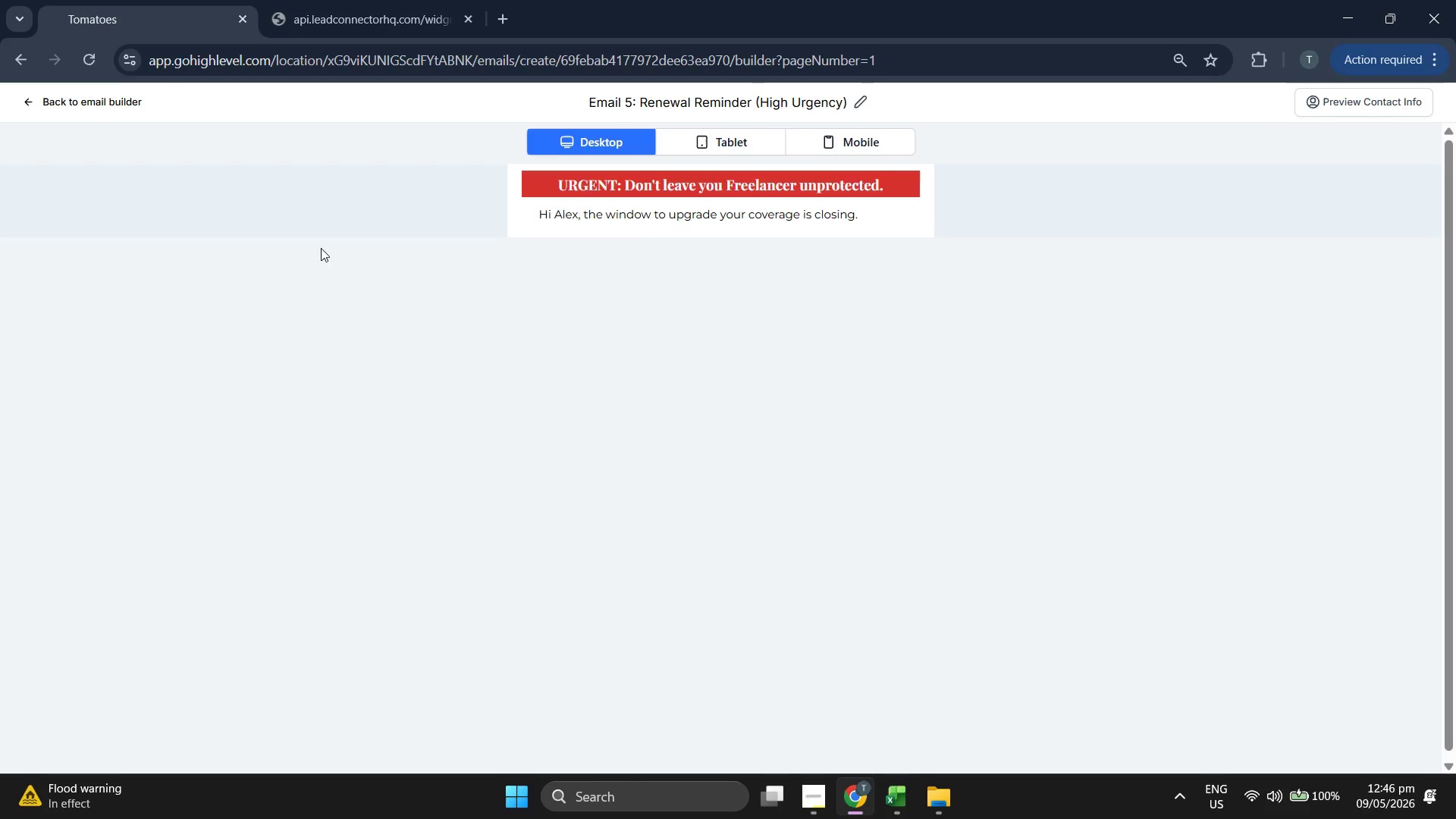 
left_click([115, 94])
 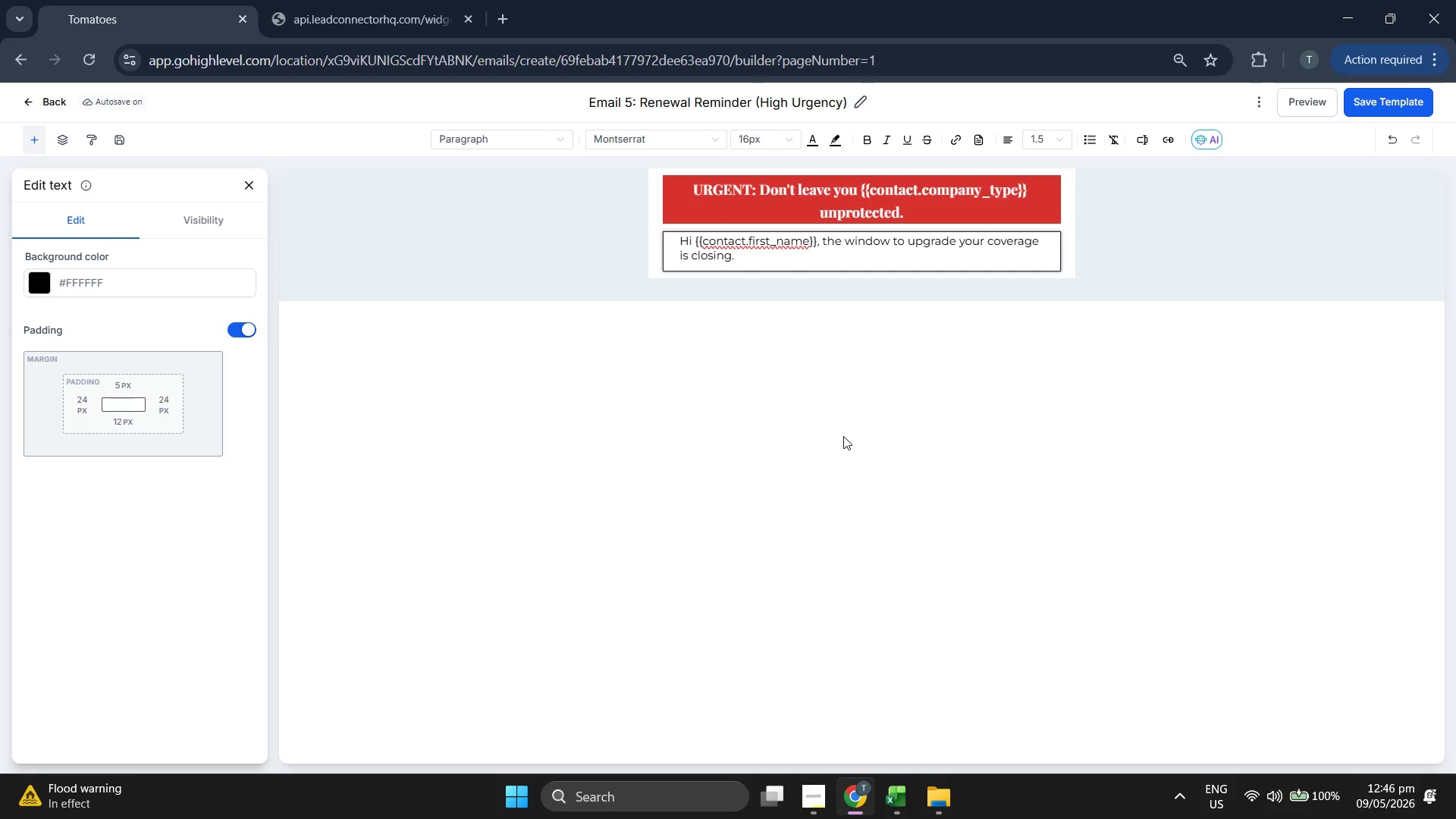 
wait(7.12)
 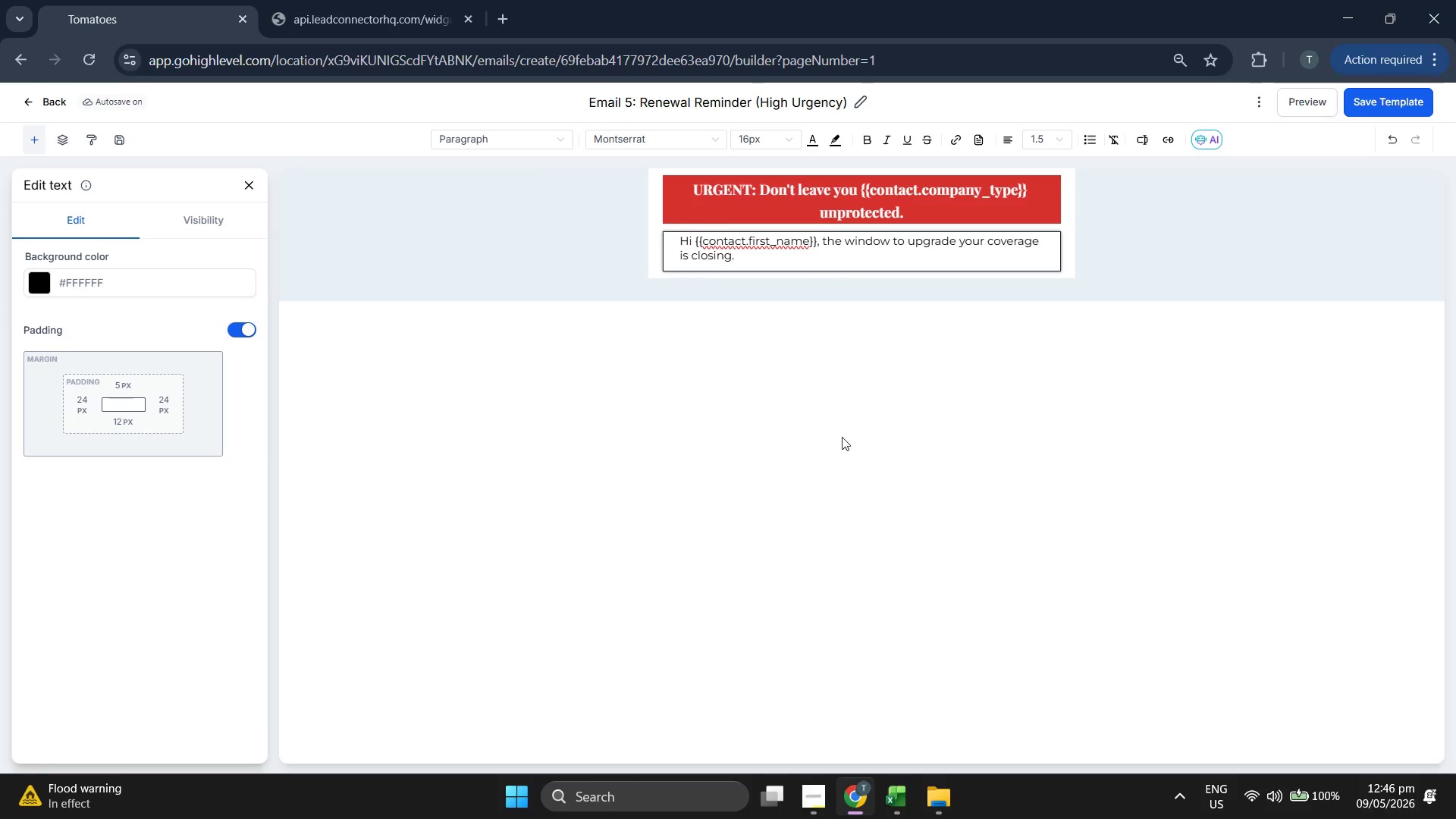 
type( Since)
 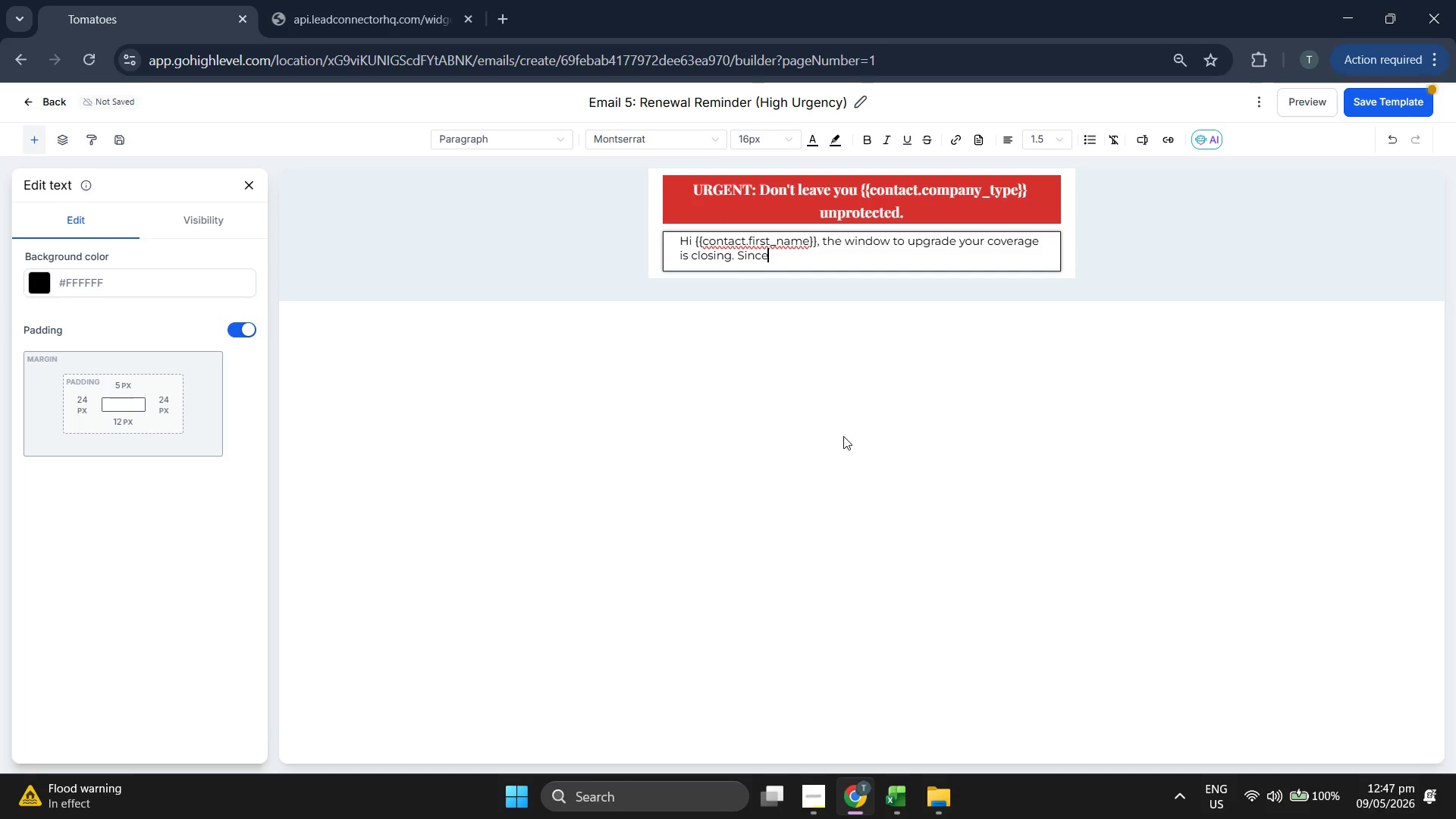 
wait(5.72)
 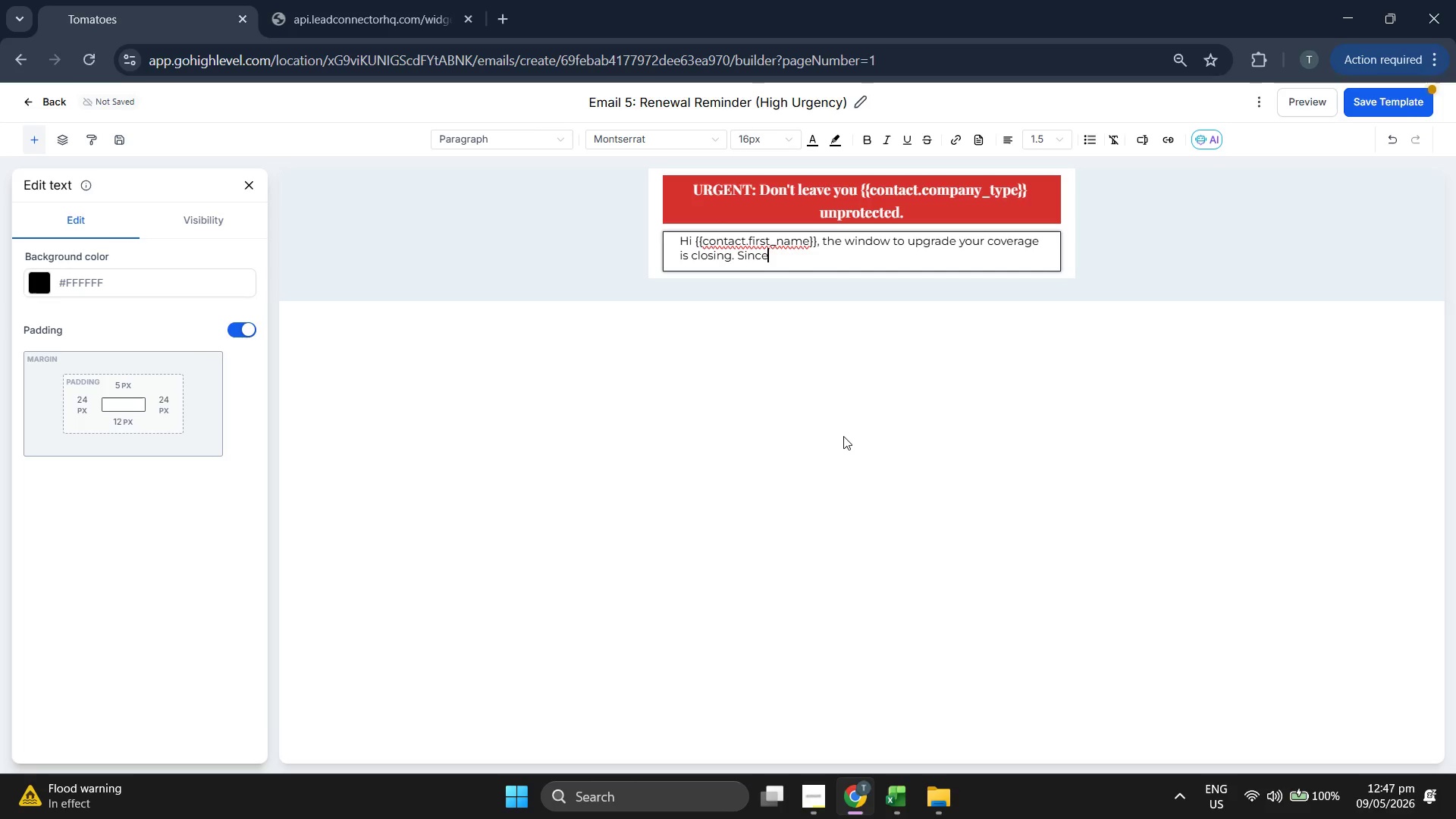 
type( you men)
 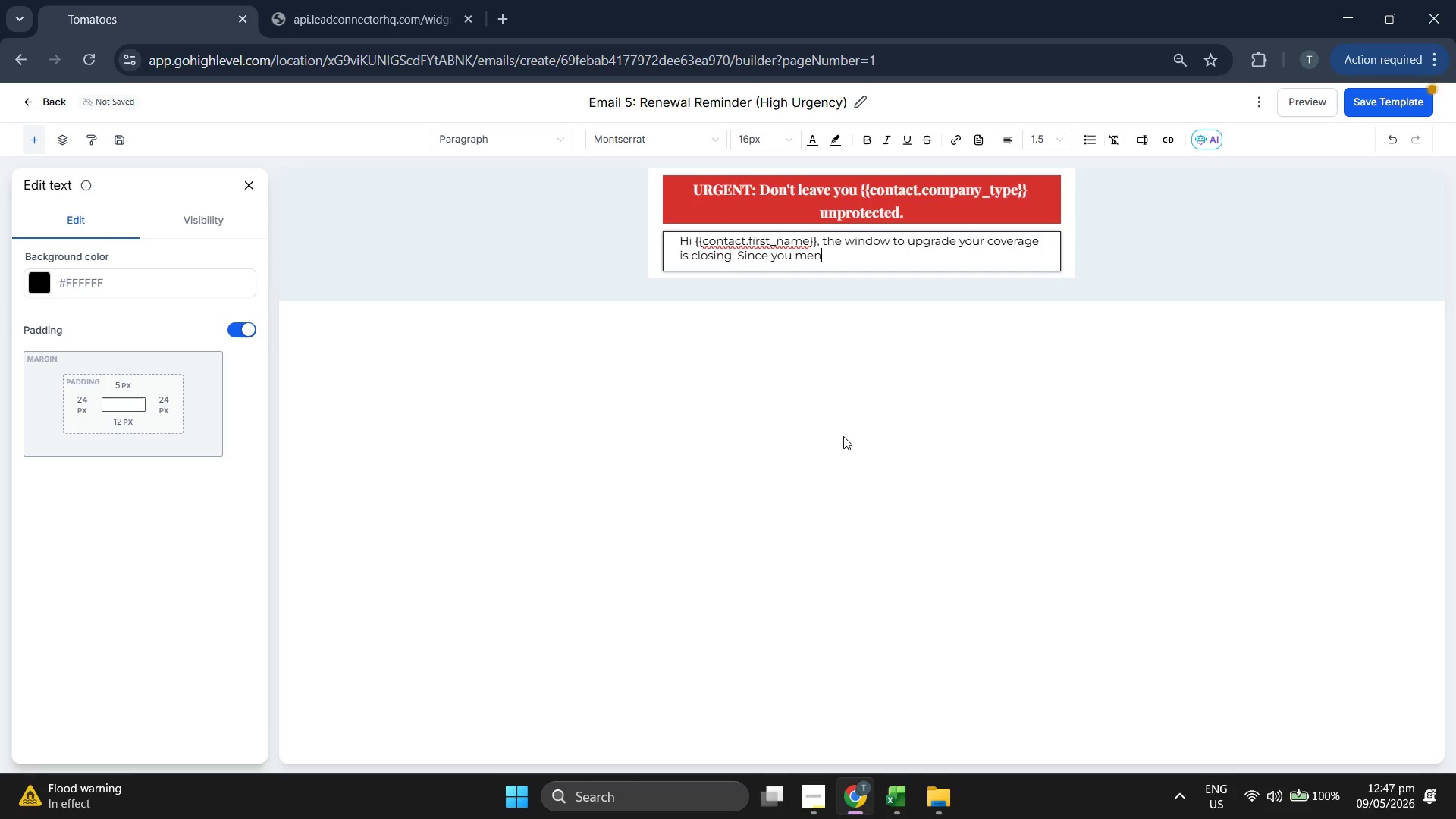 
type(tioned {{contact.pro)
key(Backspace)
type(imary_)
 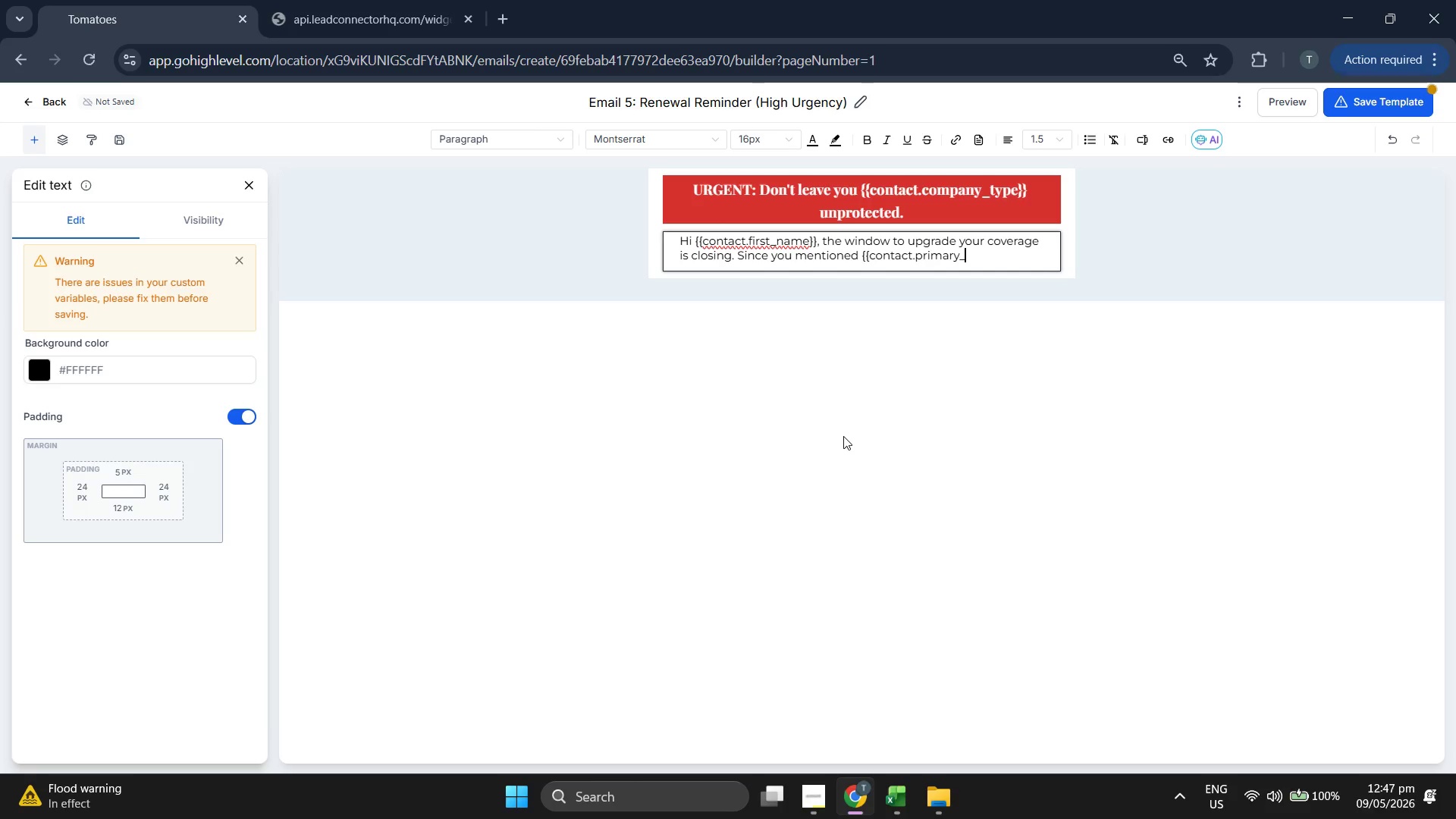 
type(pain_point)
 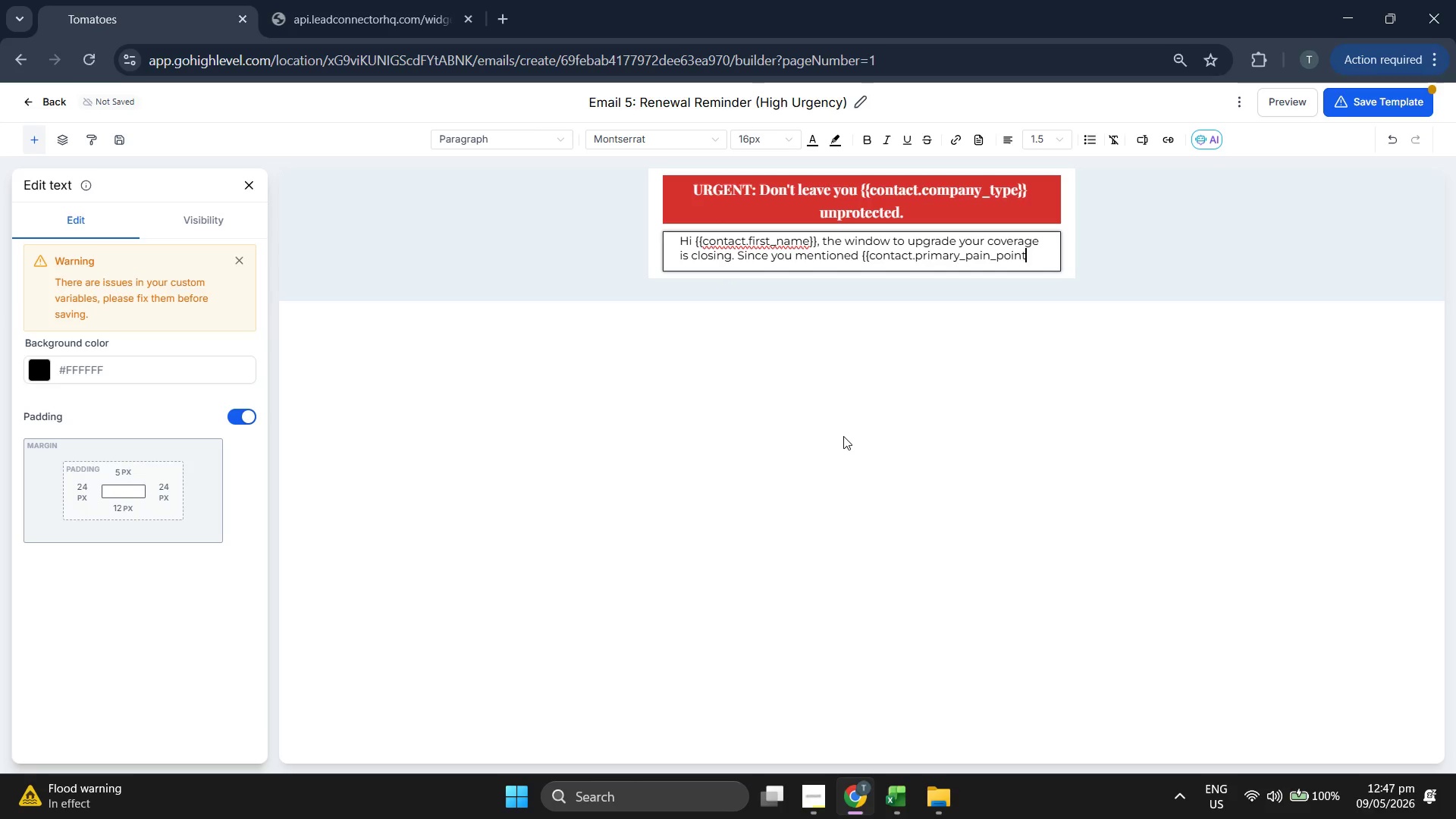 
type(}} is a conce)
key(Backspace)
type(ernt)
key(Backspace)
type( )
key(Backspace)
type(, don't)
 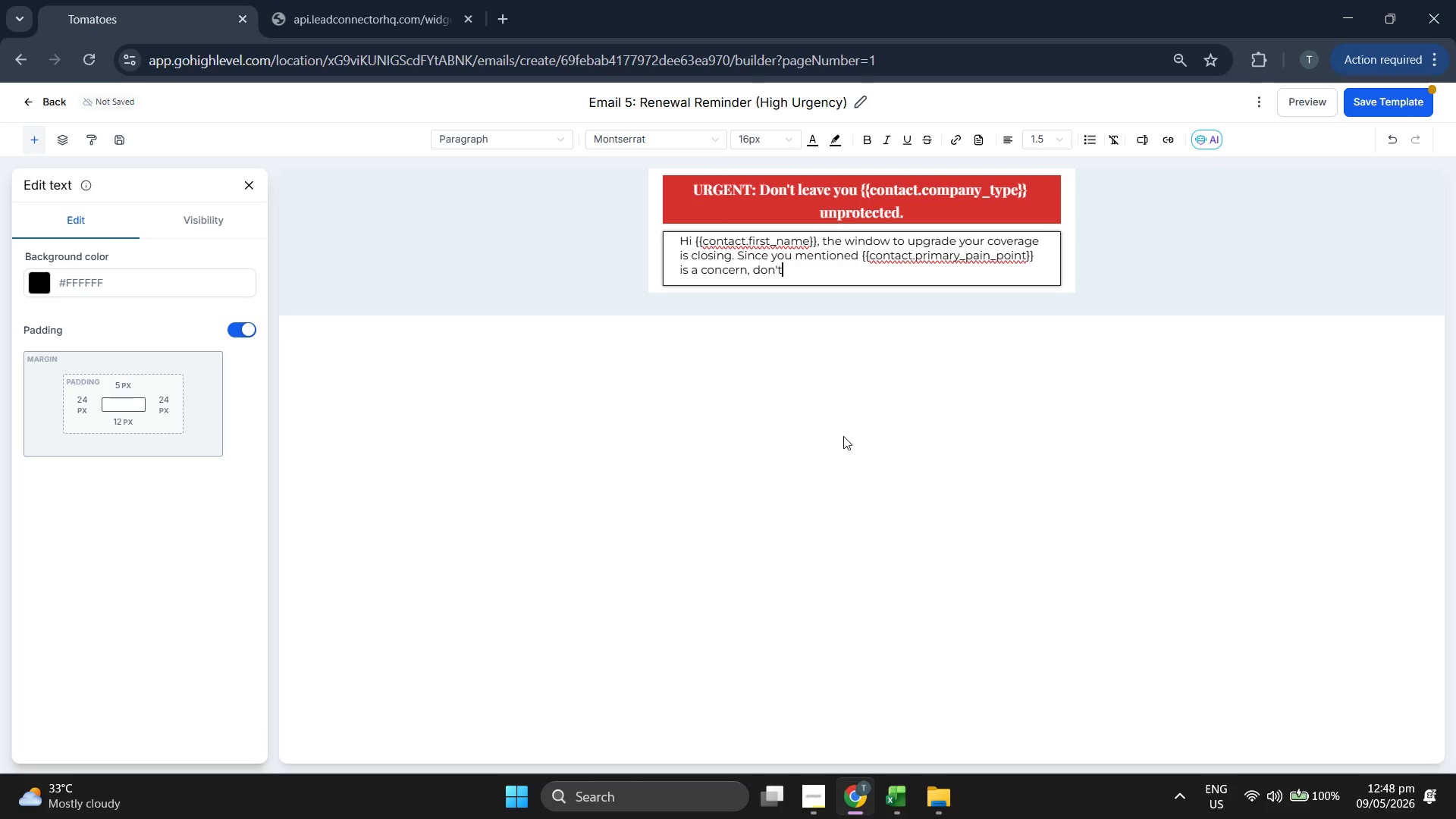 
type( let another)
 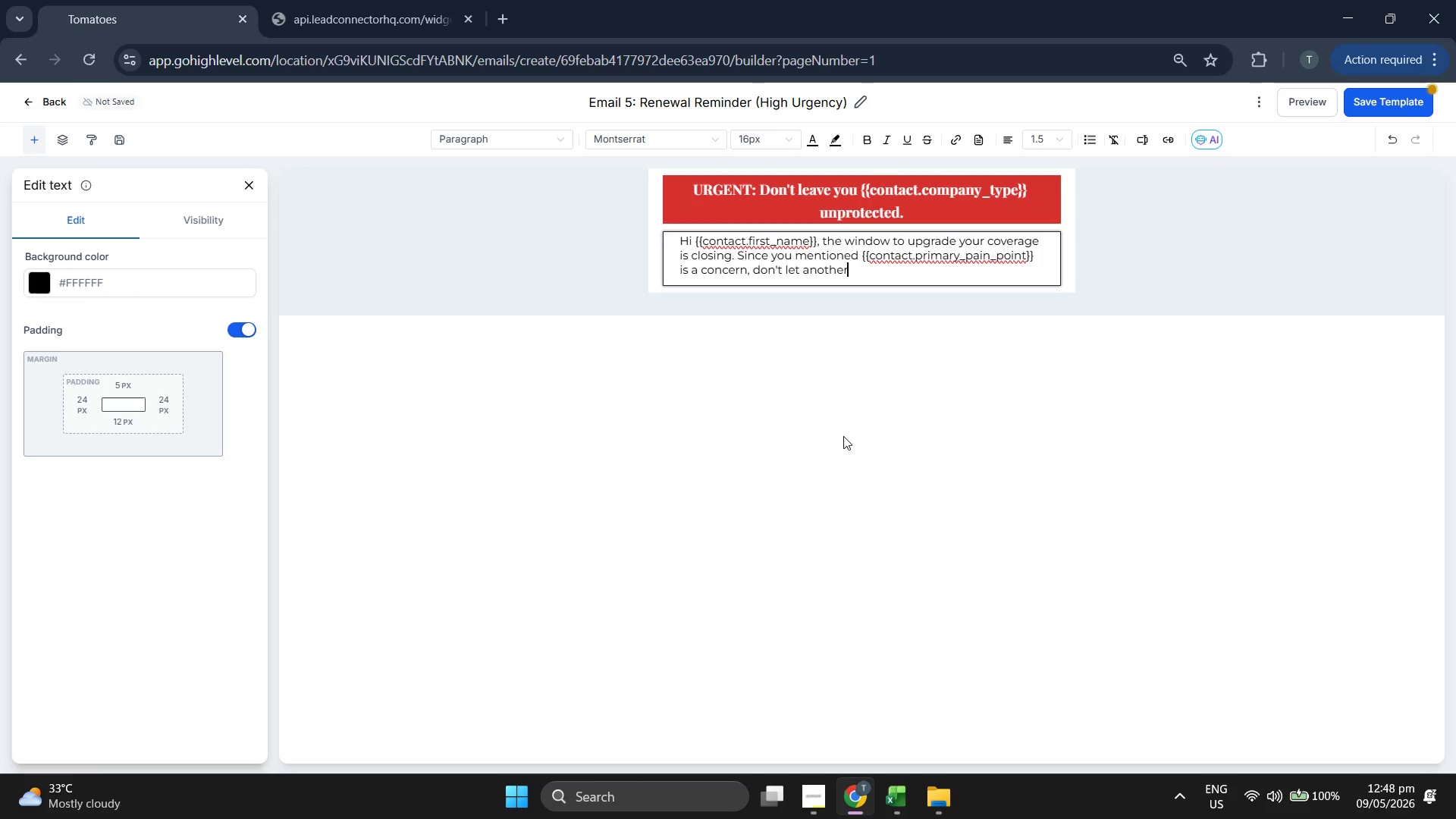 
type( month go)
 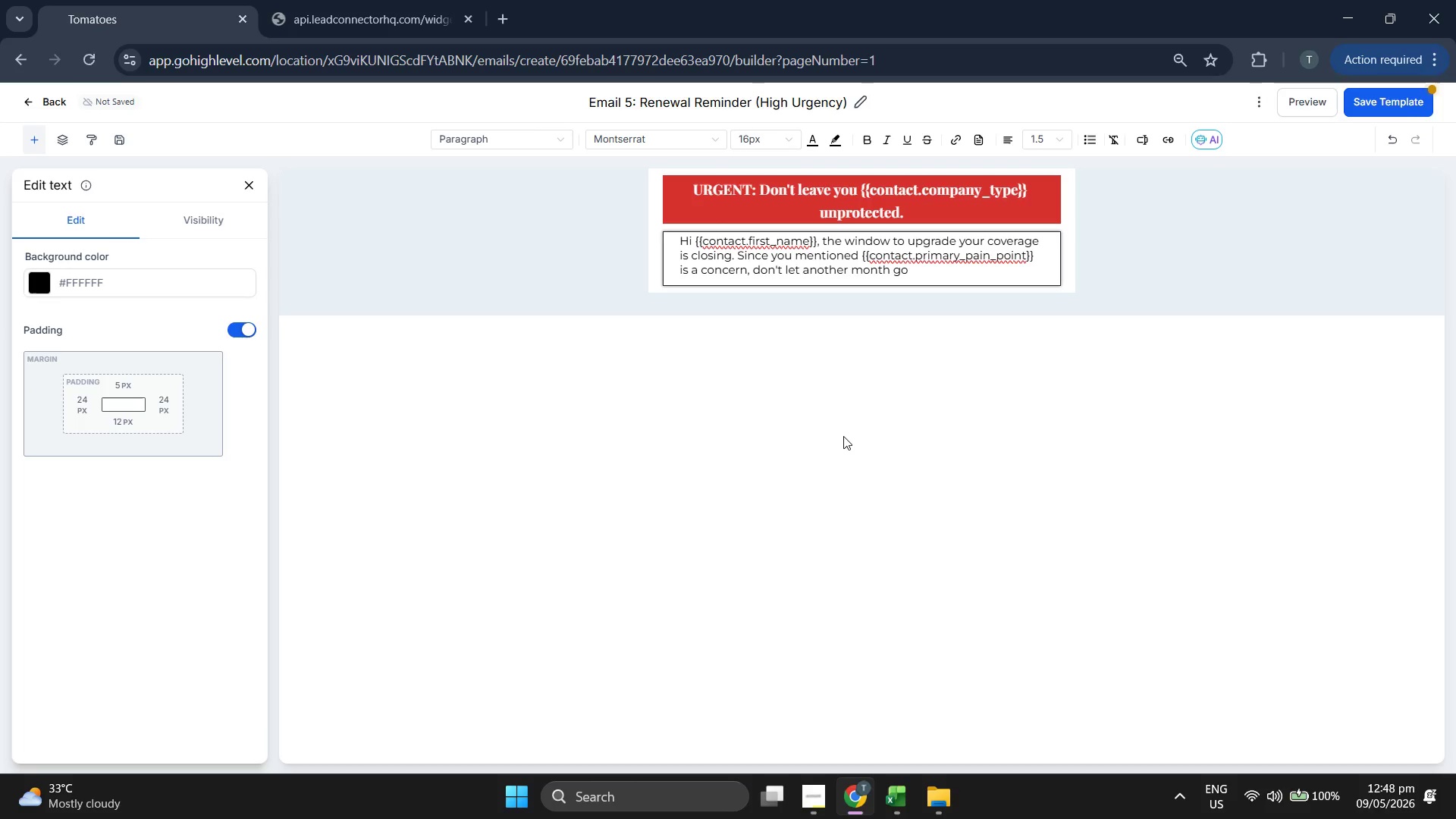 
type( by with)
 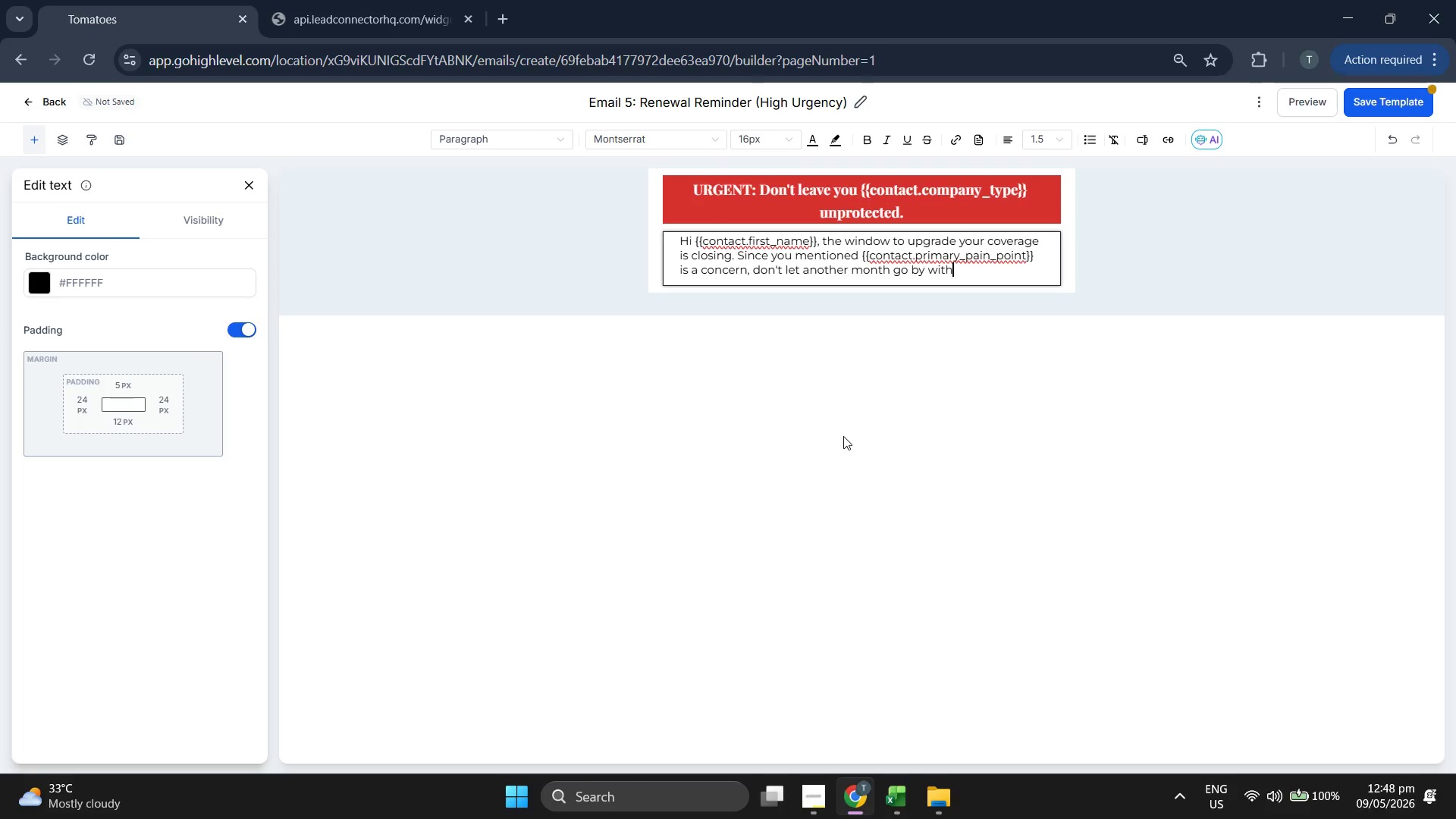 
key(Backspace)
type(hout a plan)
 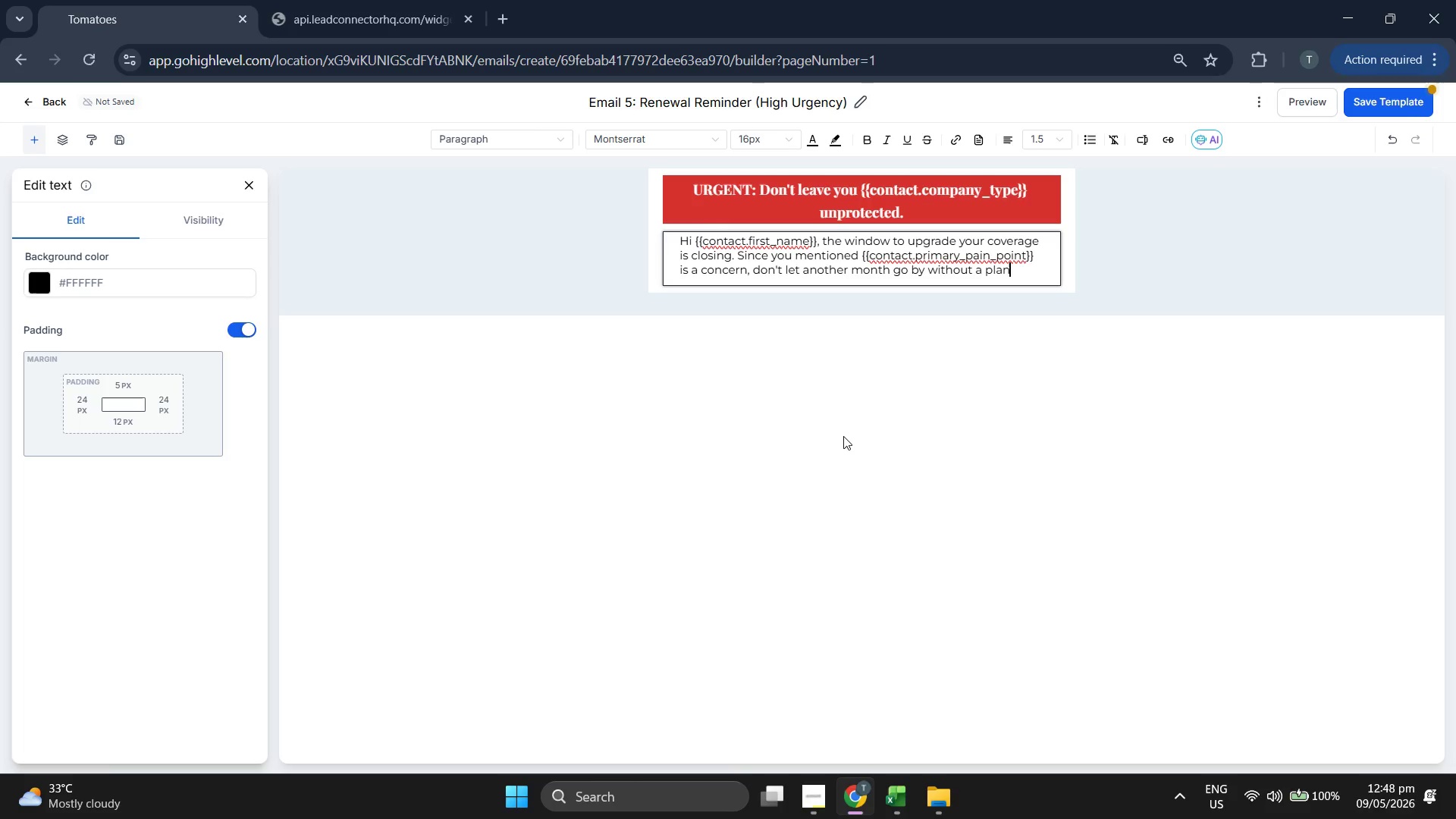 
type( nuilt)
key(Backspace)
key(Backspace)
key(Backspace)
key(Backspace)
key(Backspace)
type(nuilt)
key(Backspace)
key(Backspace)
key(Backspace)
key(Backspace)
key(Backspace)
type(n)
key(Backspace)
type(built for you.)
 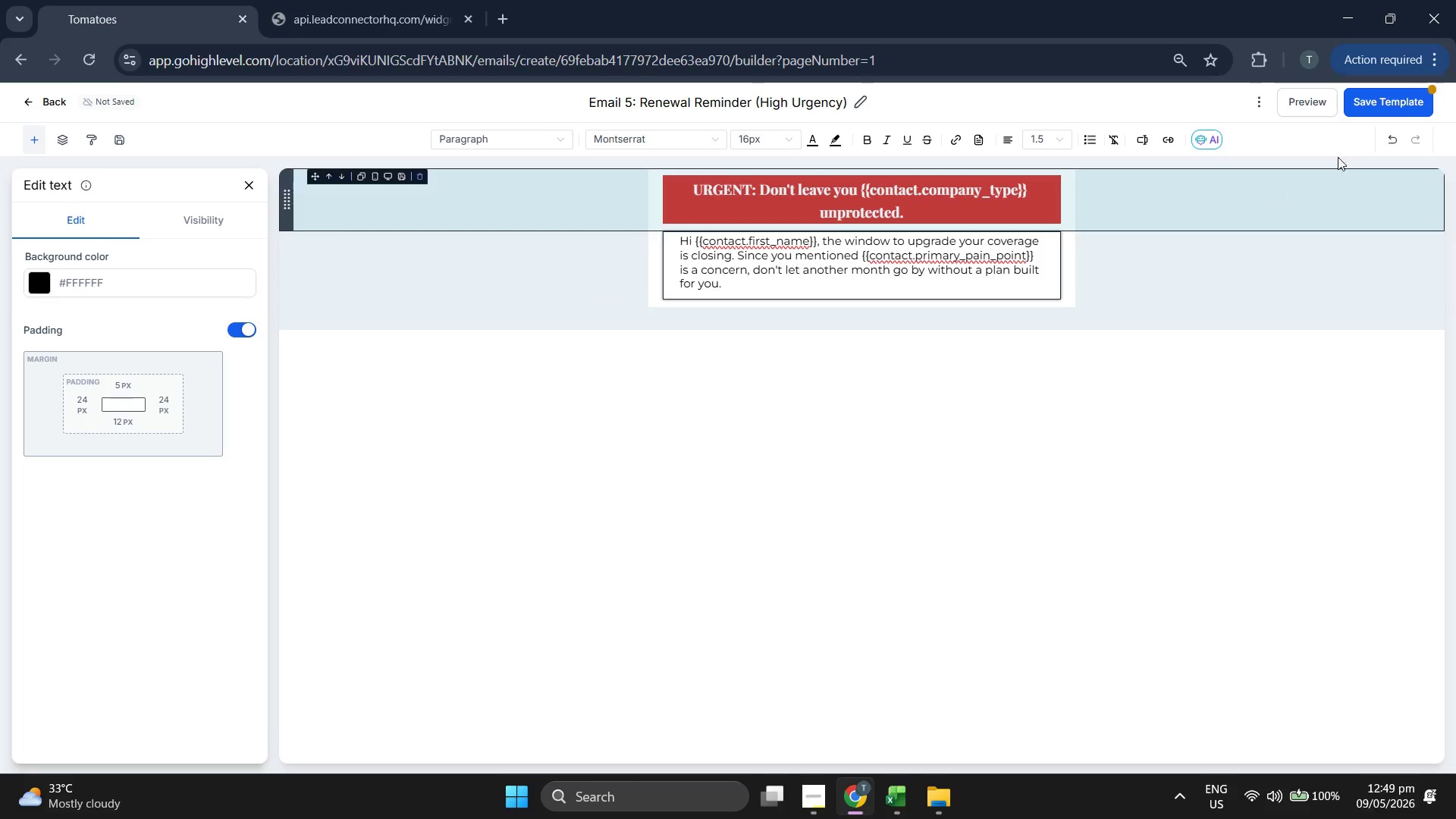 
left_click([1384, 104])
 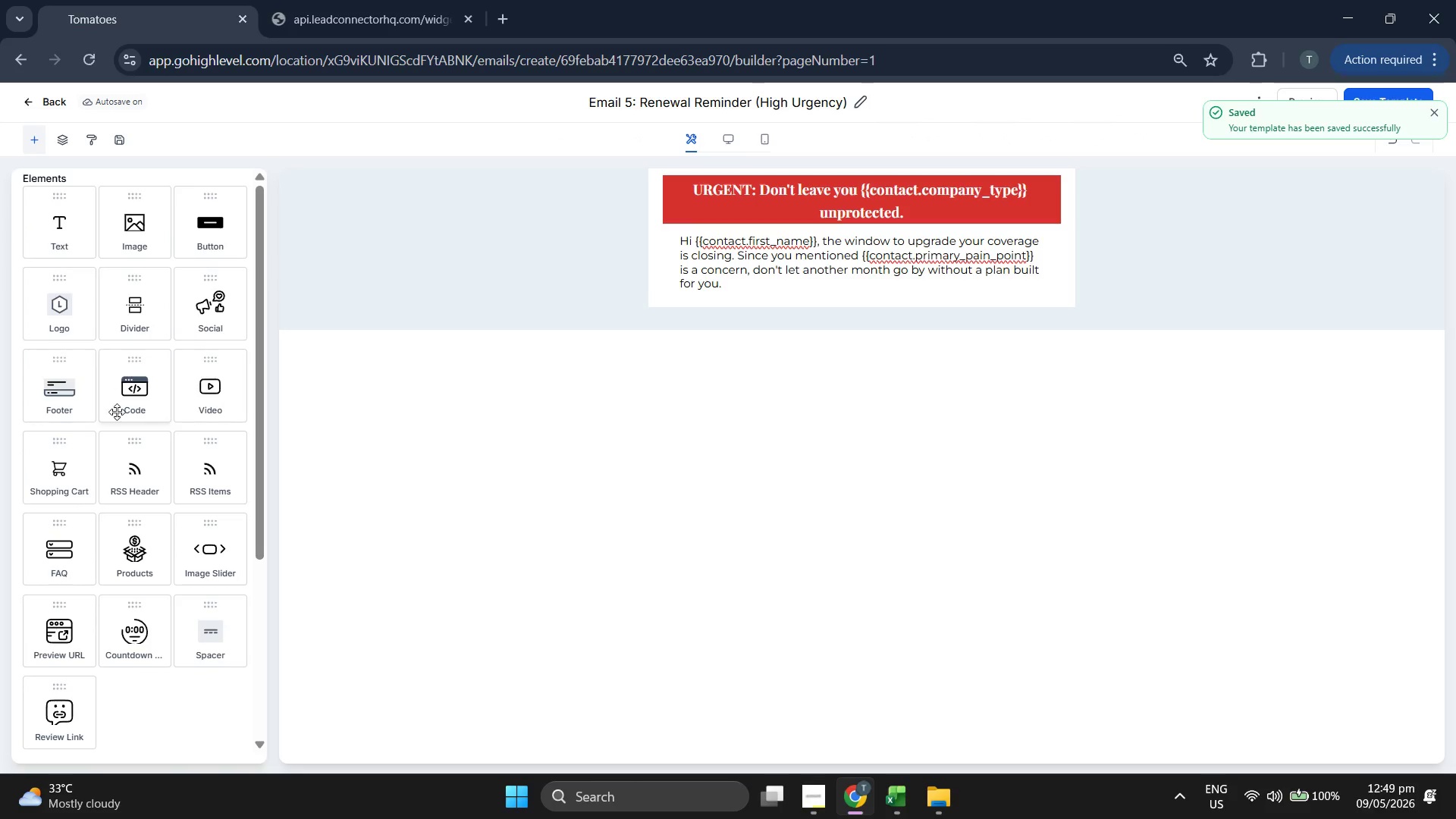 
wait(5.81)
 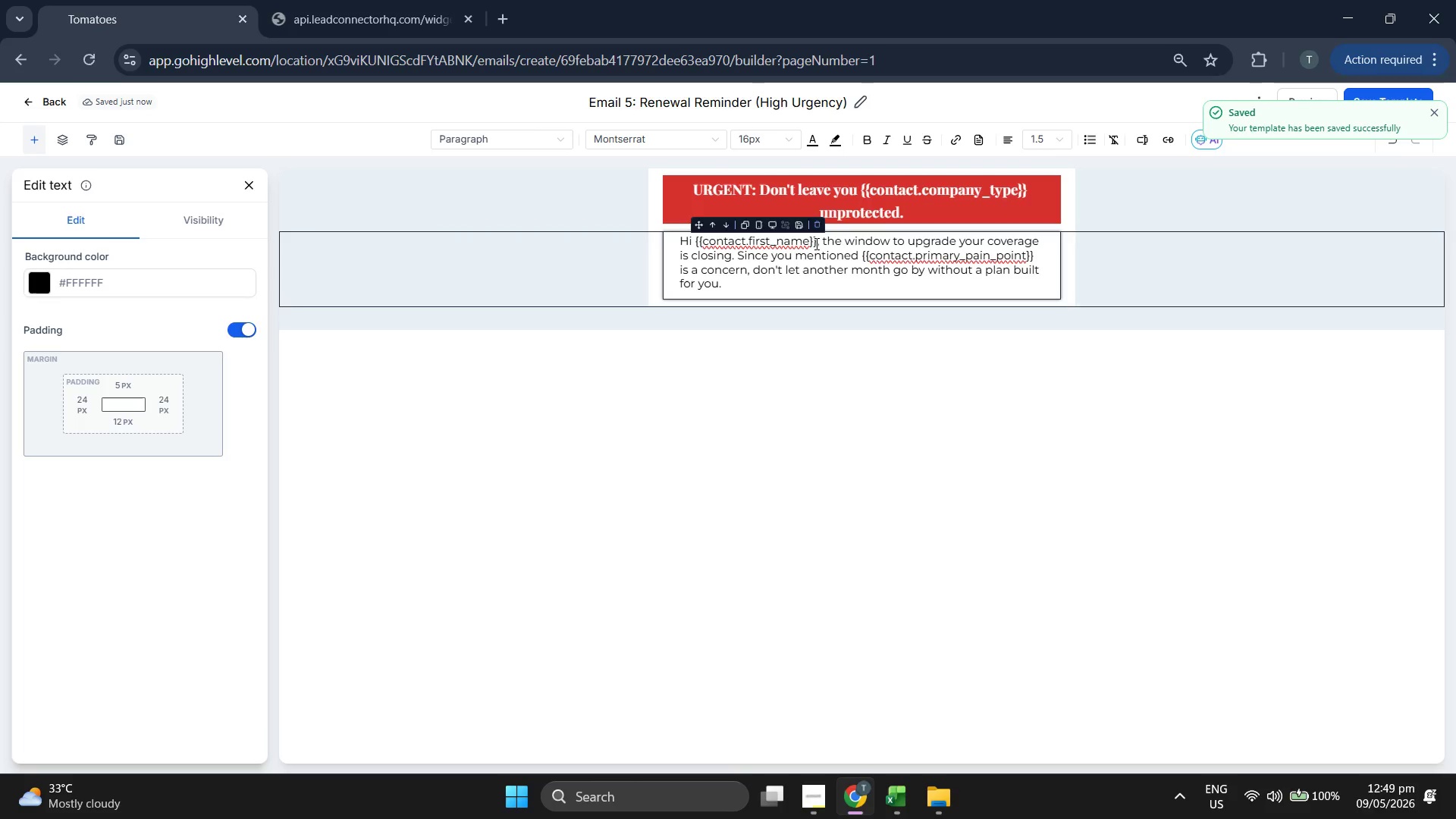 
left_click_drag(start_coordinate=[149, 648], to_coordinate=[864, 294])
 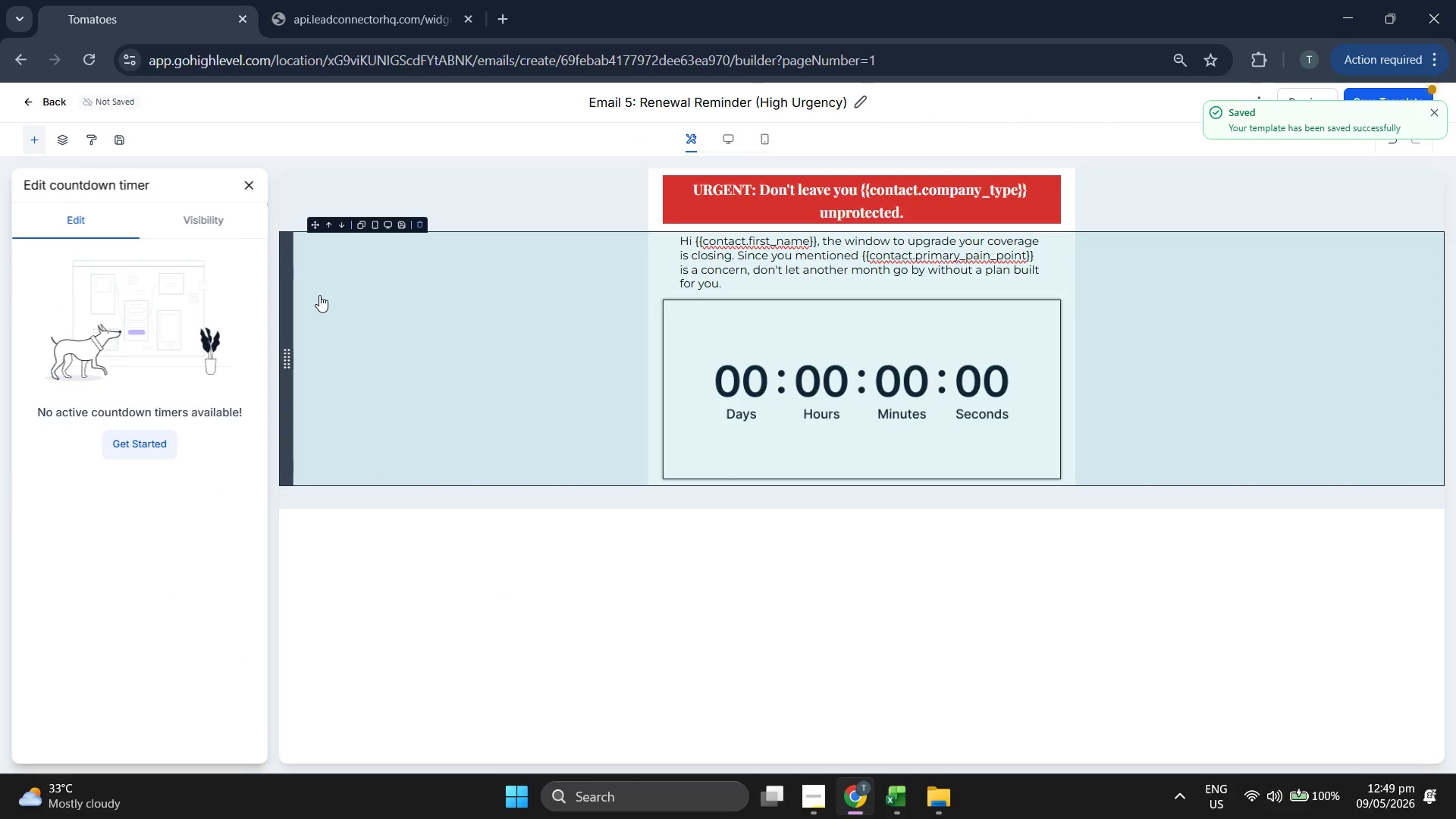 
left_click([246, 178])
 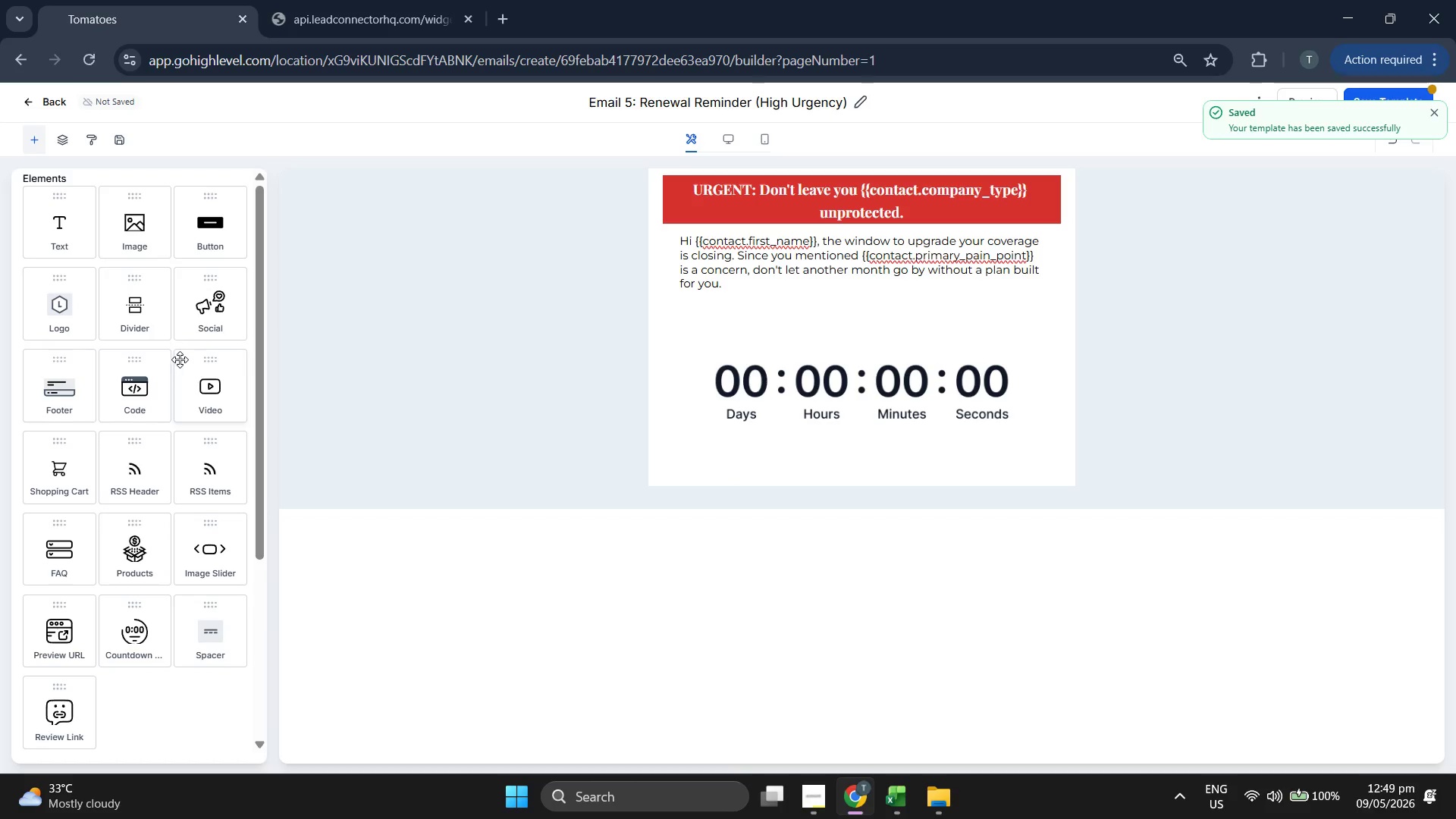 
wait(5.05)
 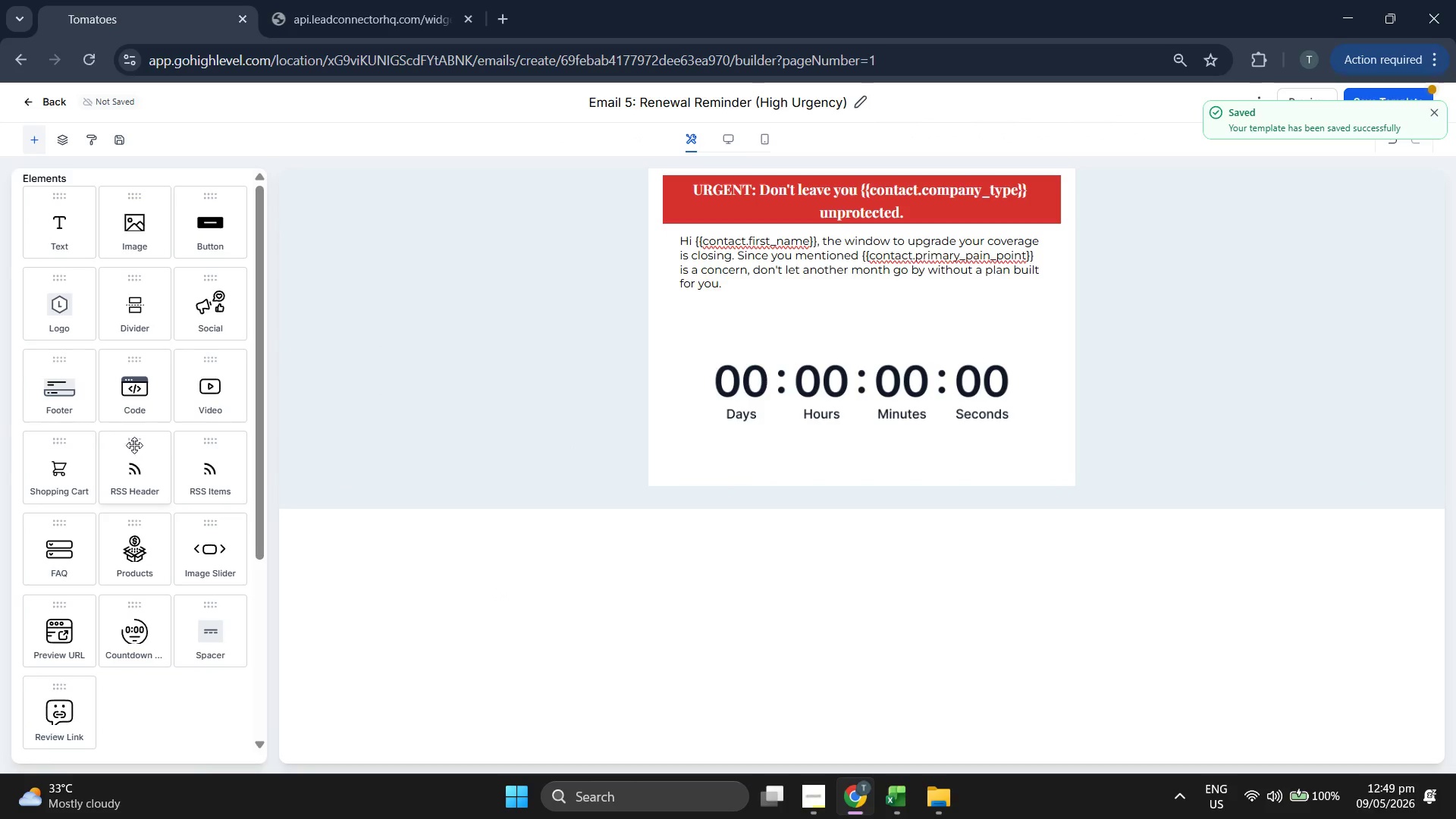 
scroll: coordinate [218, 322], scroll_direction: down, amount: 1.0
 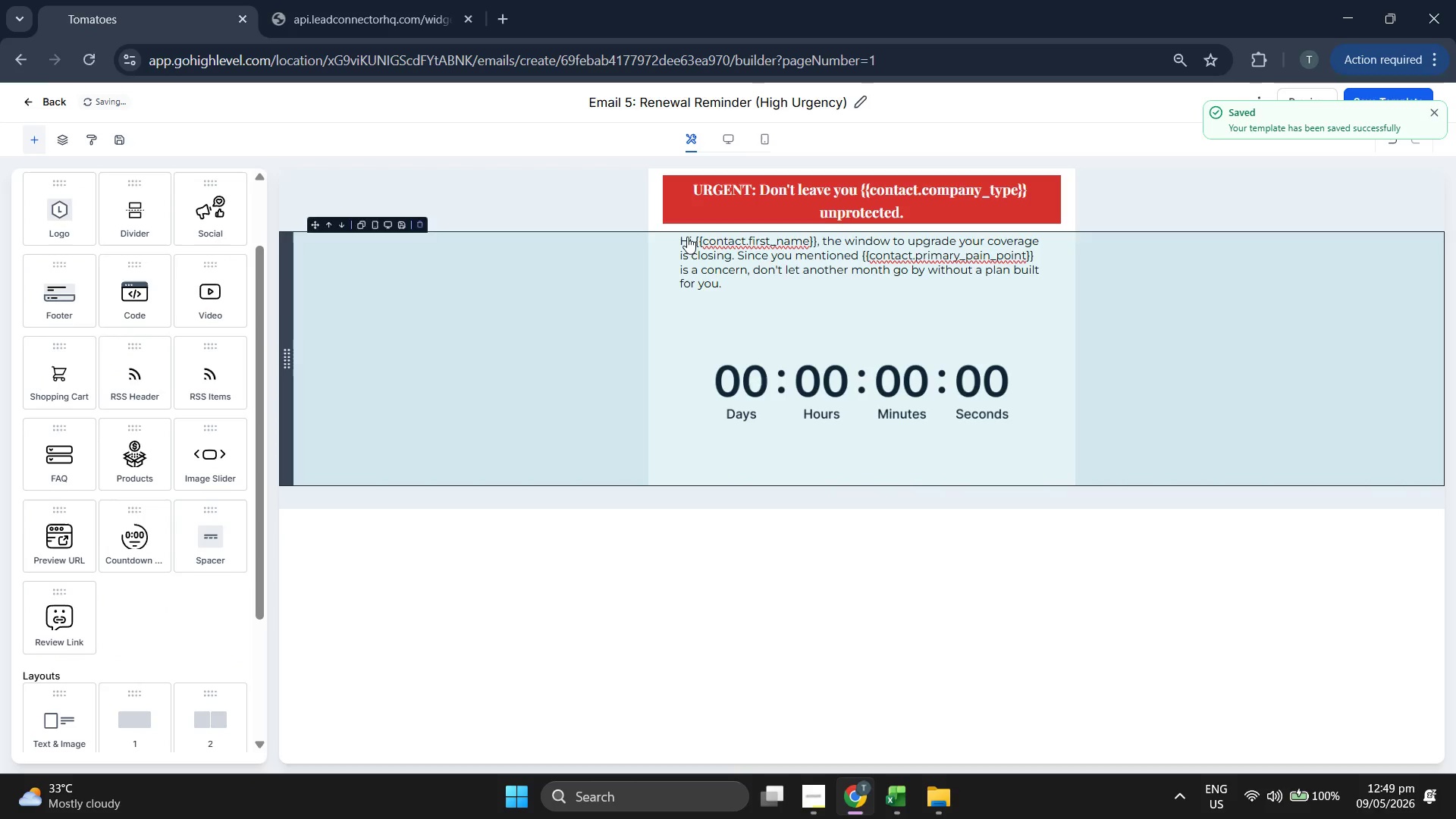 
double_click([778, 254])
 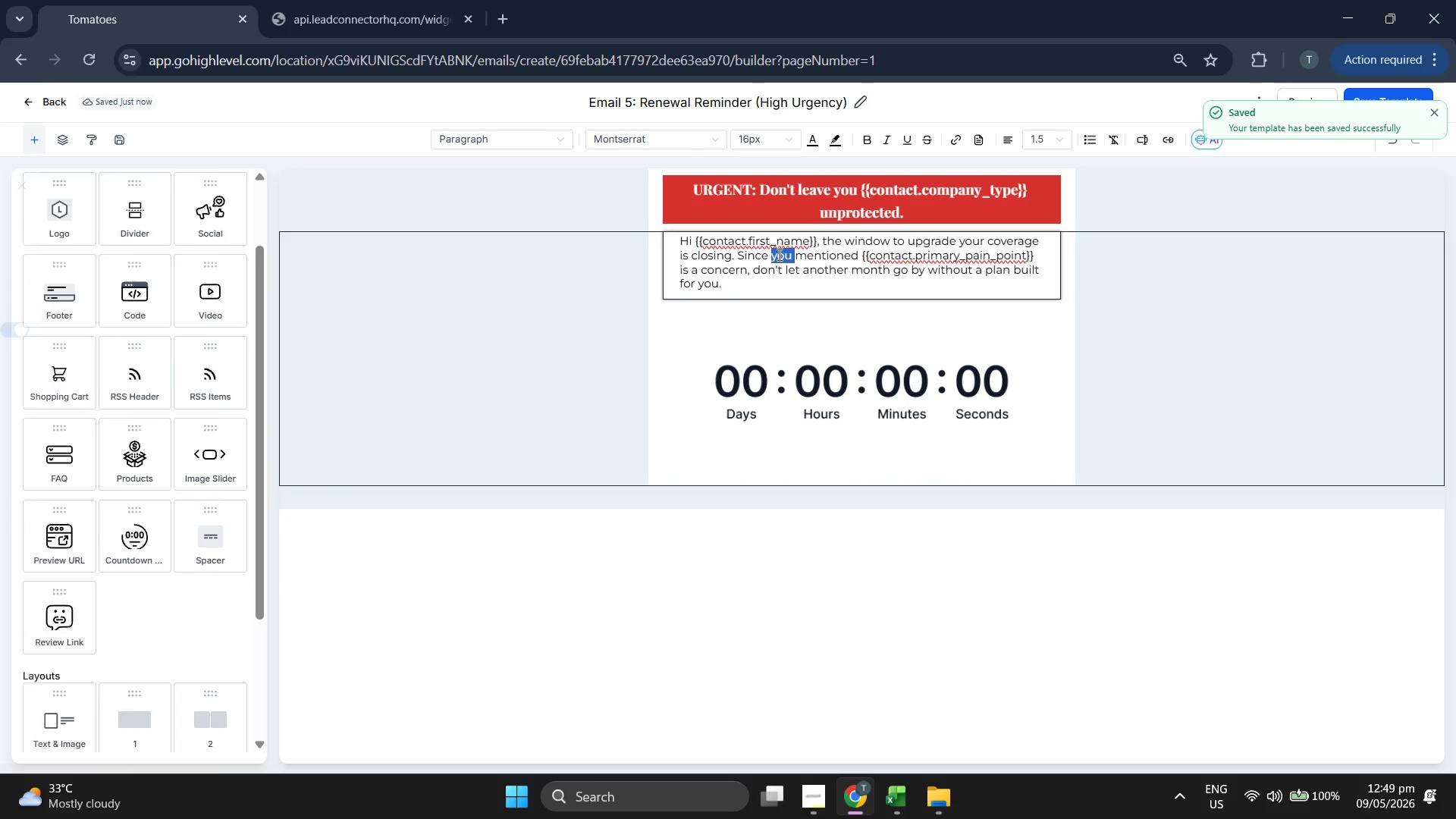 
triple_click([778, 254])
 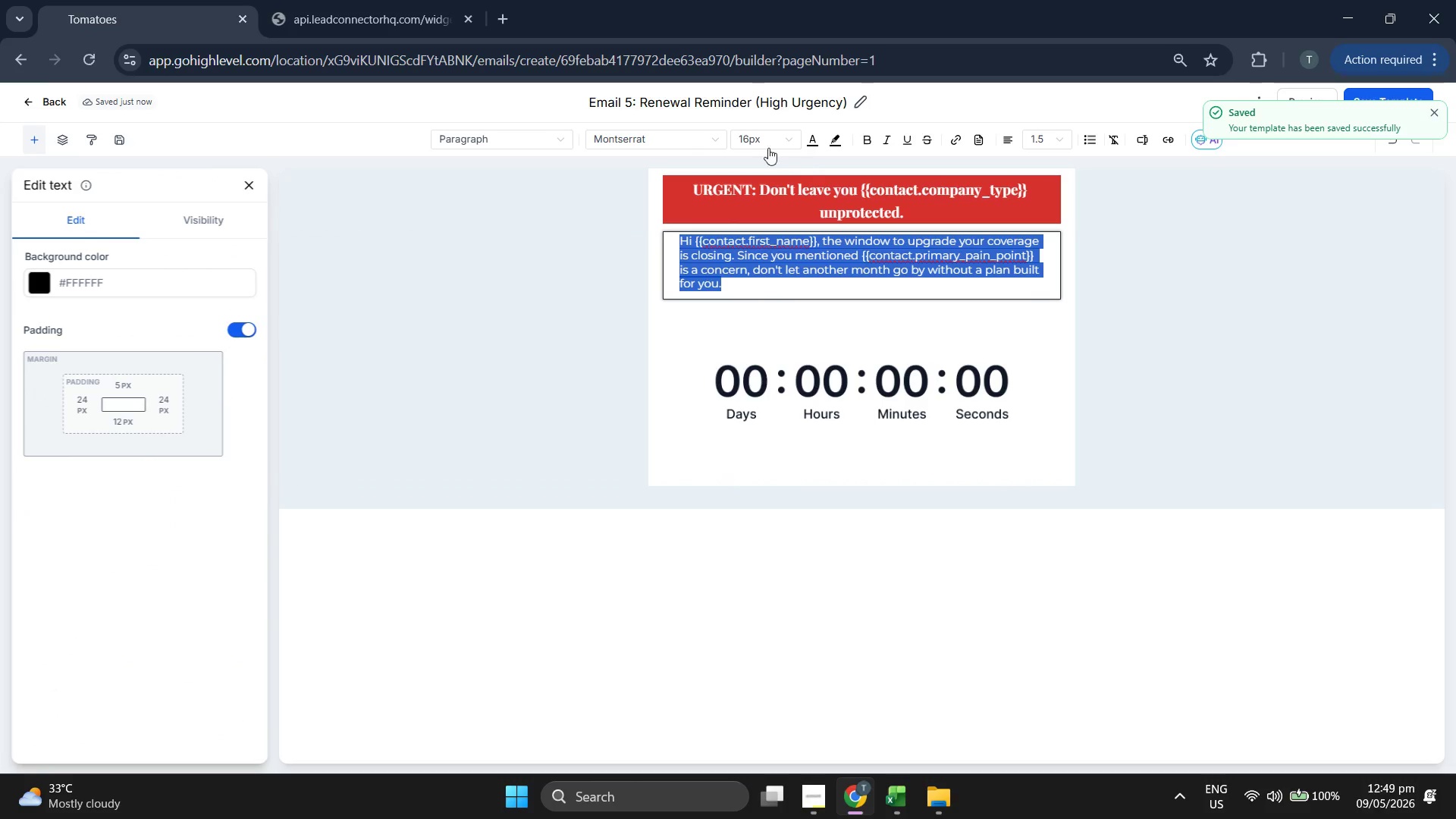 
left_click([758, 141])
 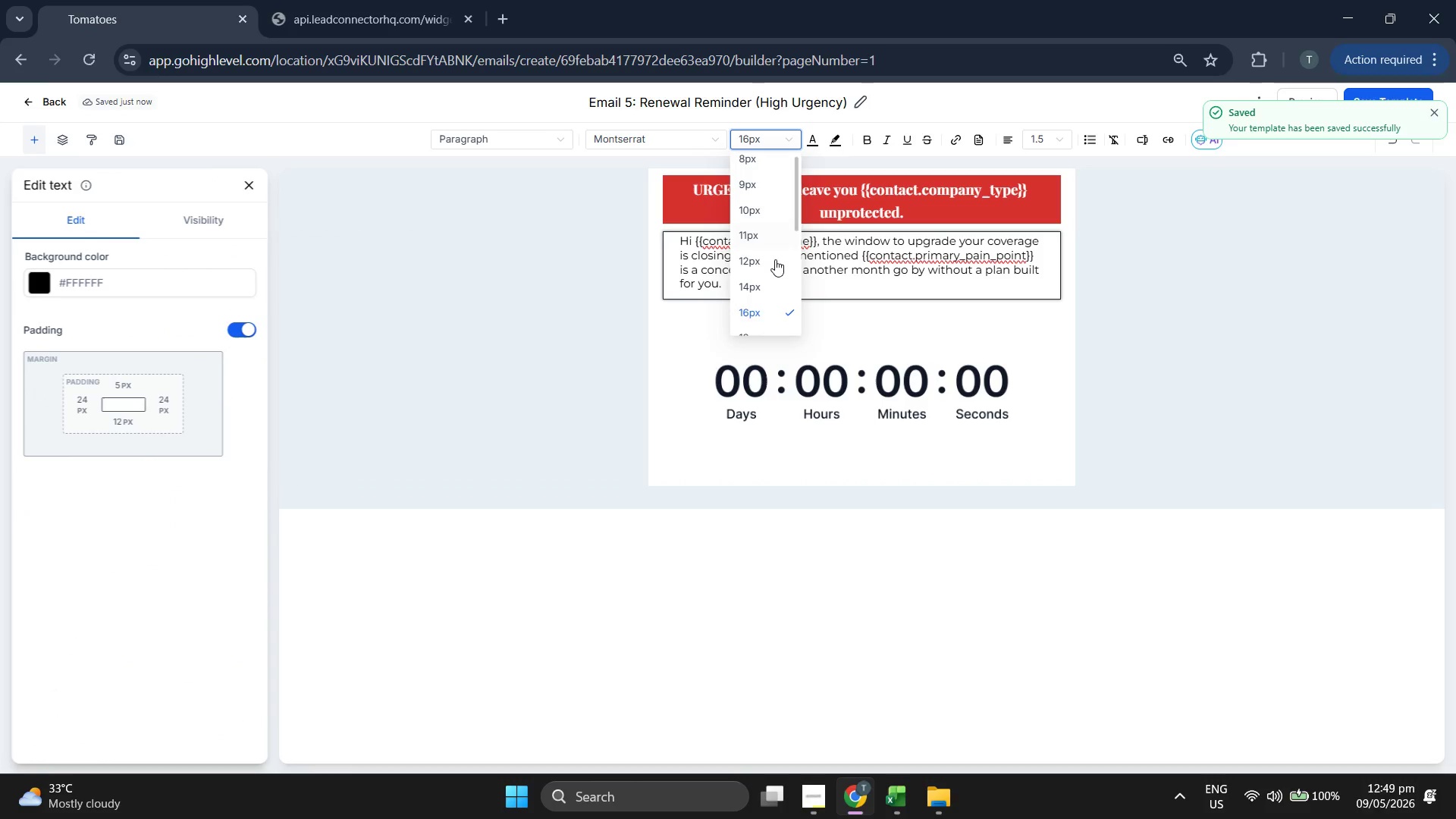 
scroll: coordinate [771, 251], scroll_direction: down, amount: 1.0
 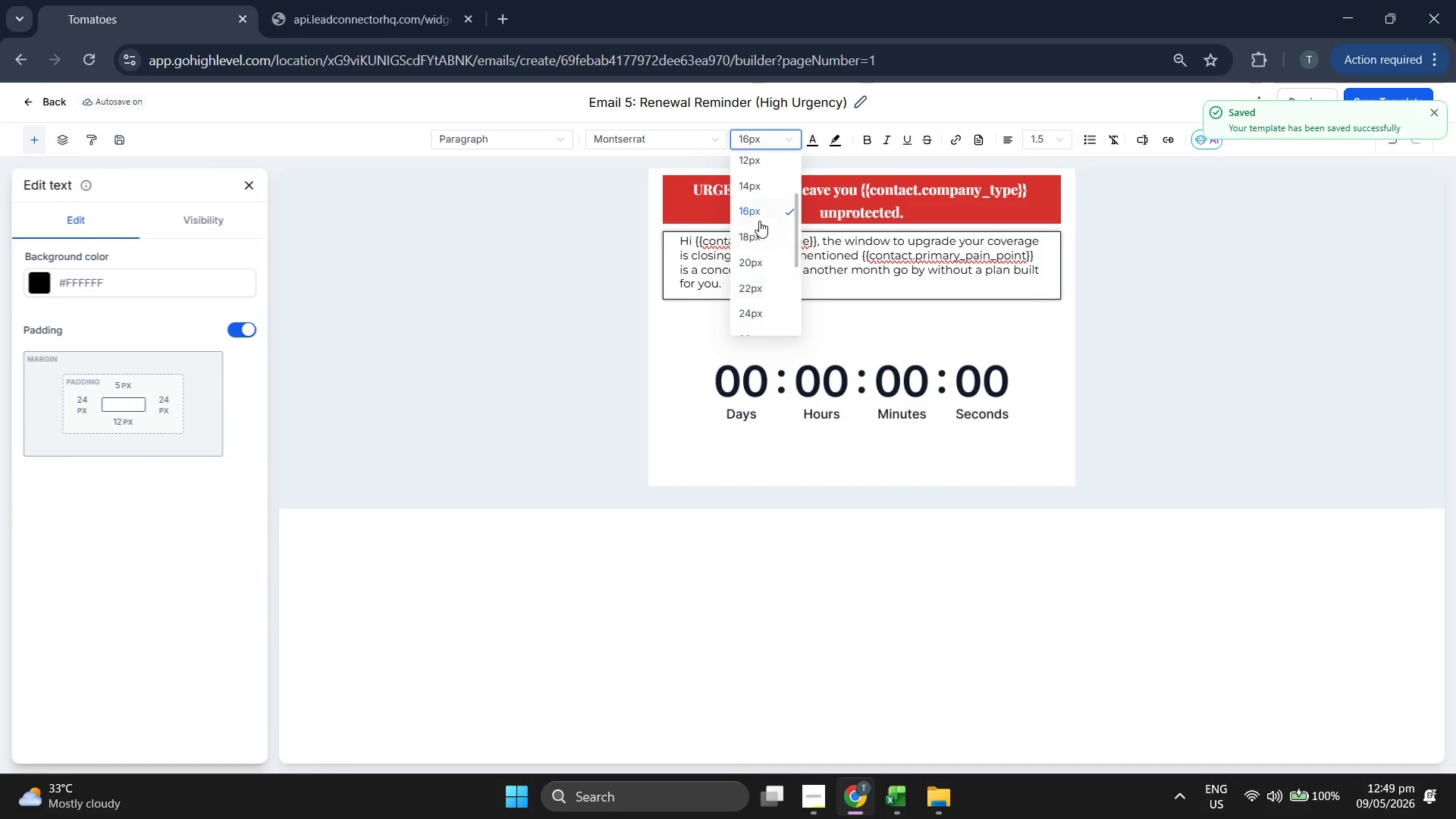 
left_click([759, 235])
 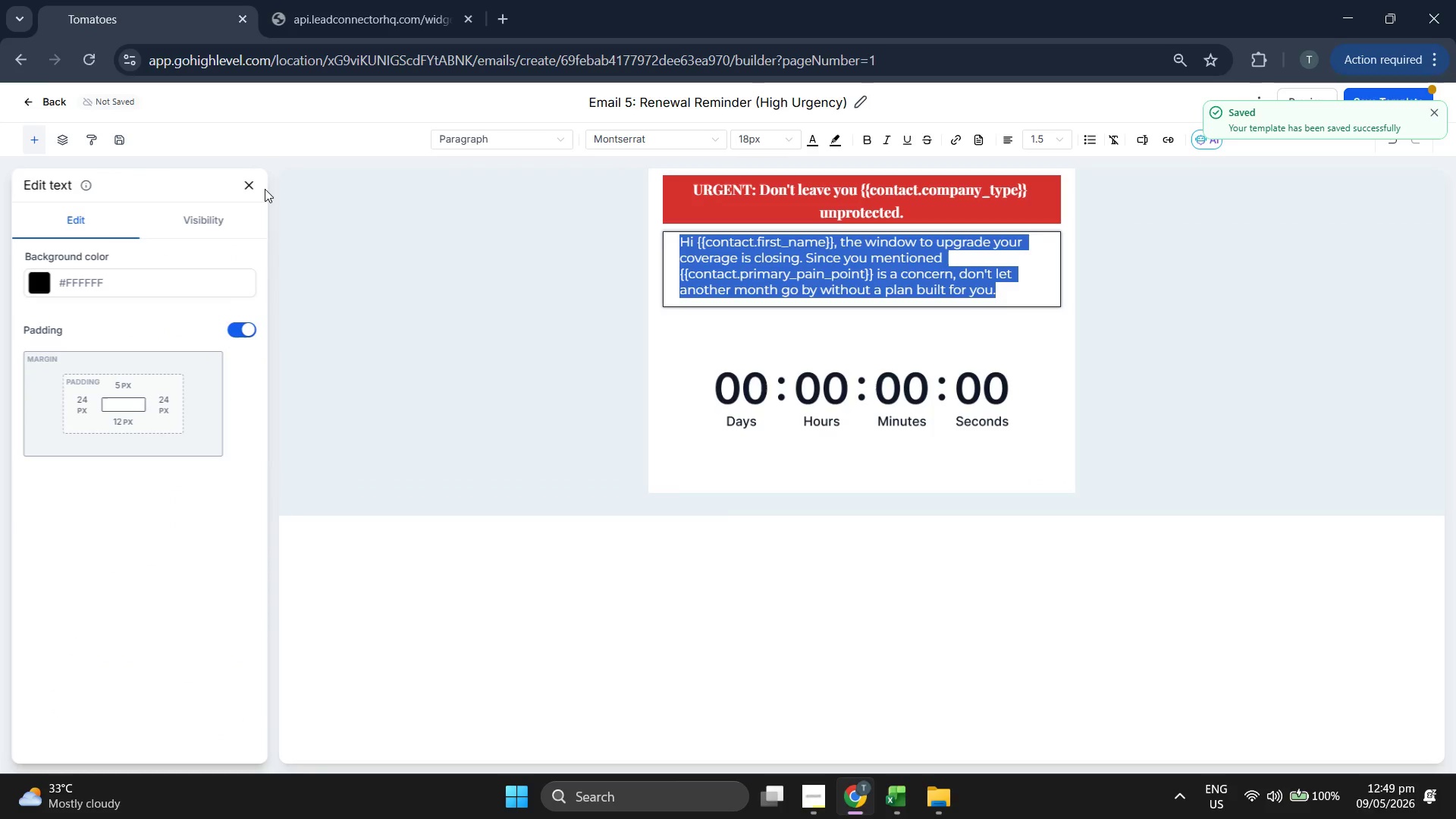 
left_click([252, 186])
 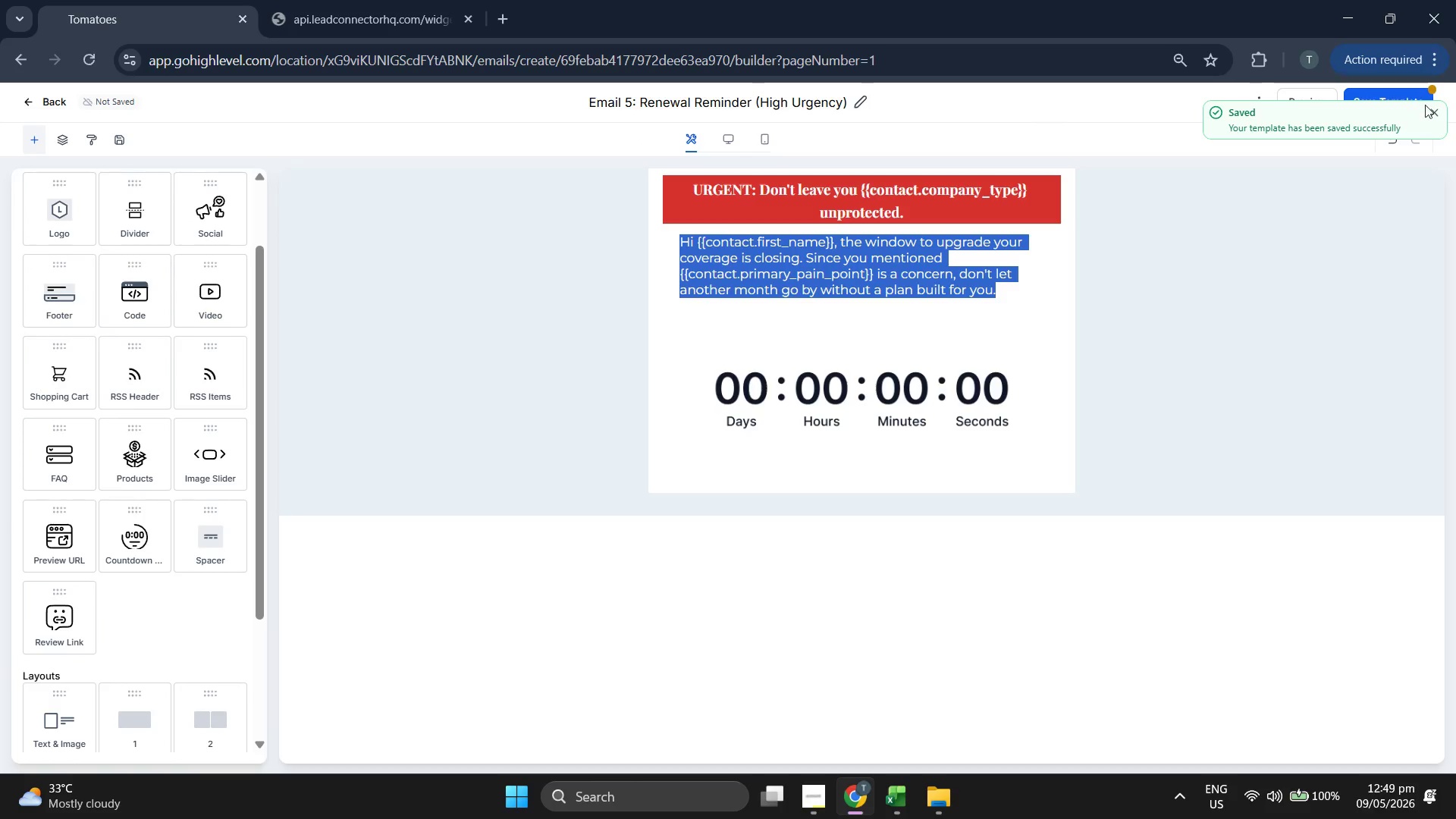 
left_click([1437, 111])
 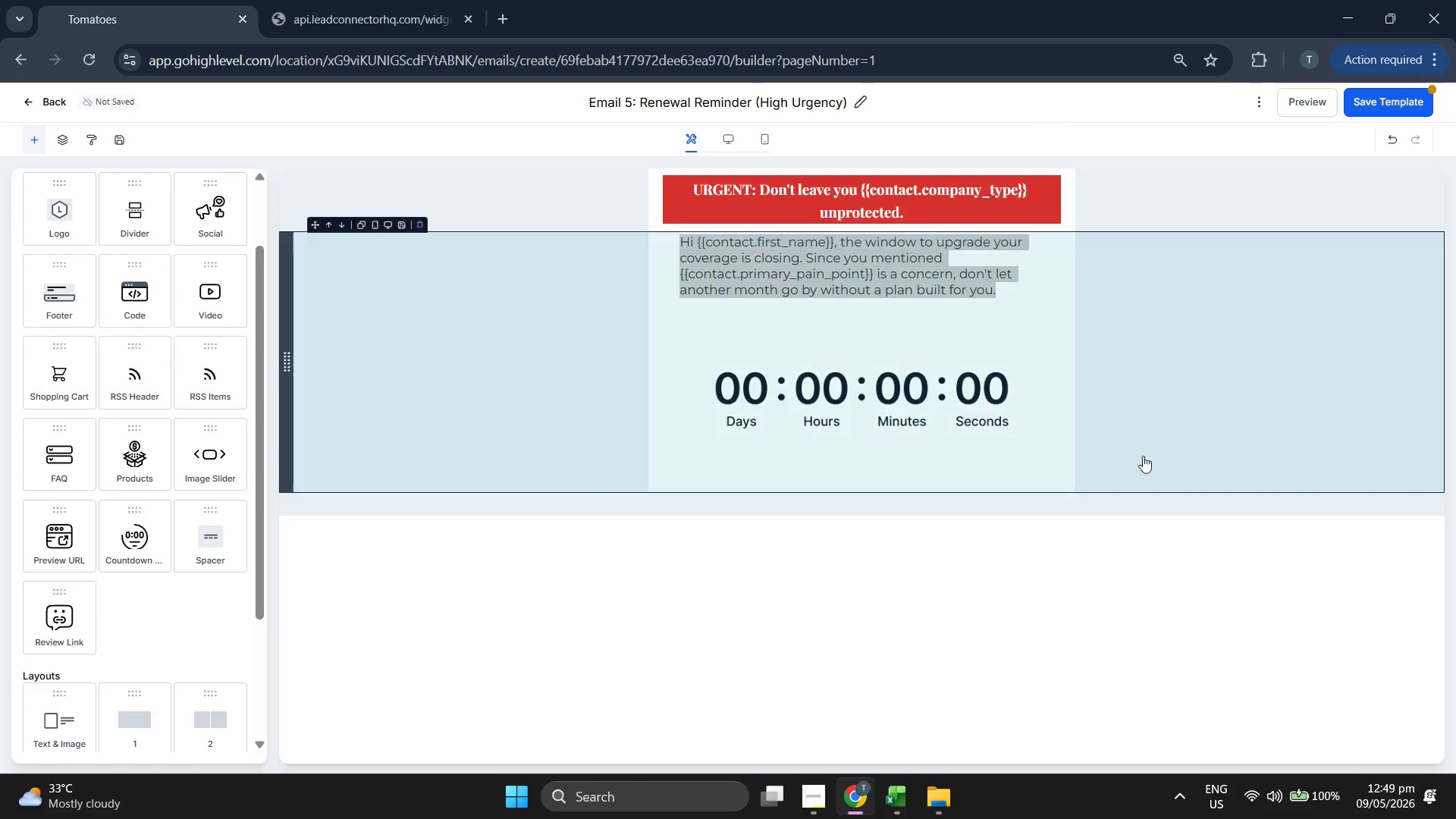 
left_click_drag(start_coordinate=[1108, 632], to_coordinate=[1106, 635])
 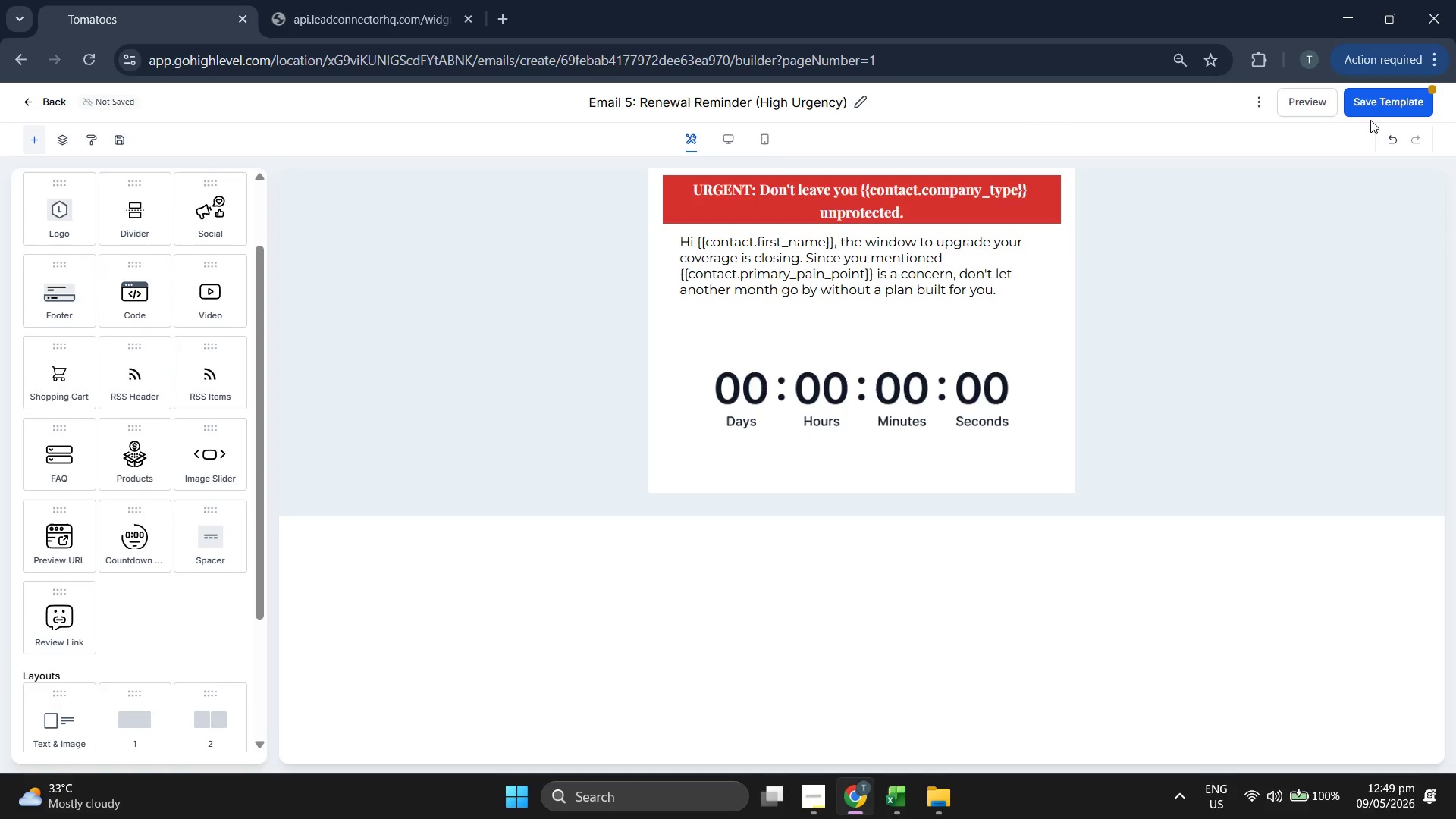 
left_click([1372, 108])
 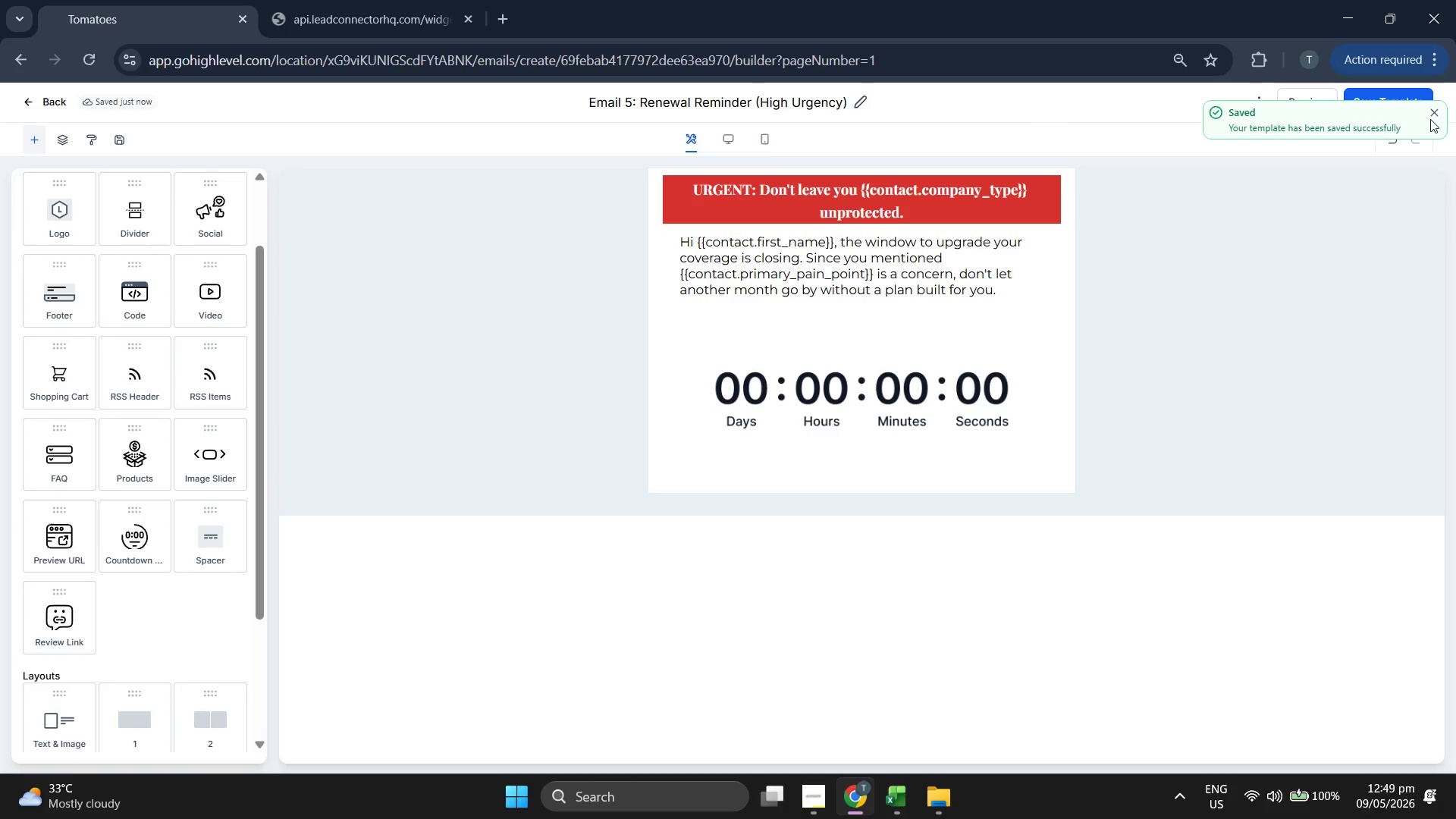 
double_click([1306, 102])
 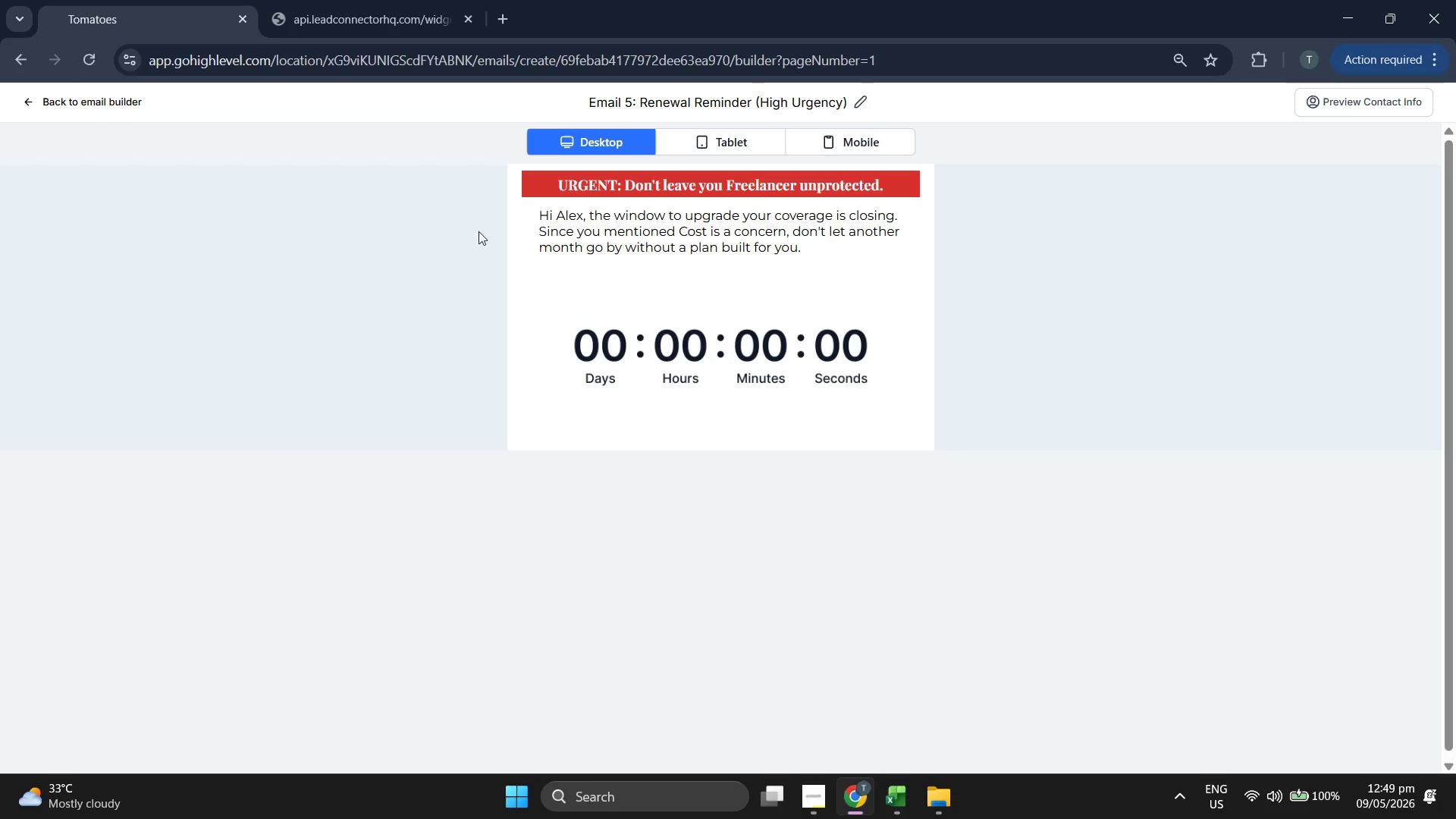 
left_click([74, 107])
 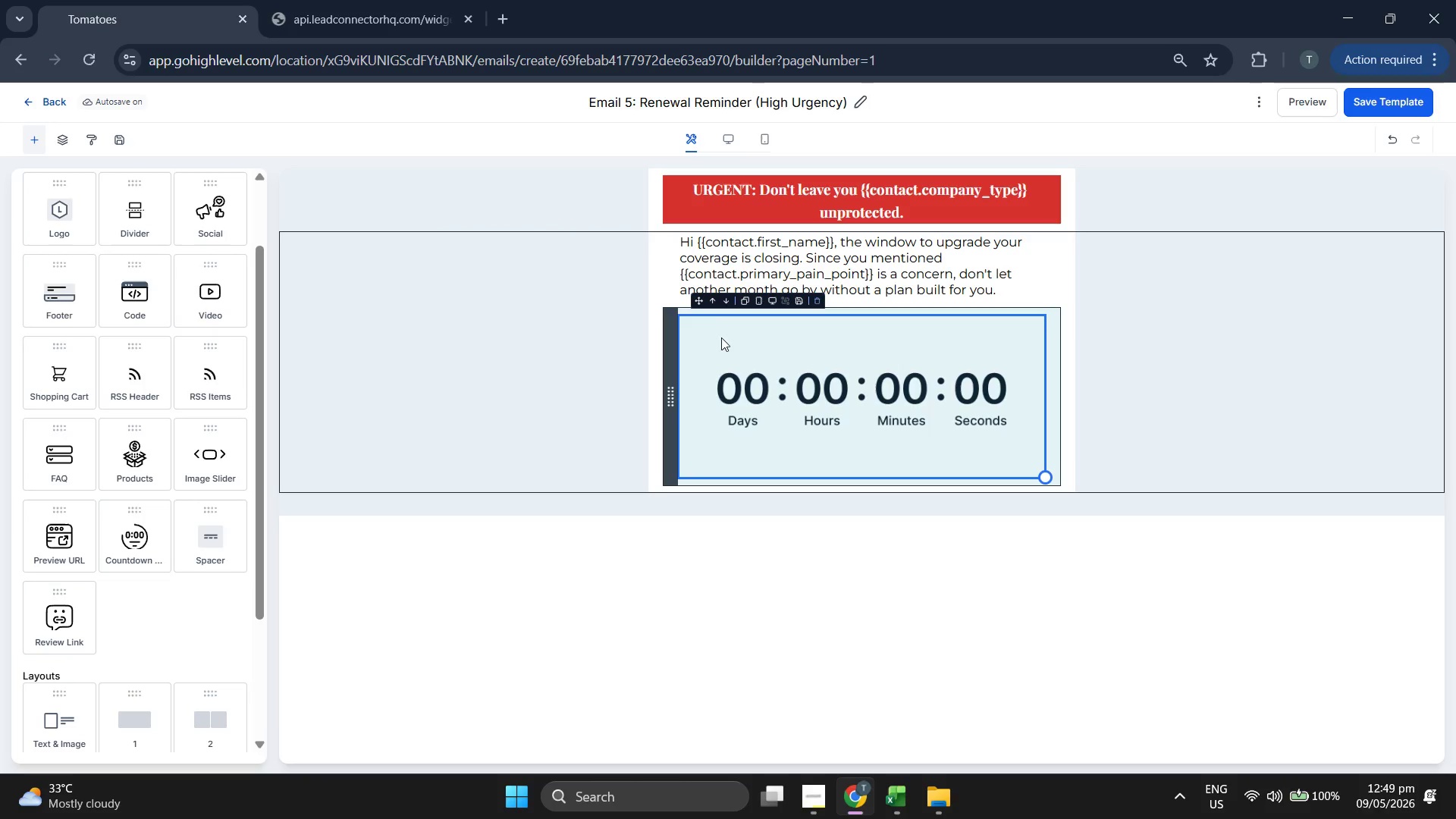 
left_click([720, 338])
 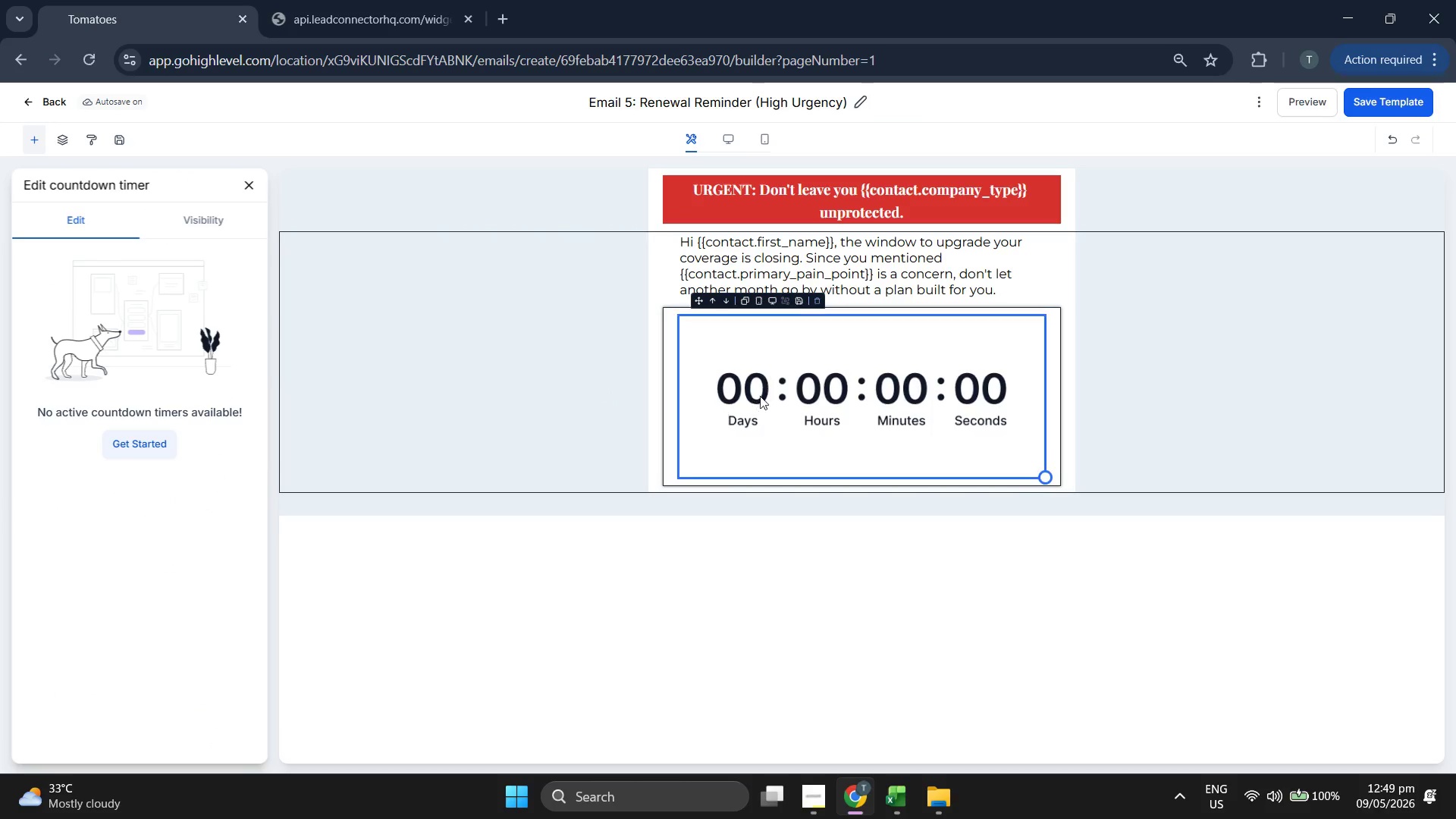 
left_click([582, 335])
 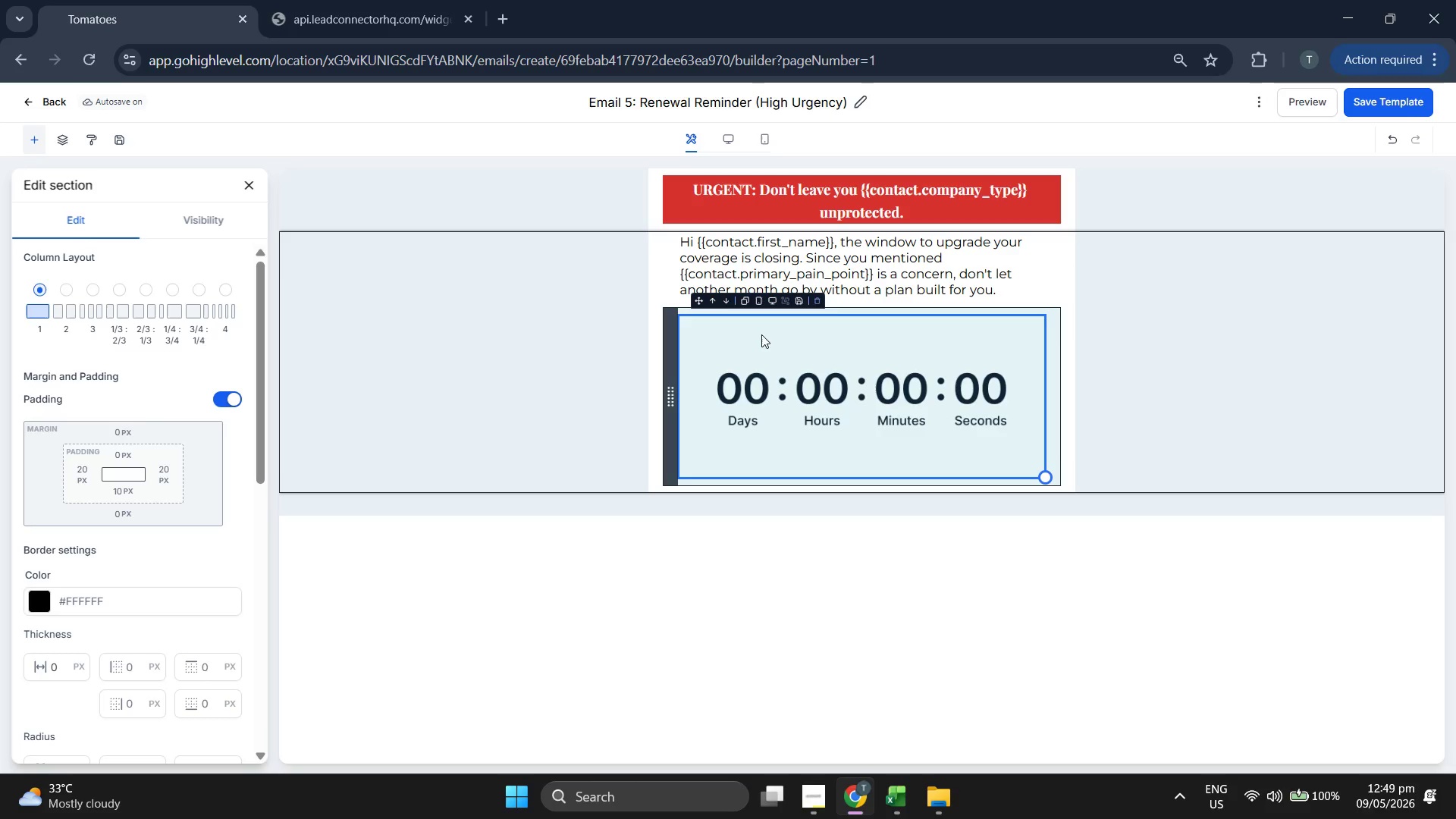 
left_click([767, 335])
 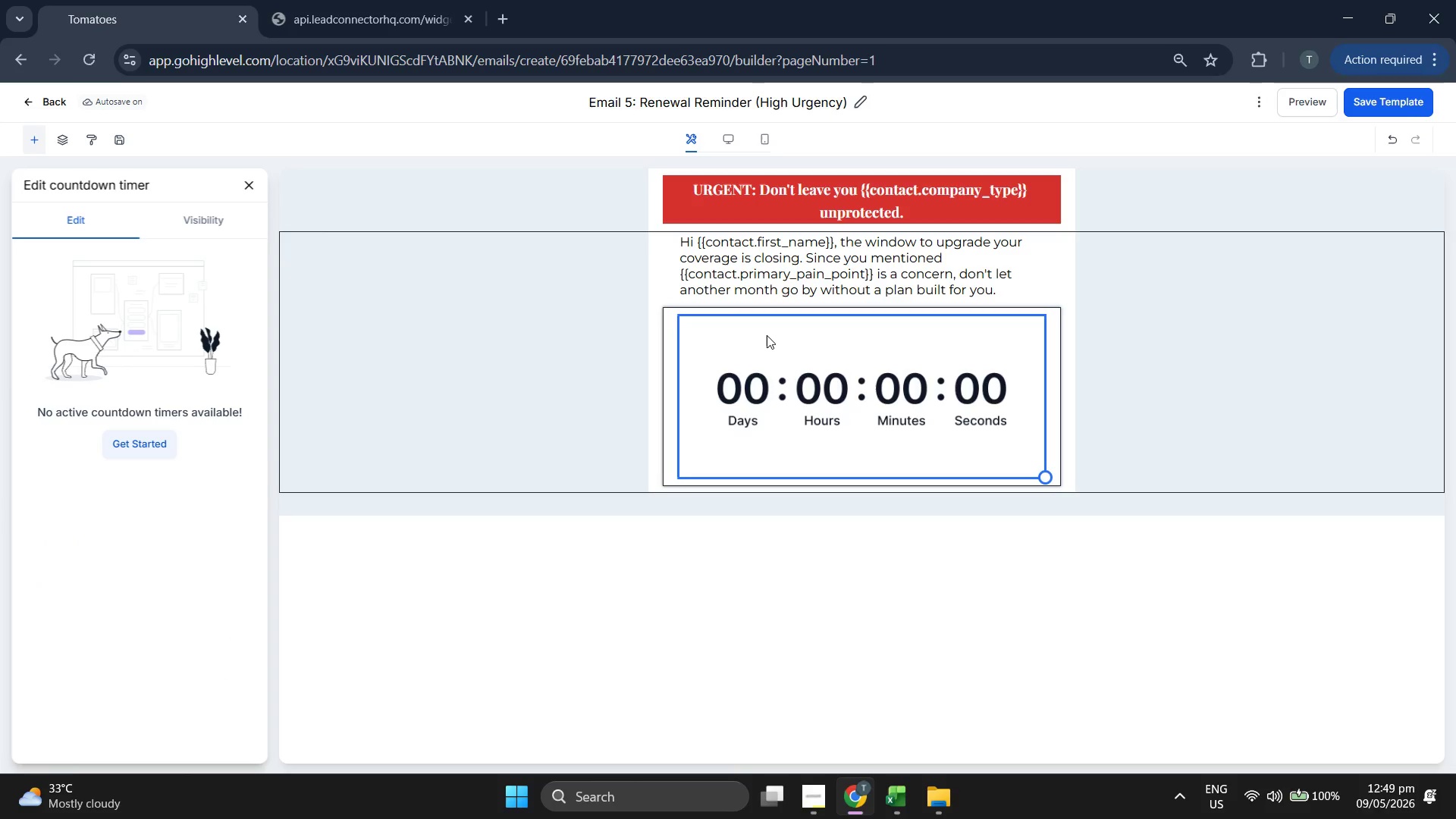 
left_click([767, 335])
 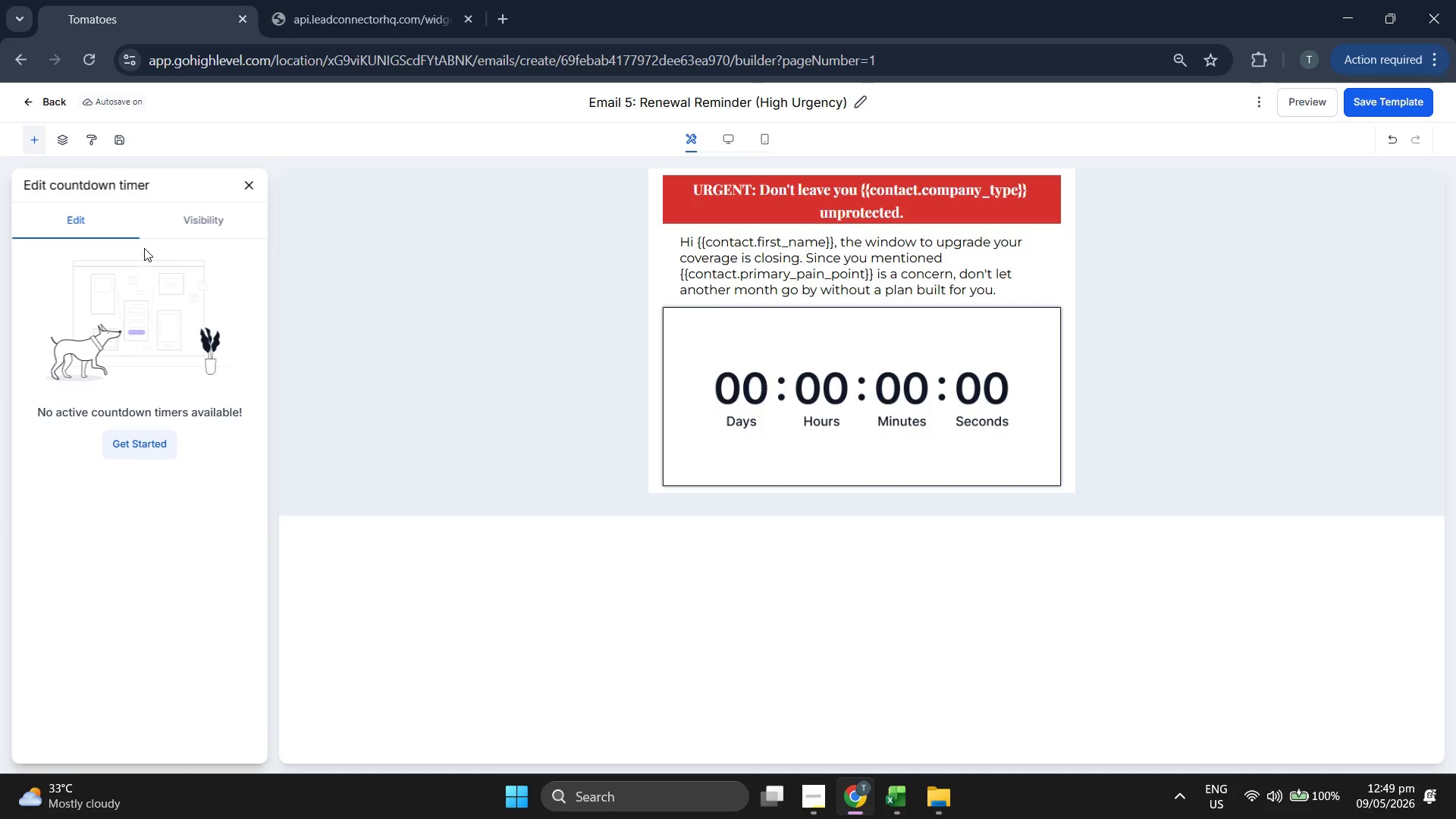 
left_click([203, 231])
 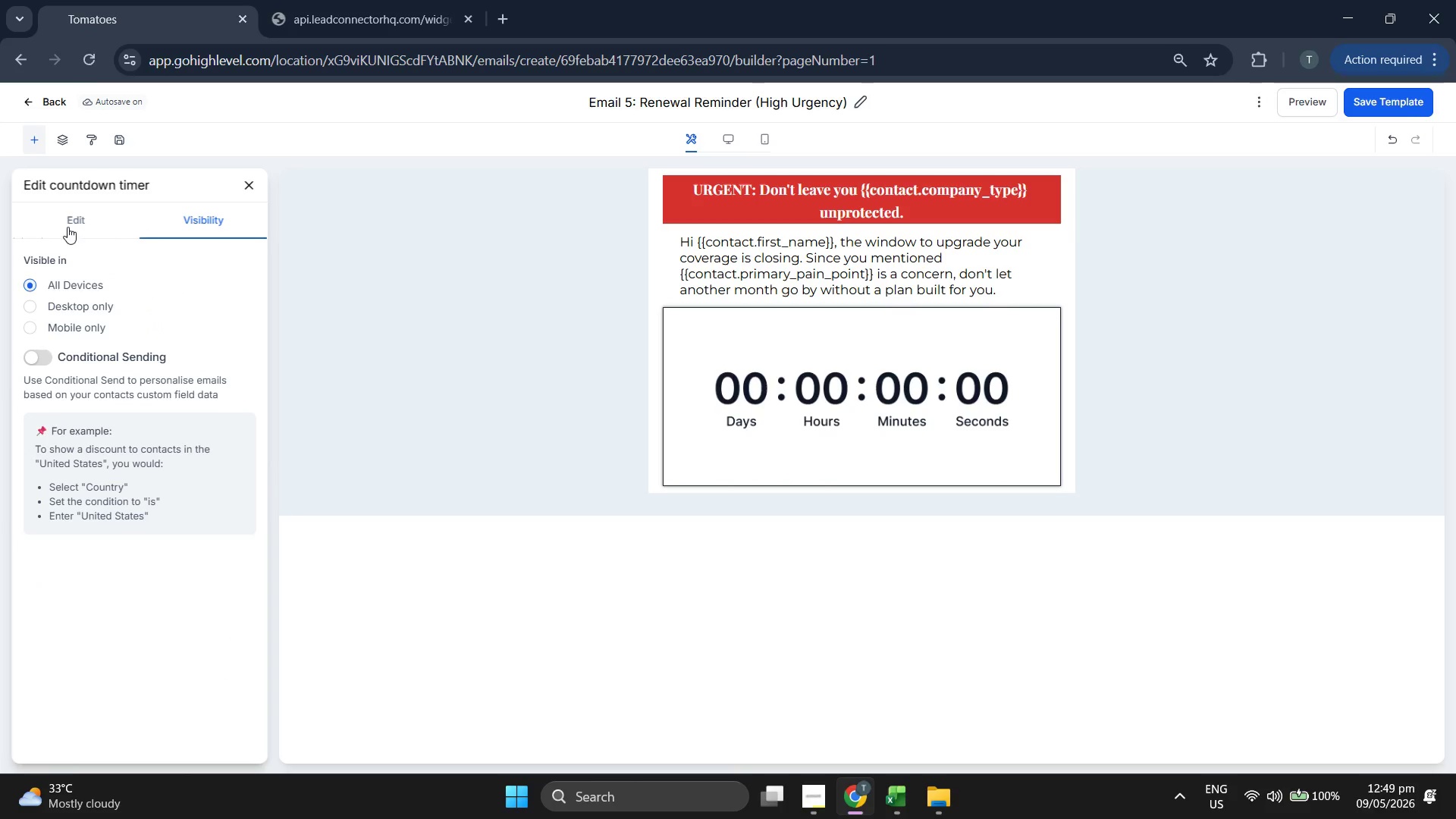 
left_click([55, 225])
 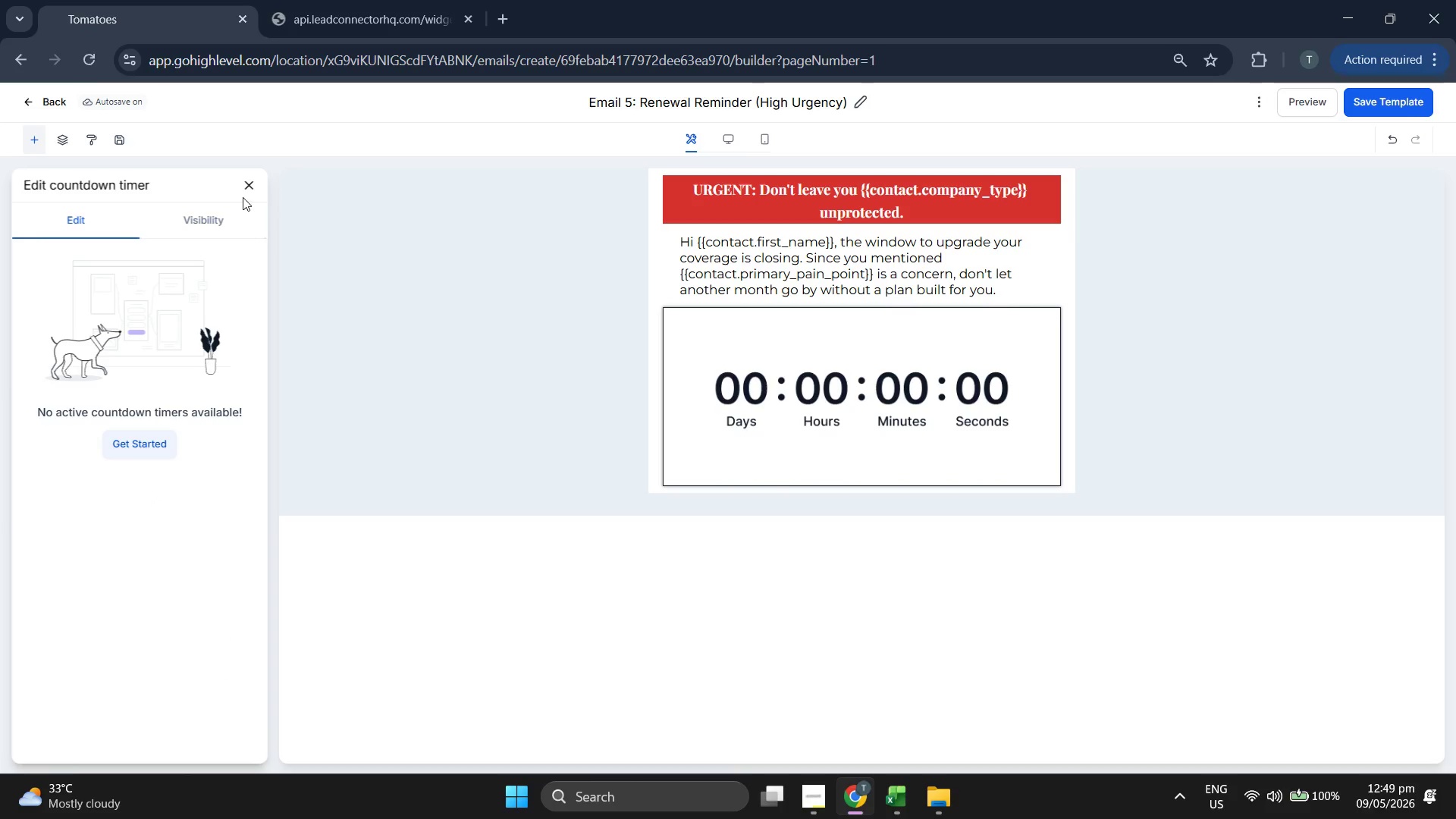 
left_click([257, 184])
 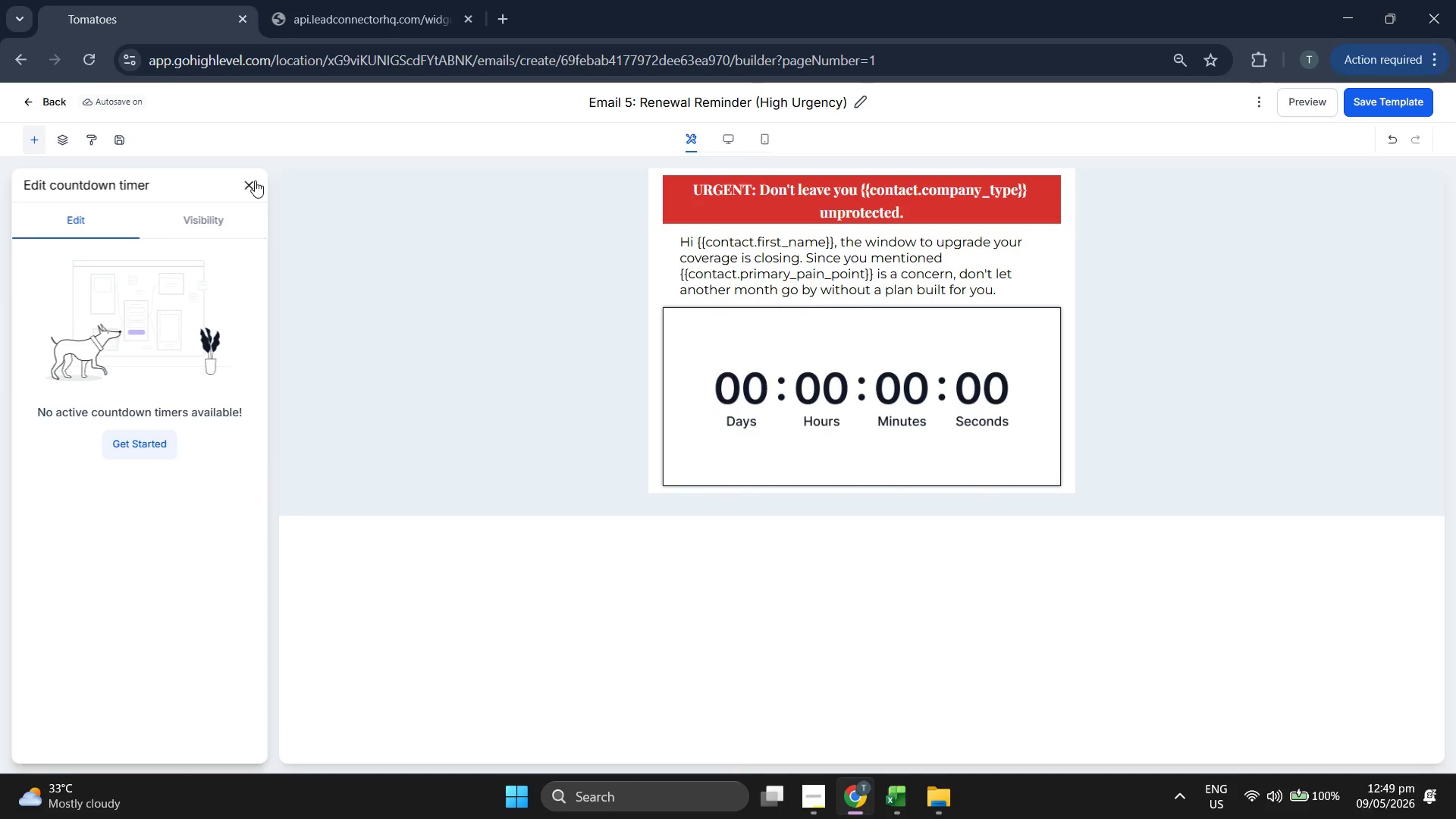 
left_click([255, 180])
 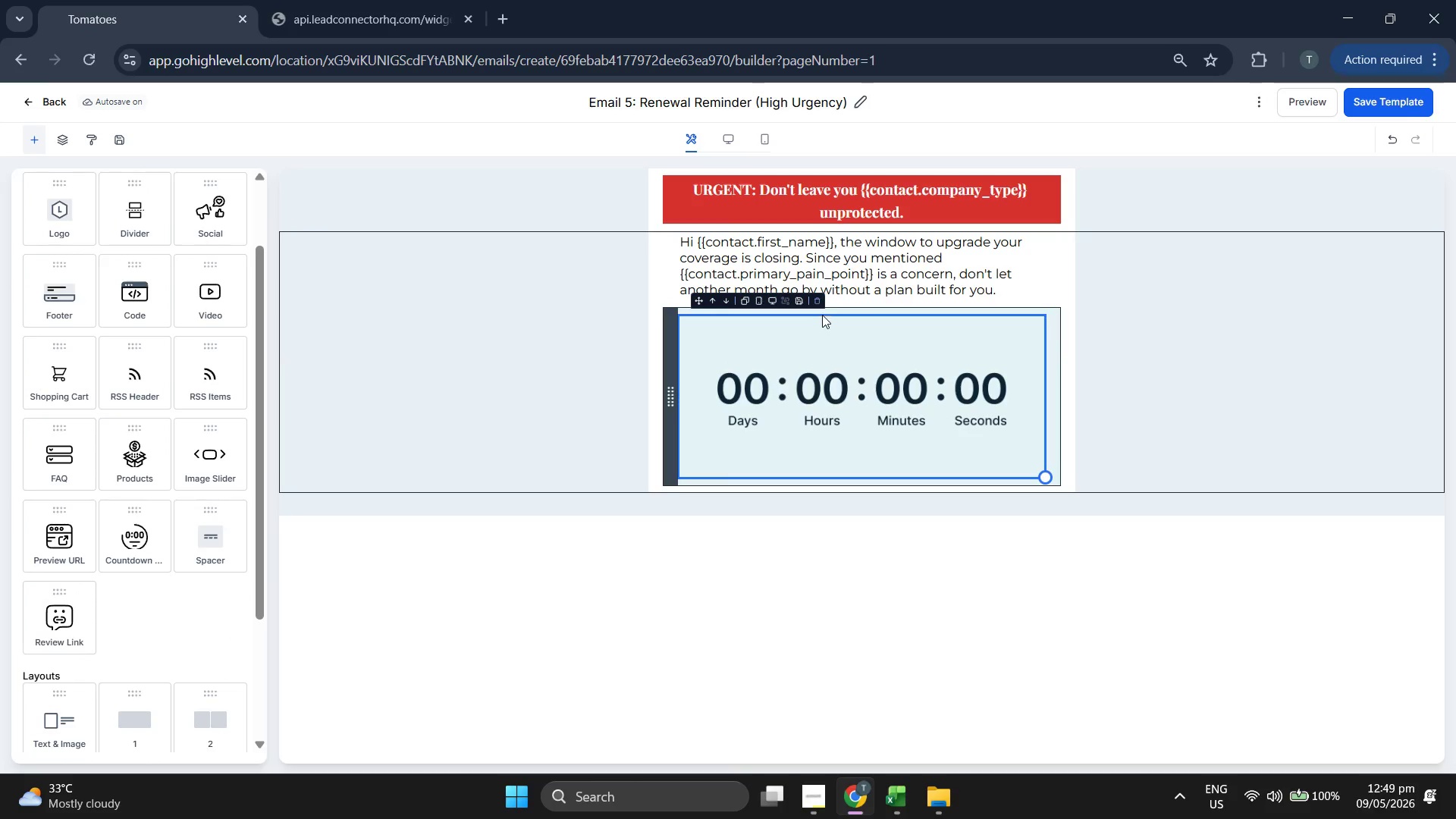 
left_click([815, 300])
 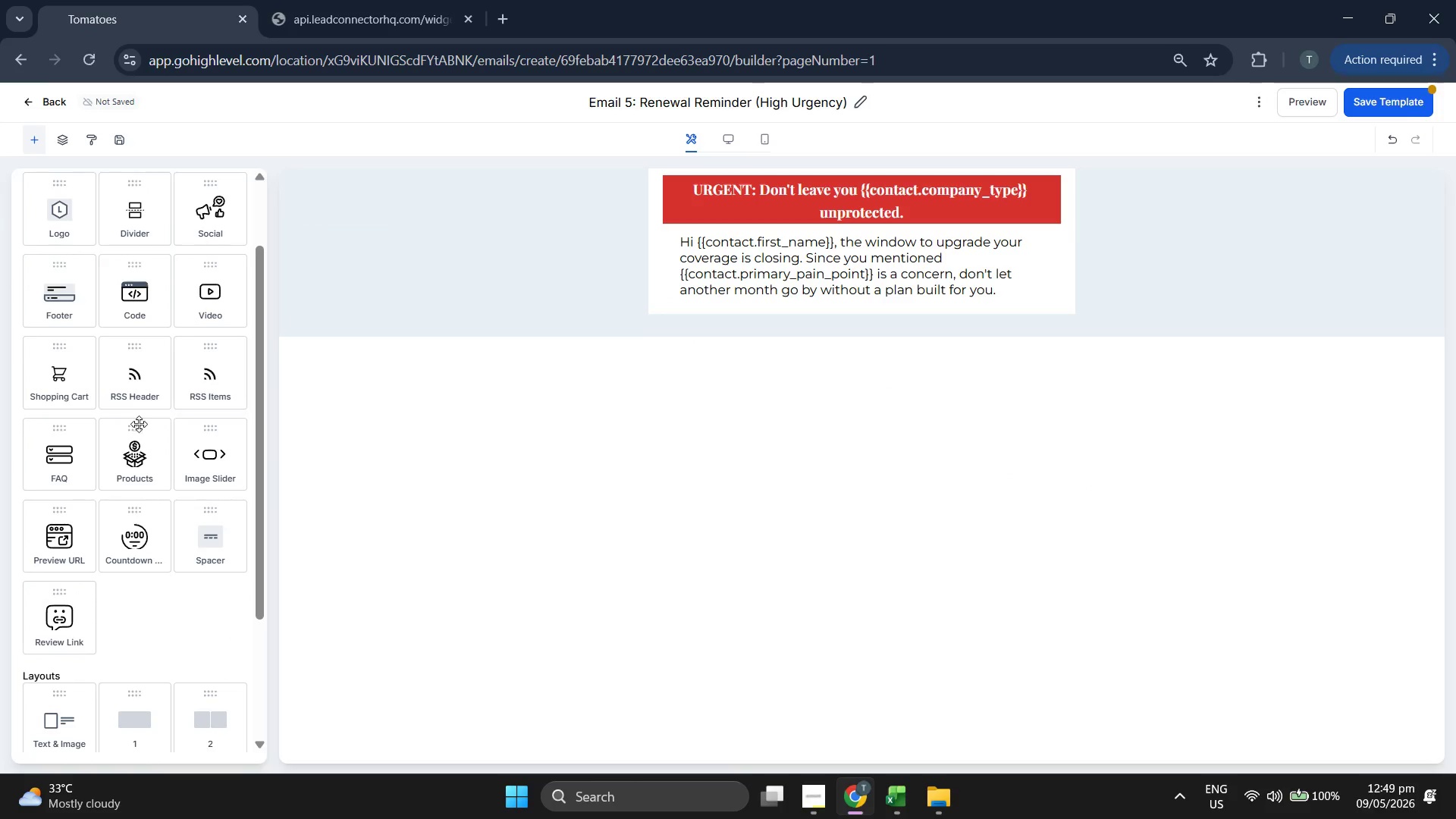 
scroll: coordinate [134, 427], scroll_direction: down, amount: 2.0
 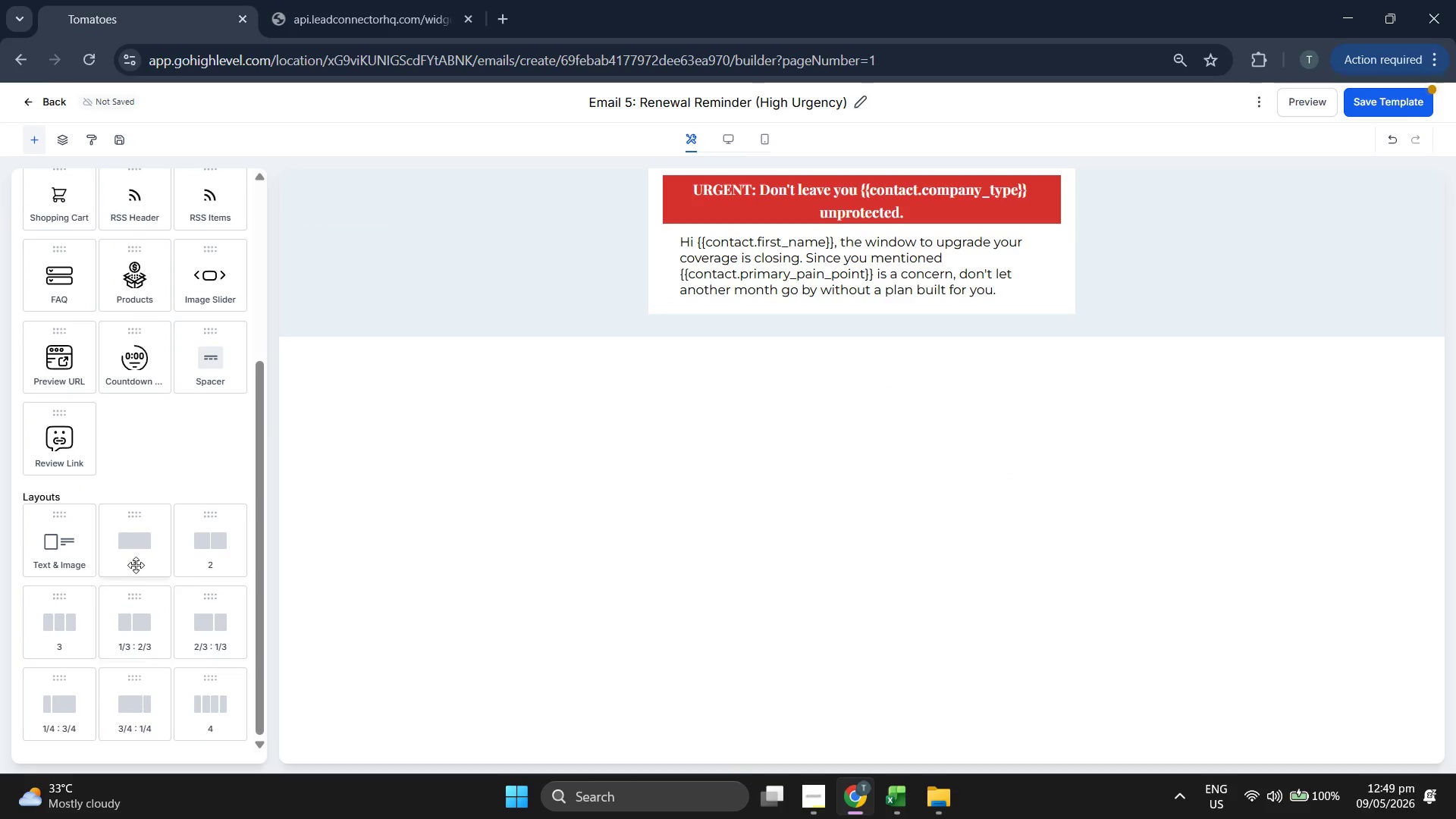 
left_click_drag(start_coordinate=[151, 546], to_coordinate=[804, 308])
 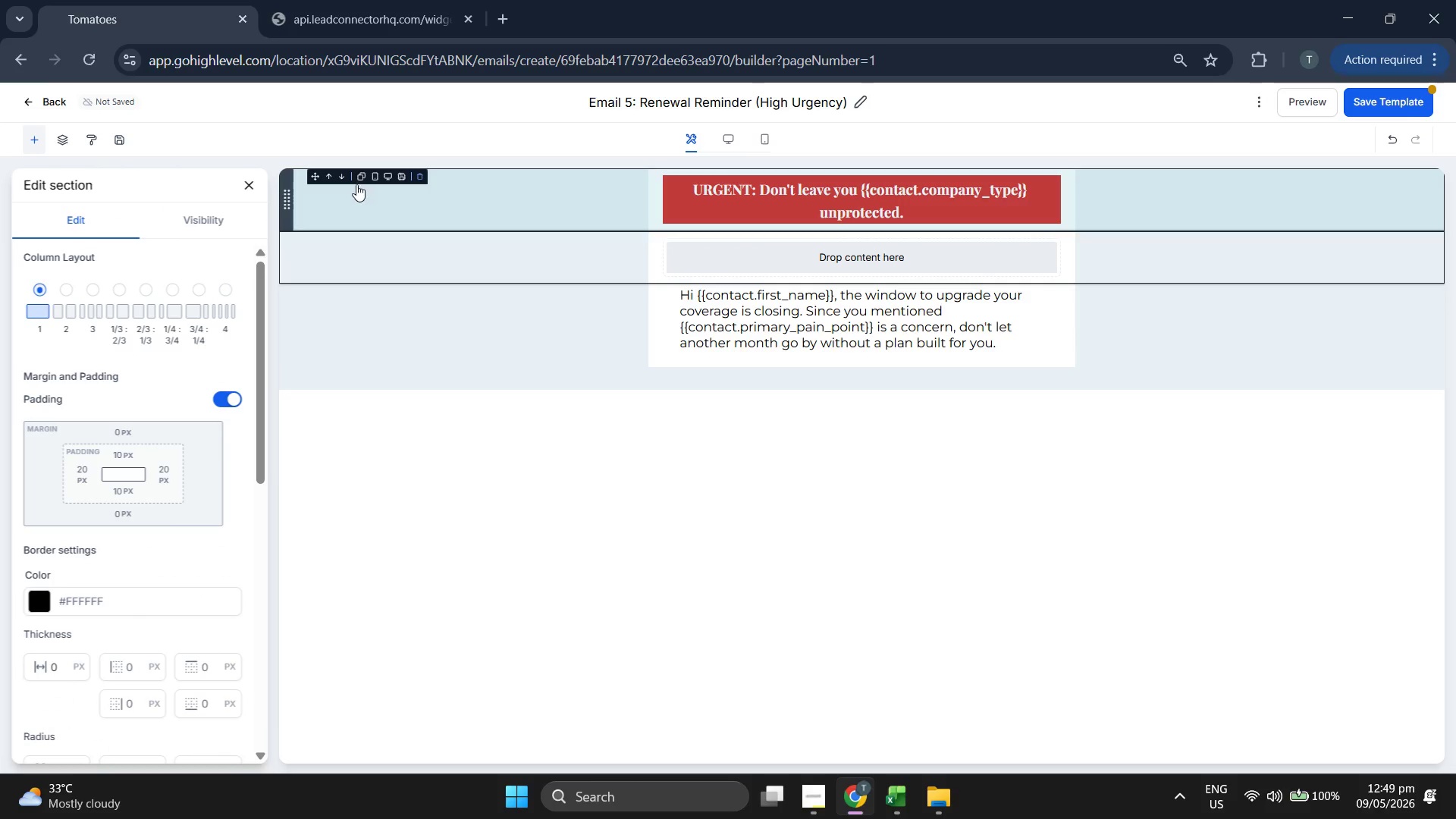 
left_click([341, 177])
 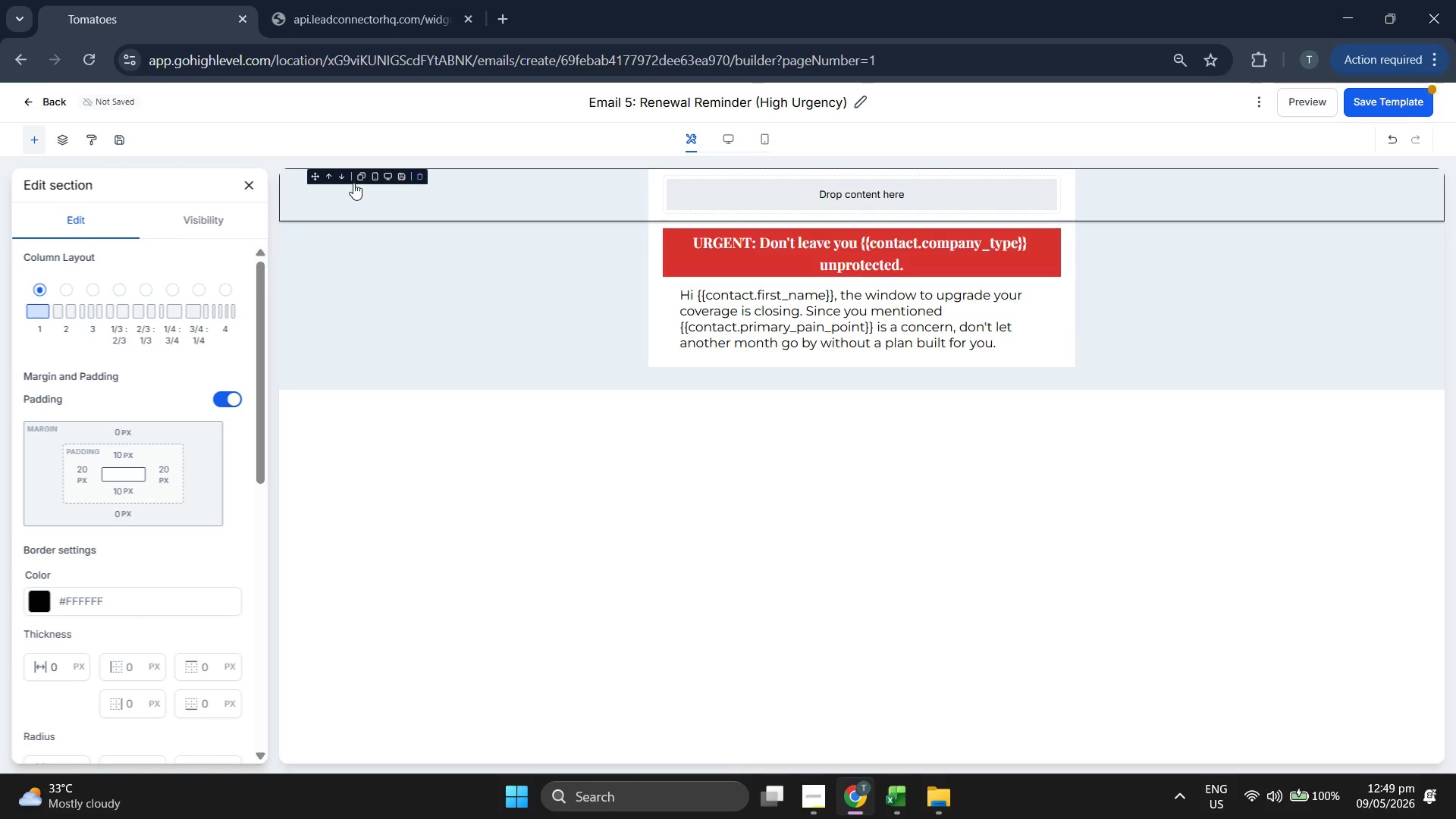 
left_click([343, 173])
 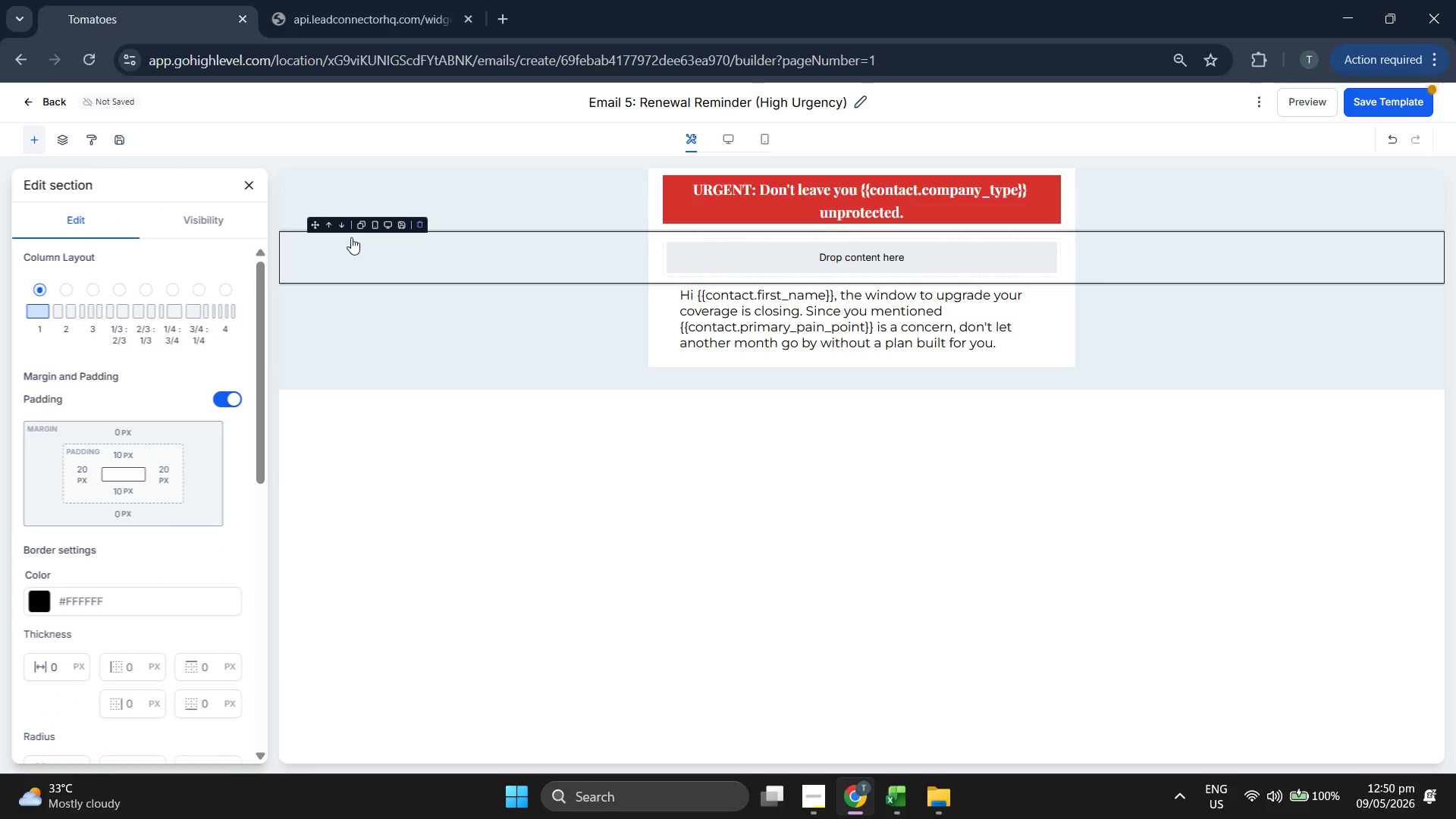 
left_click([342, 223])
 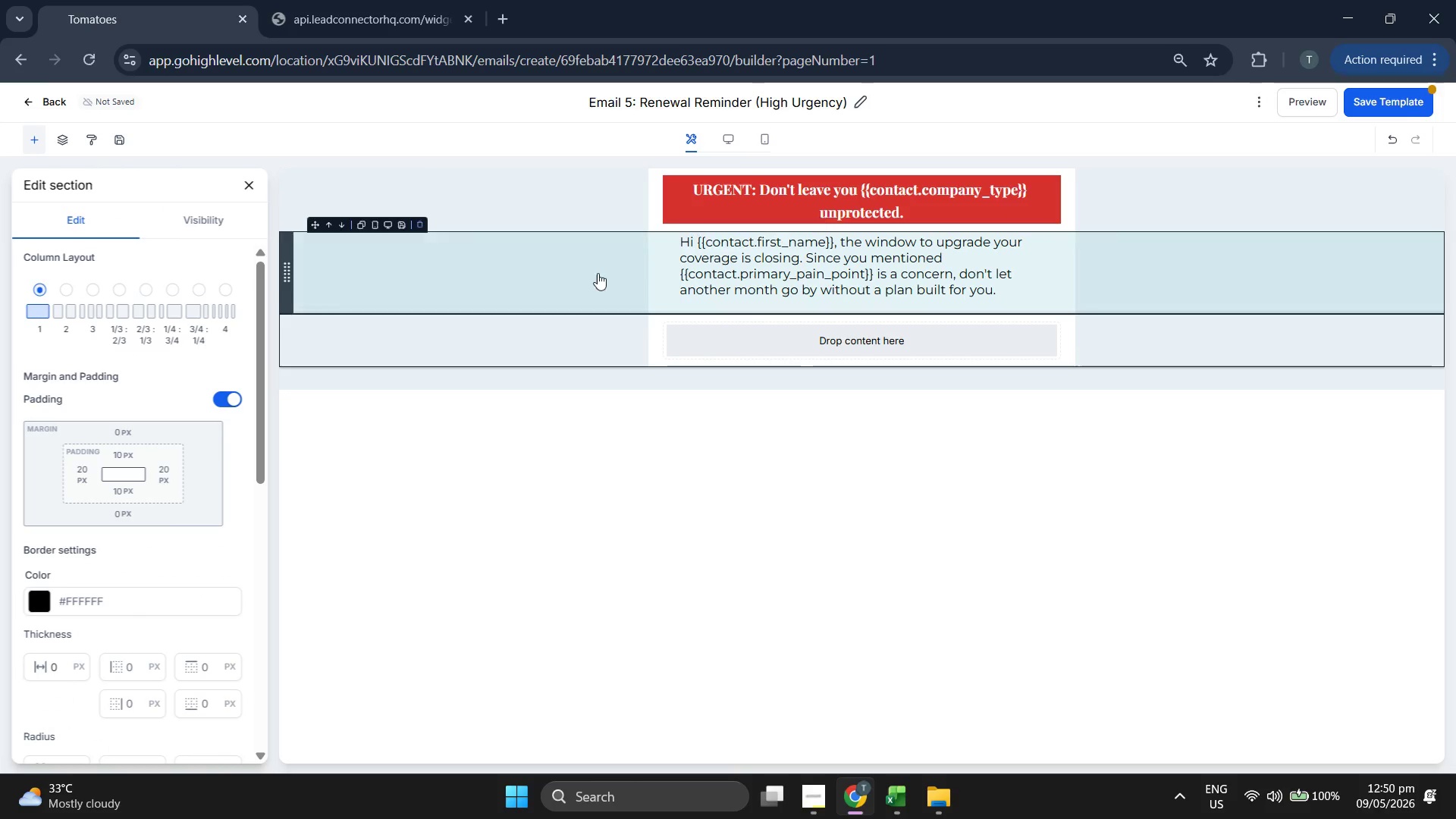 
left_click([529, 277])
 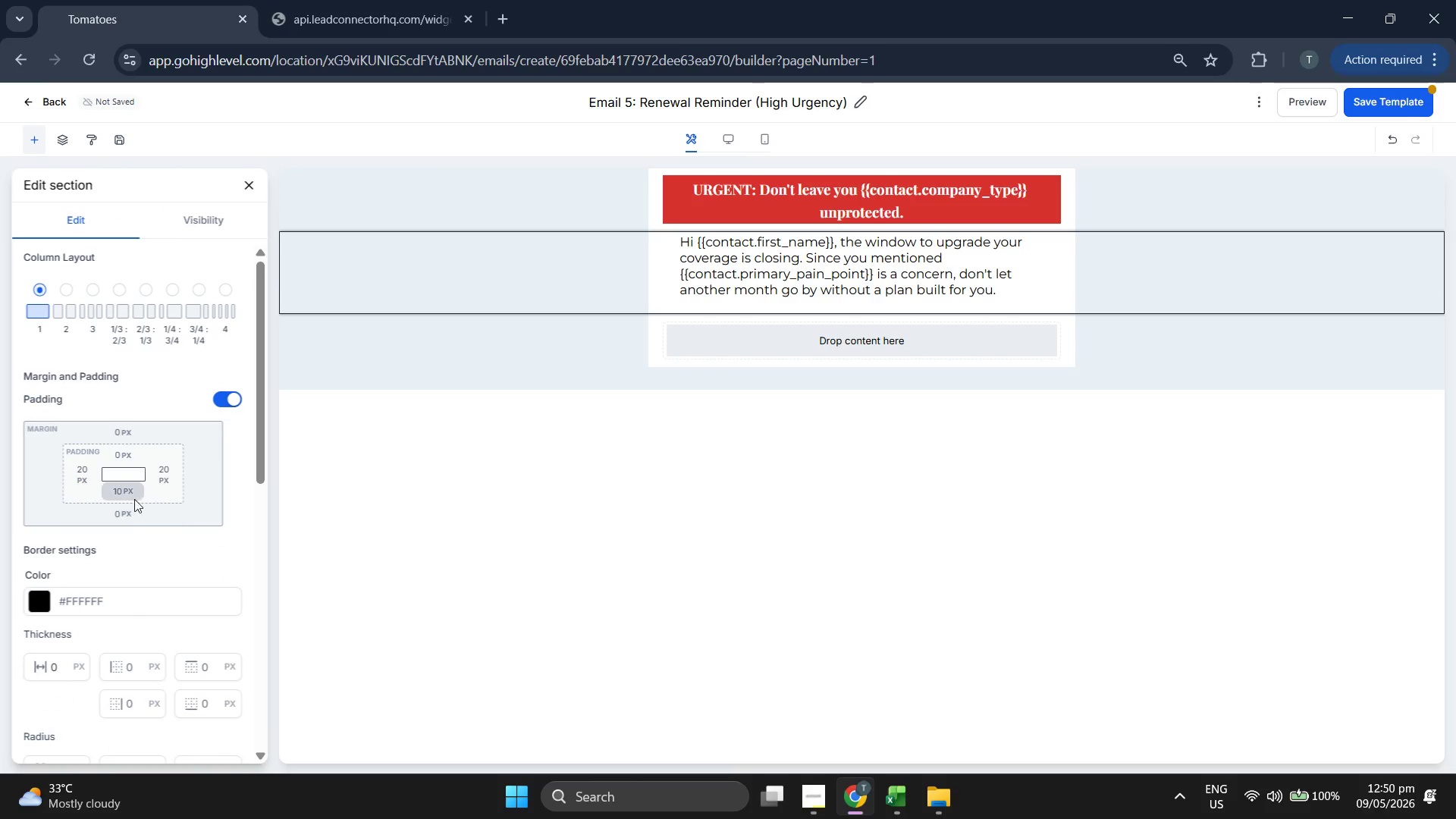 
left_click([132, 497])
 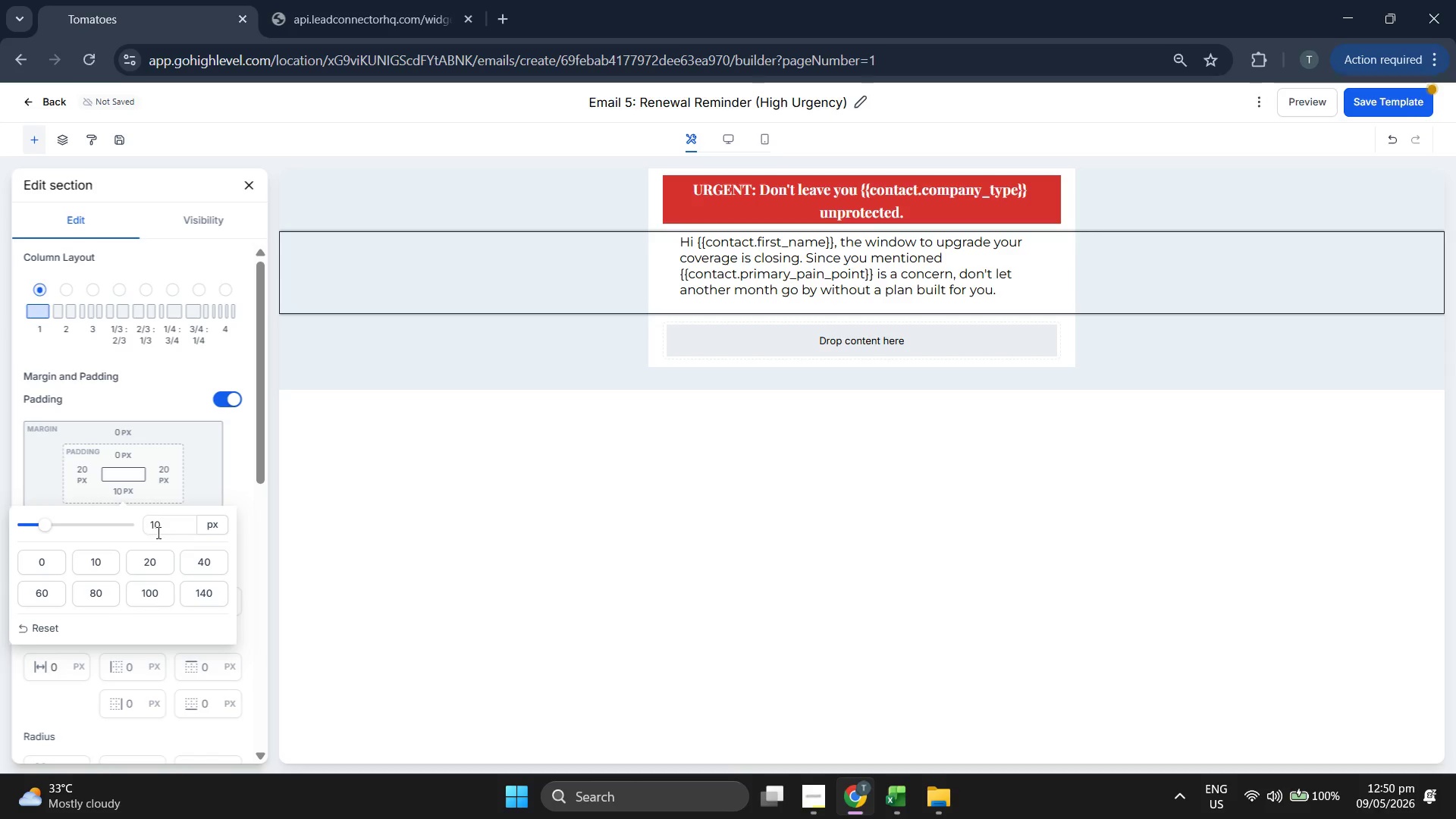 
double_click([157, 518])
 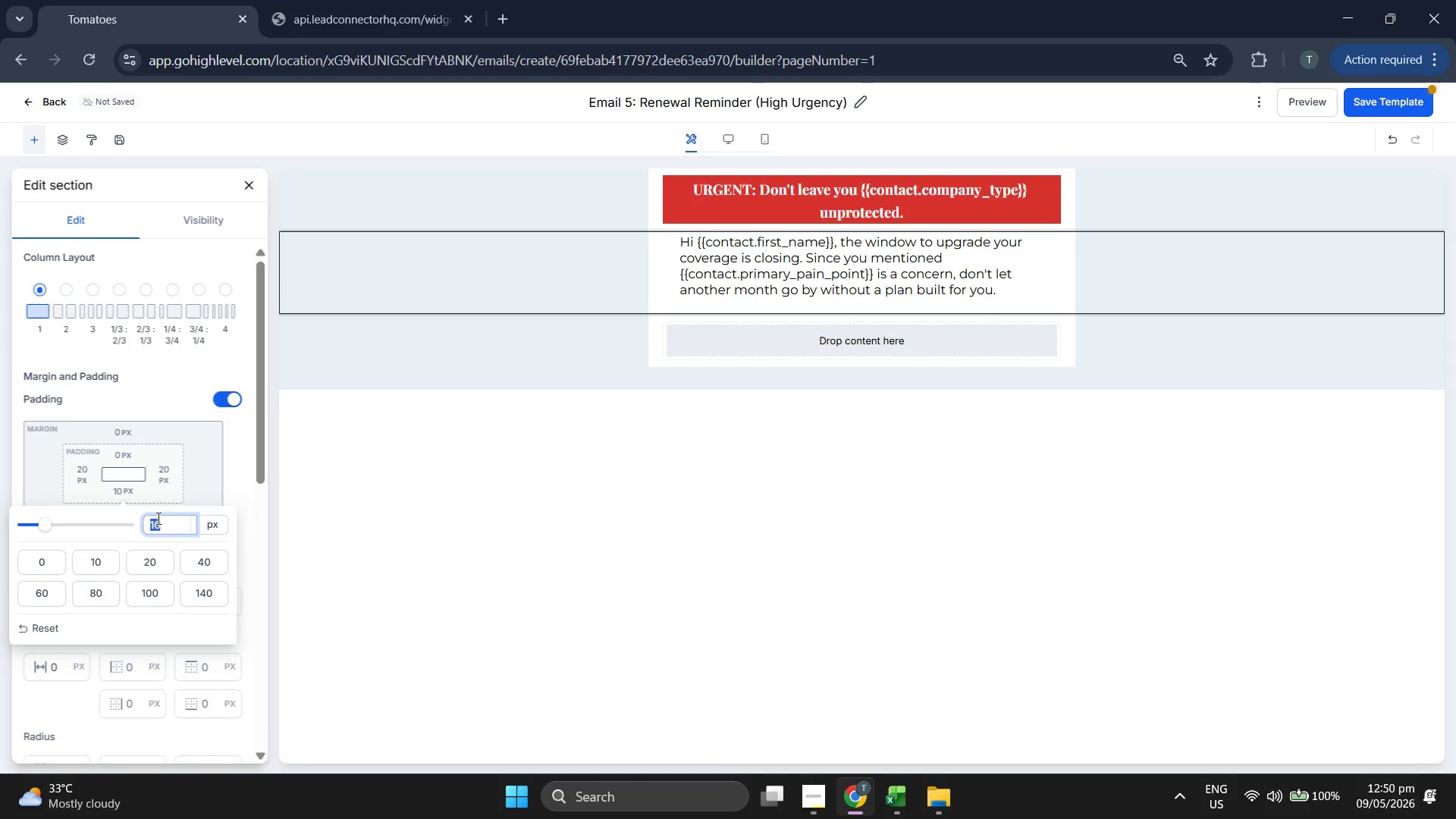 
key(5)
 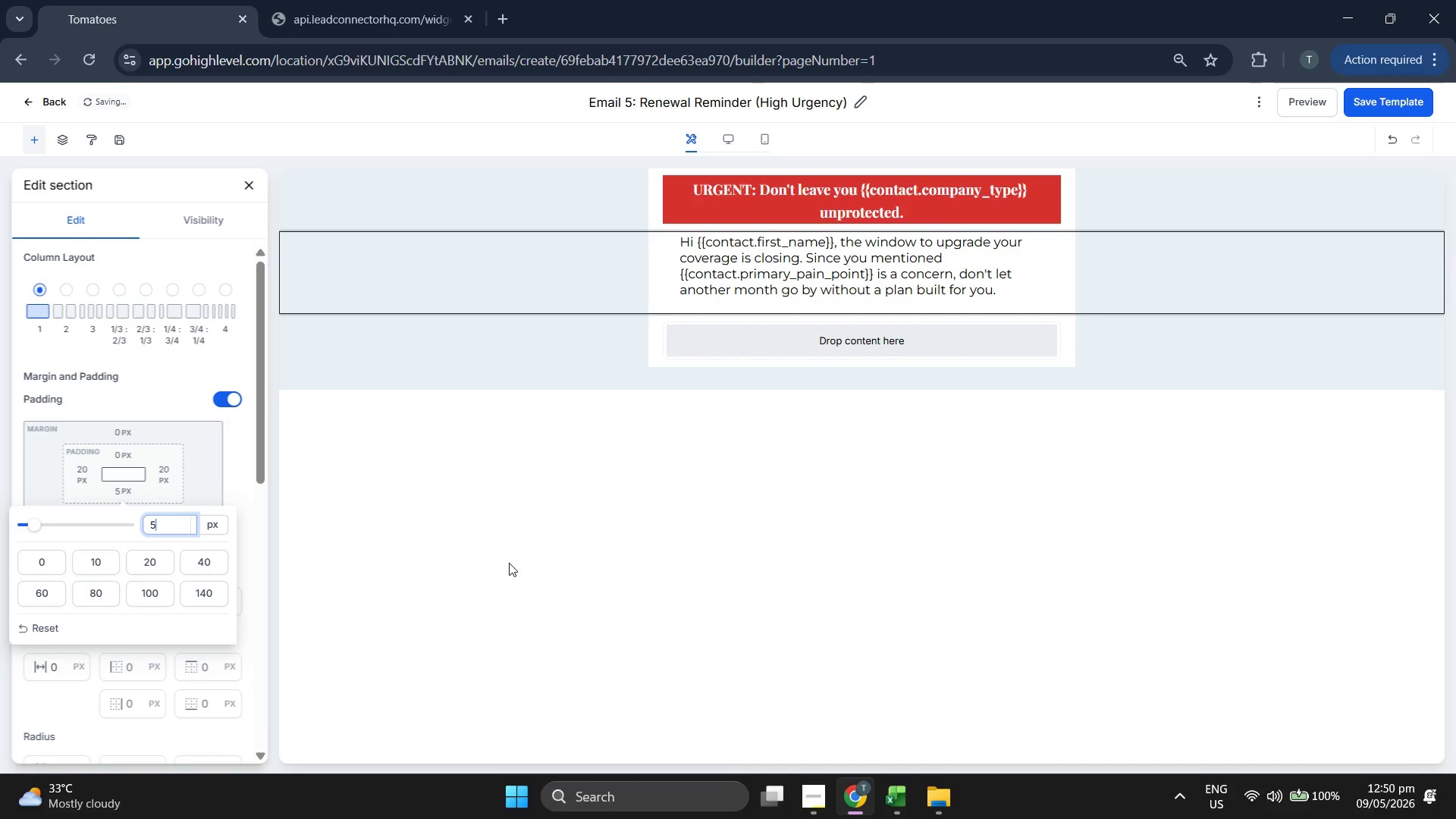 
left_click([520, 566])
 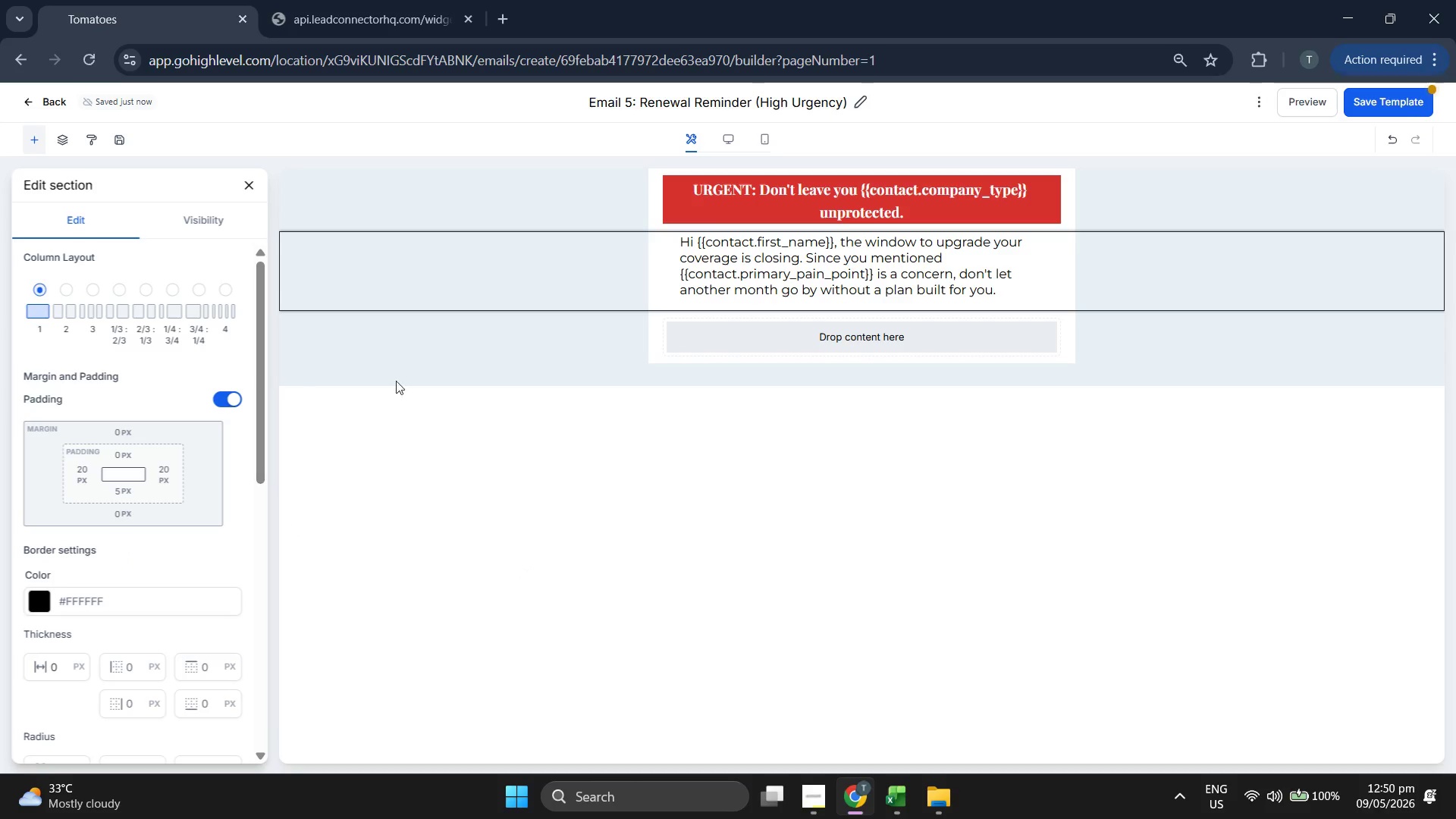 
left_click([457, 333])
 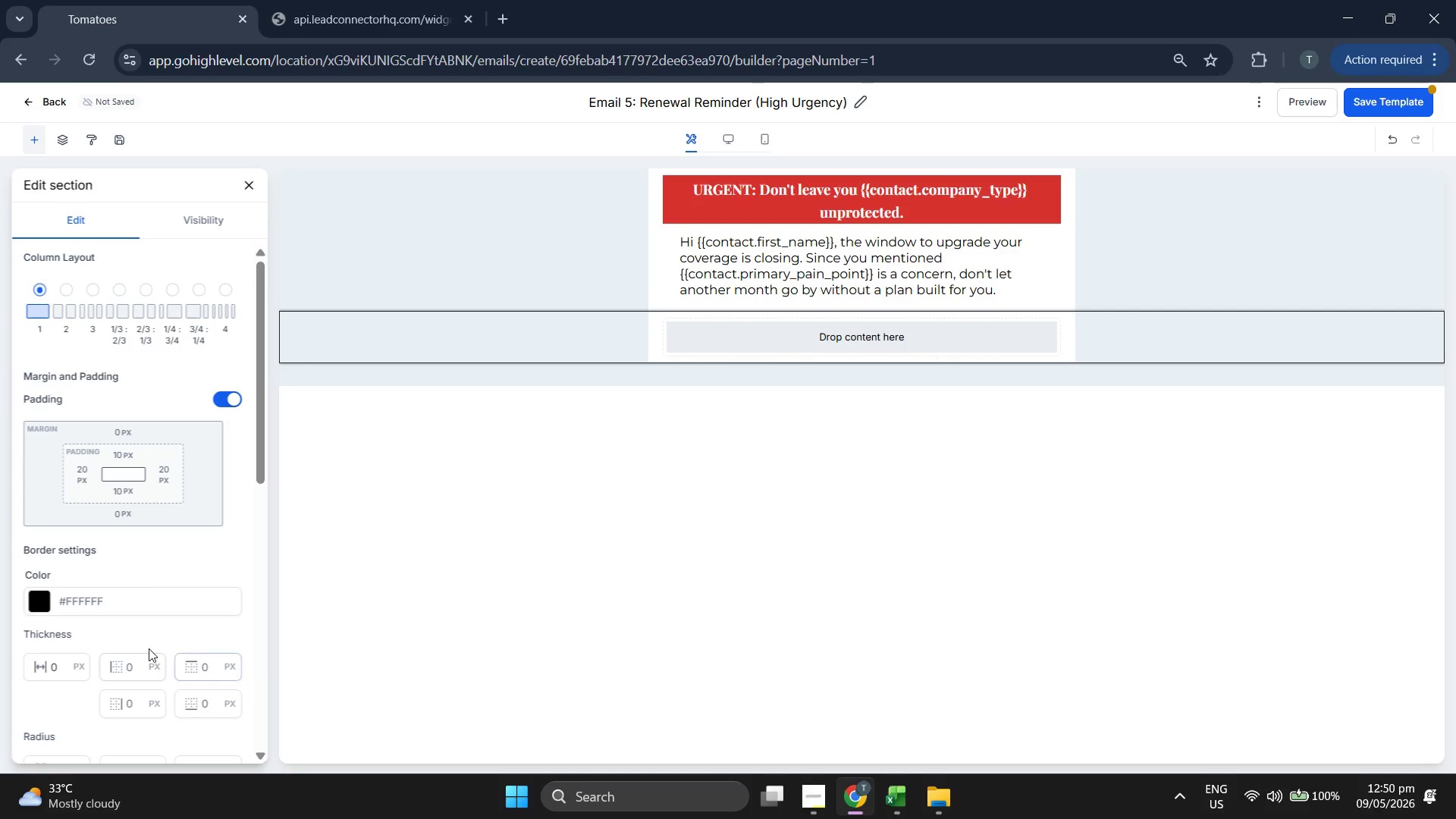 
left_click([133, 453])
 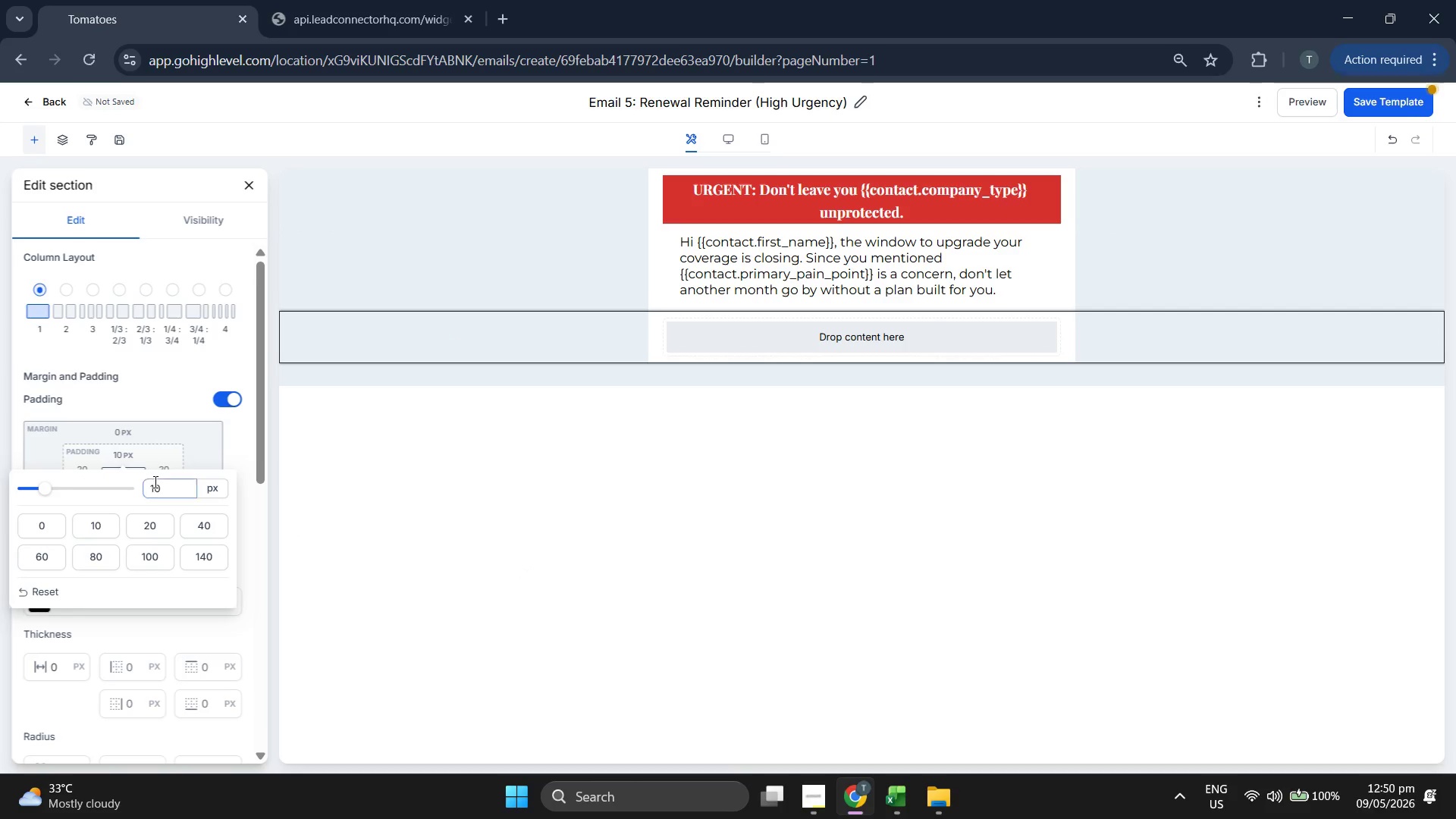 
double_click([154, 483])
 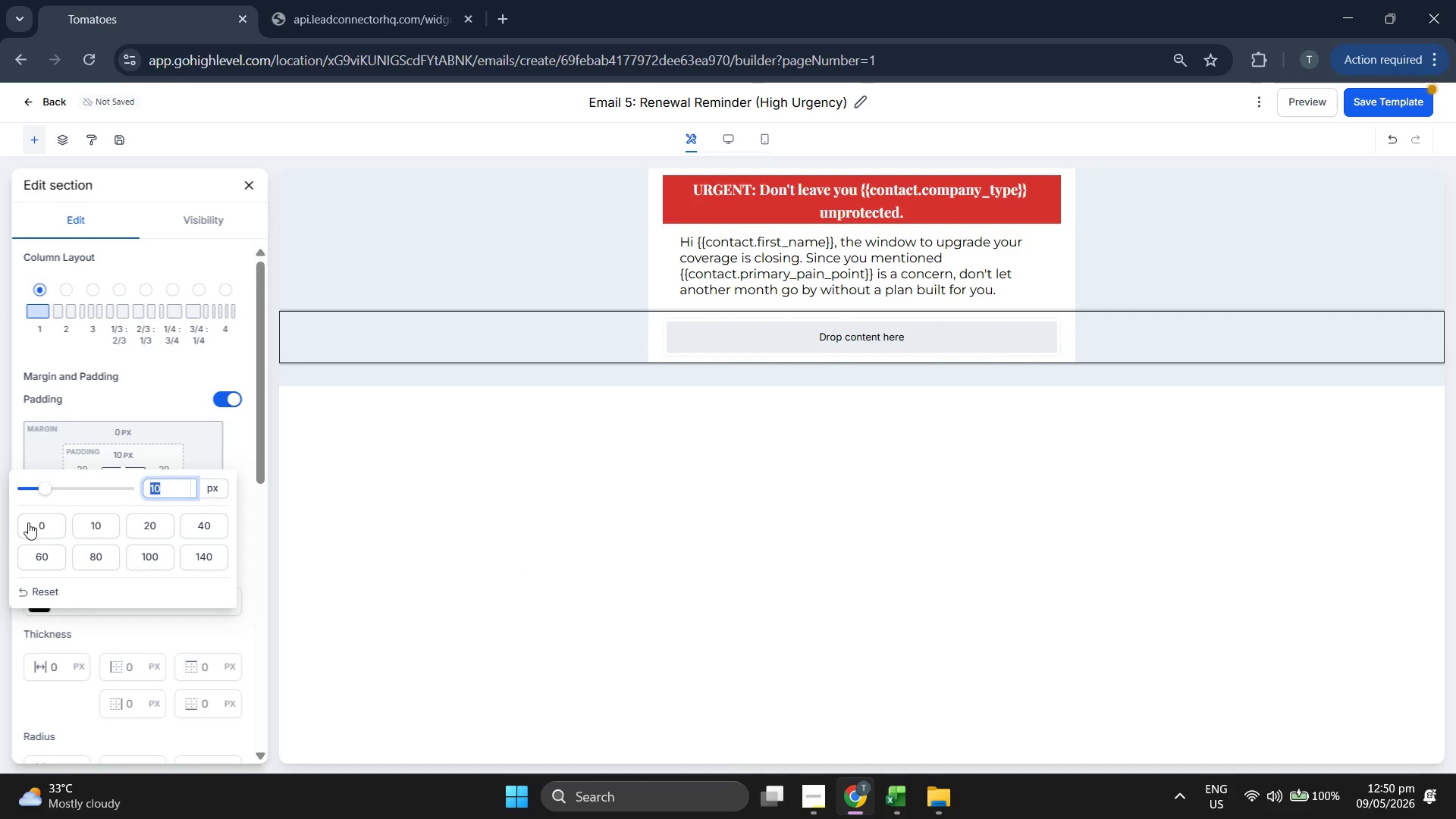 
left_click([27, 522])
 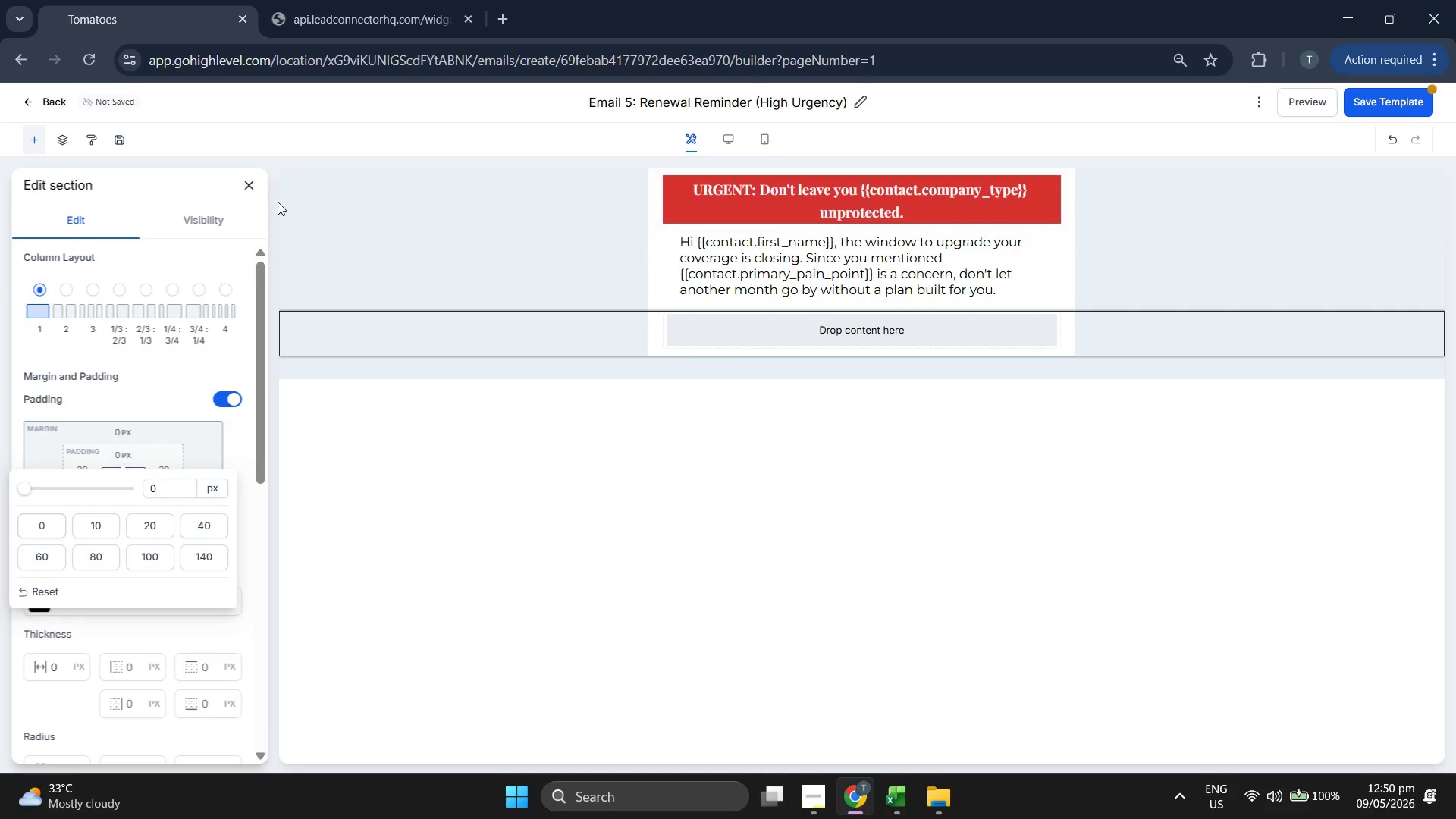 
left_click([248, 185])
 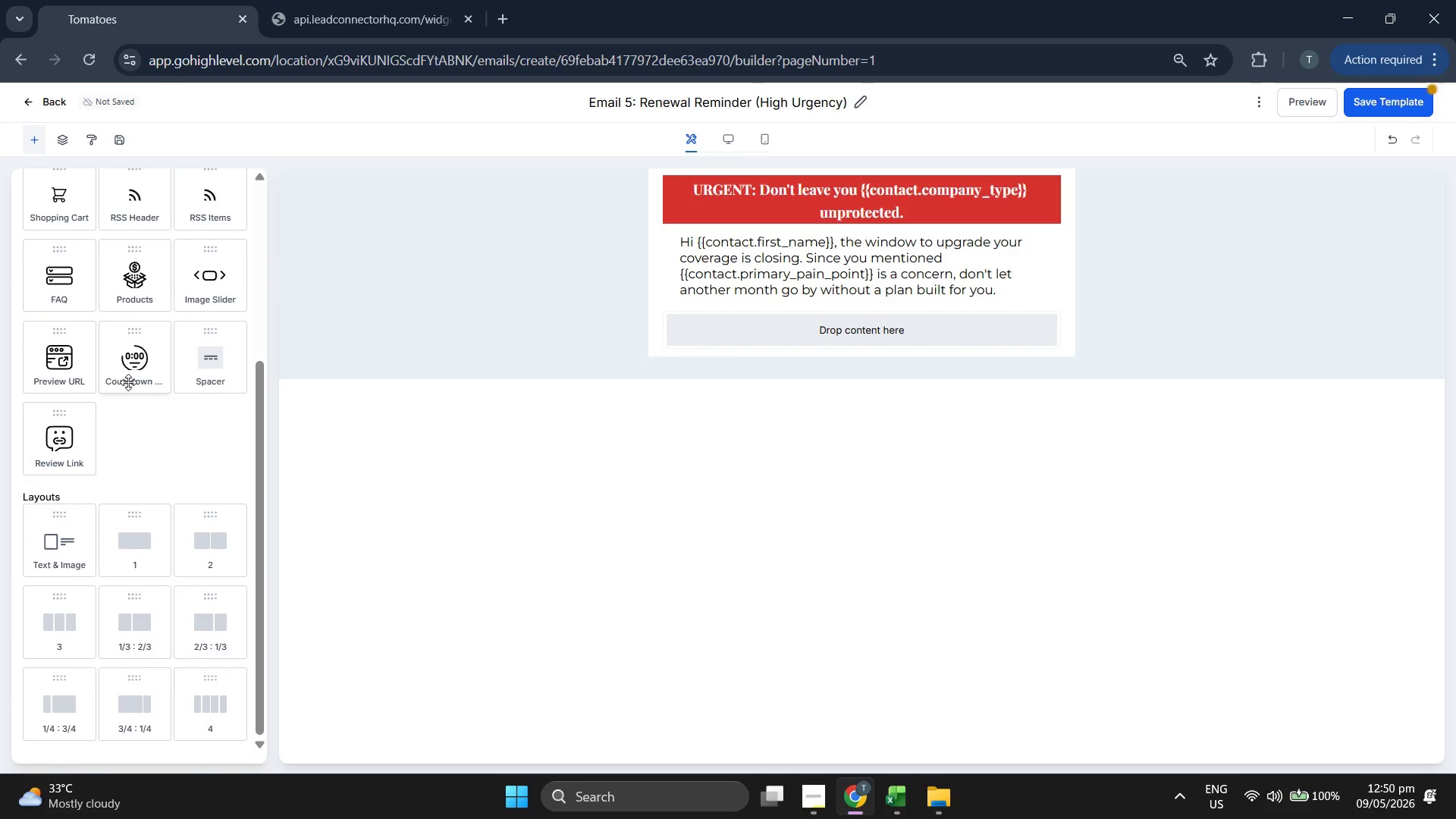 
scroll: coordinate [104, 380], scroll_direction: down, amount: 1.0
 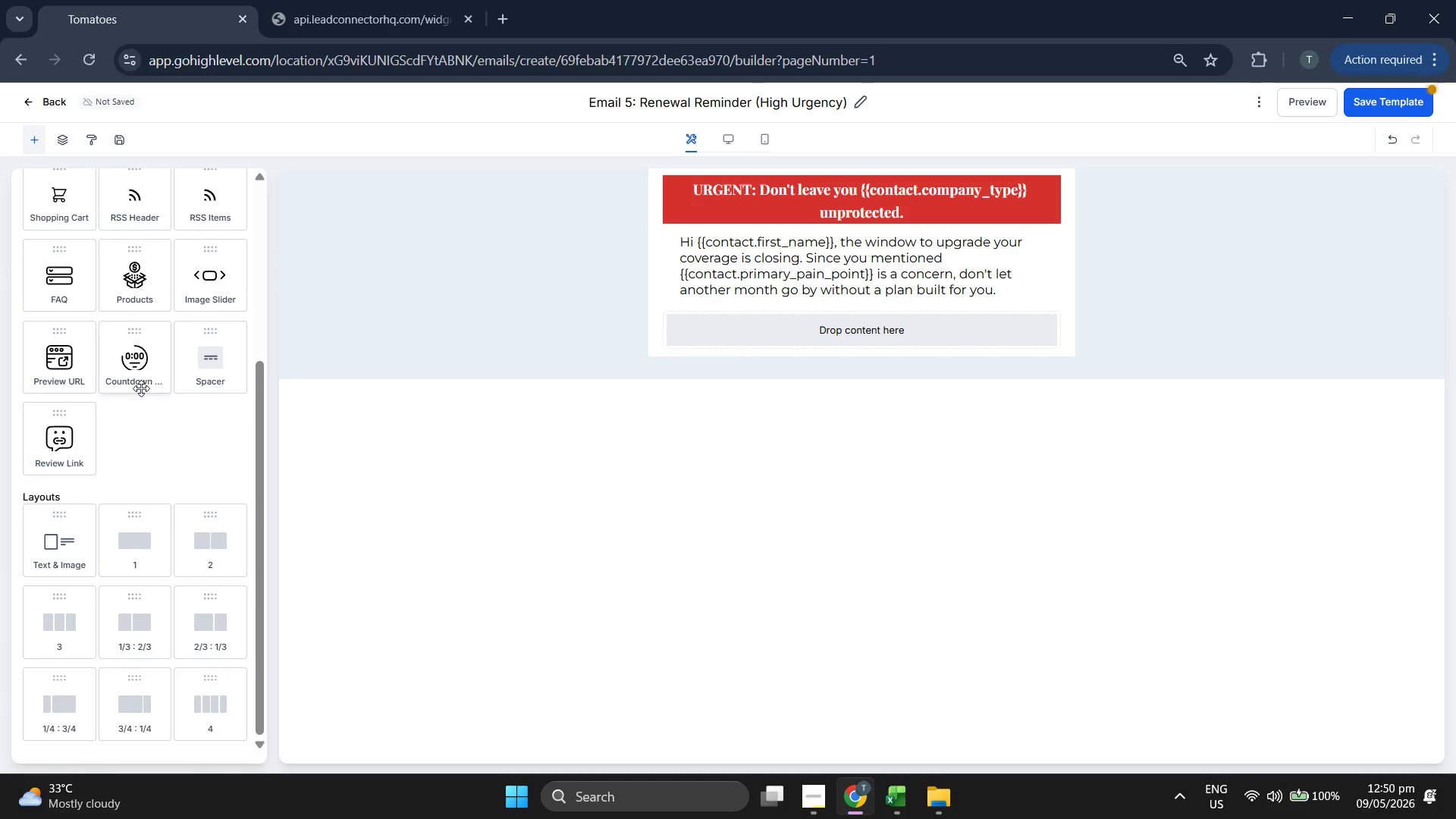 
left_click_drag(start_coordinate=[134, 379], to_coordinate=[794, 338])
 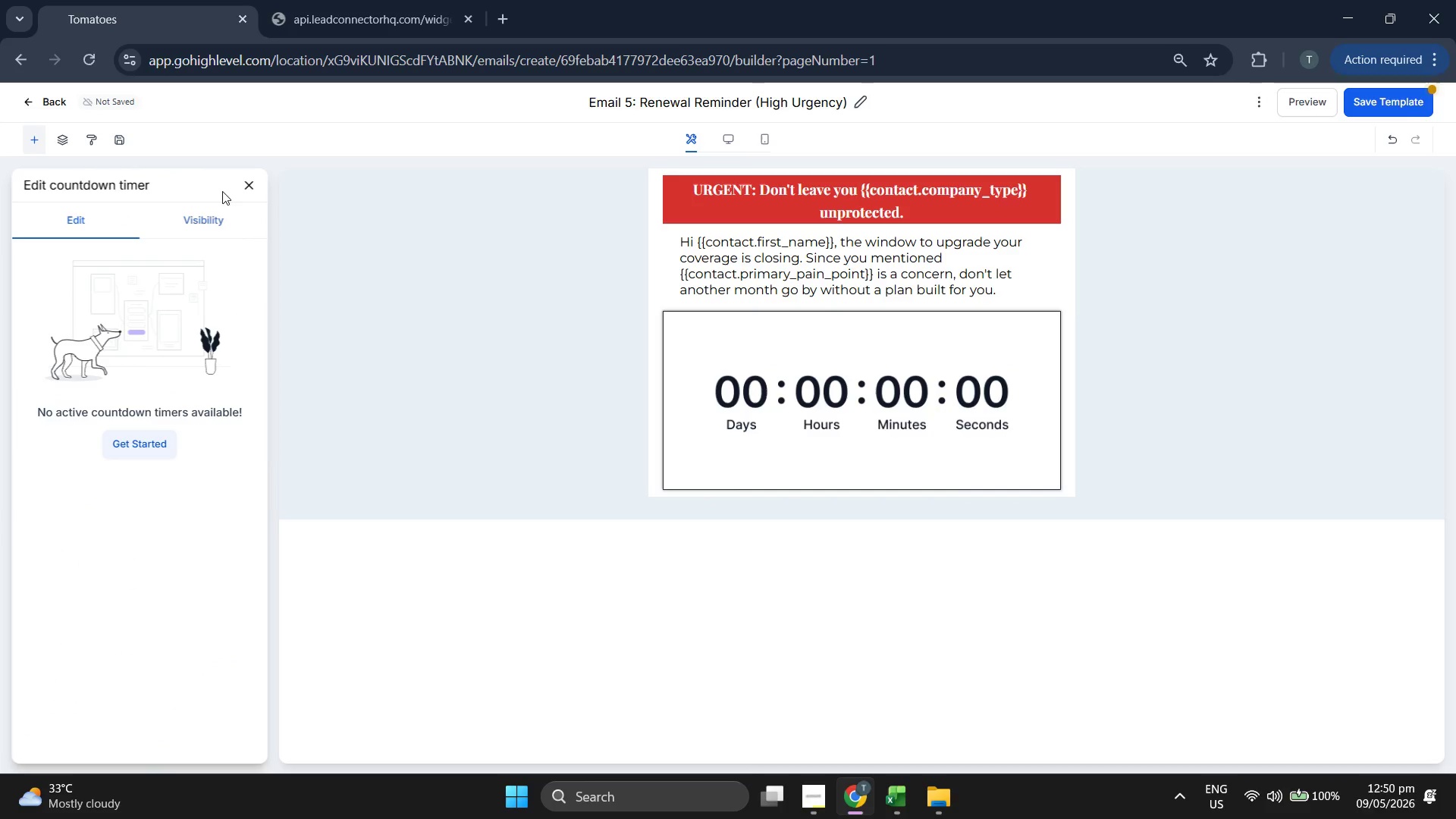 
left_click([246, 183])
 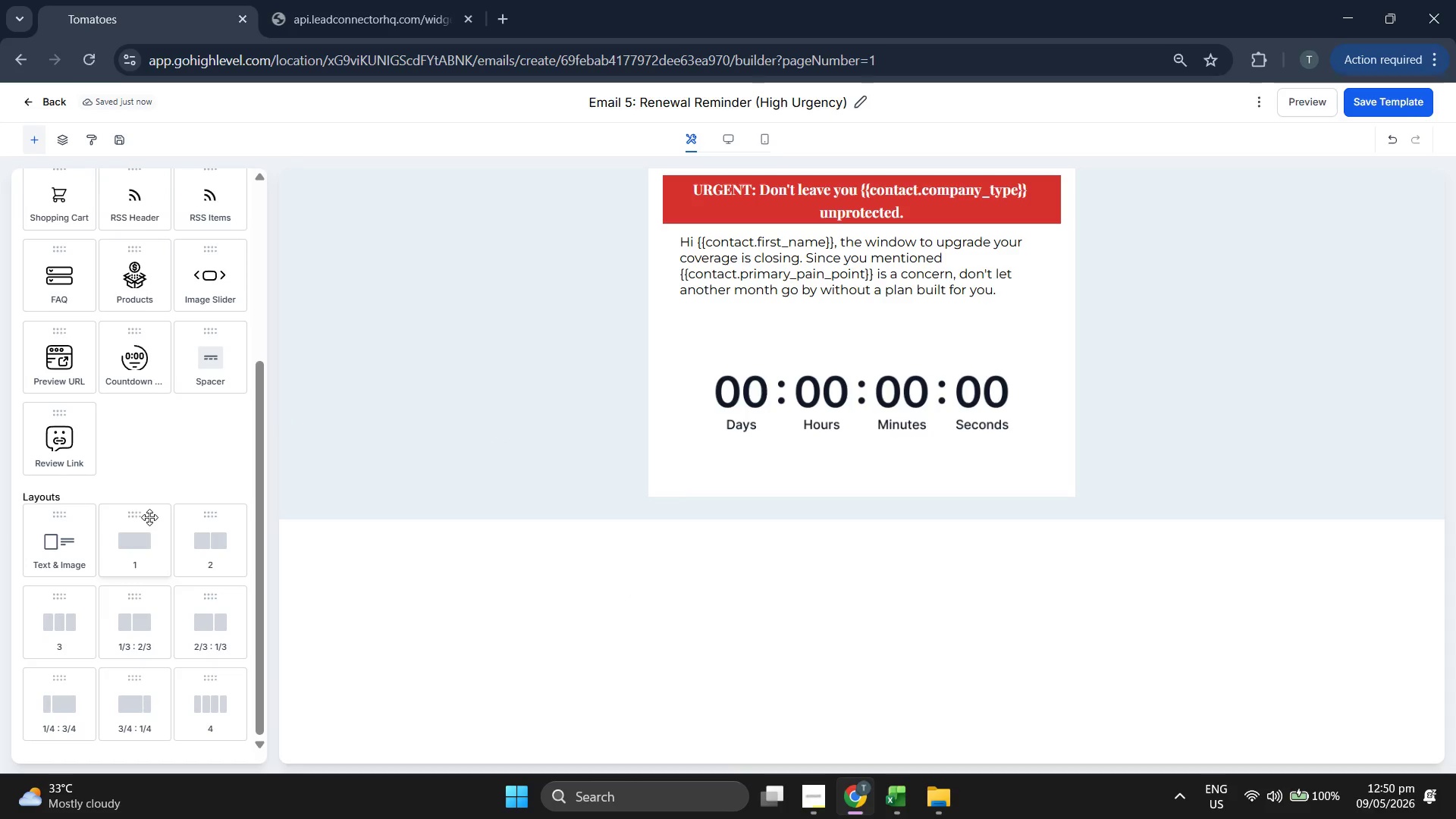 
wait(11.02)
 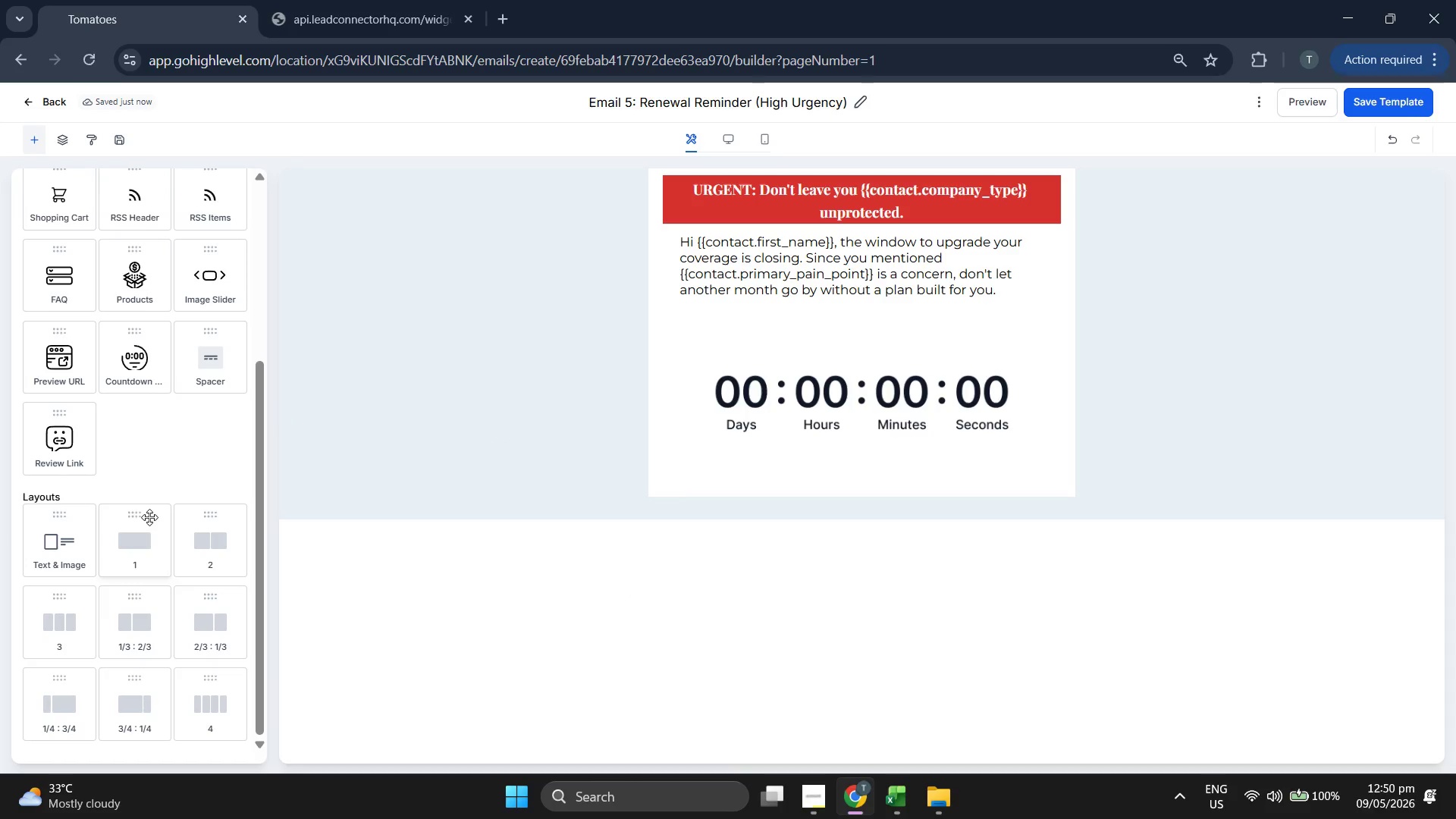 
left_click([1320, 97])
 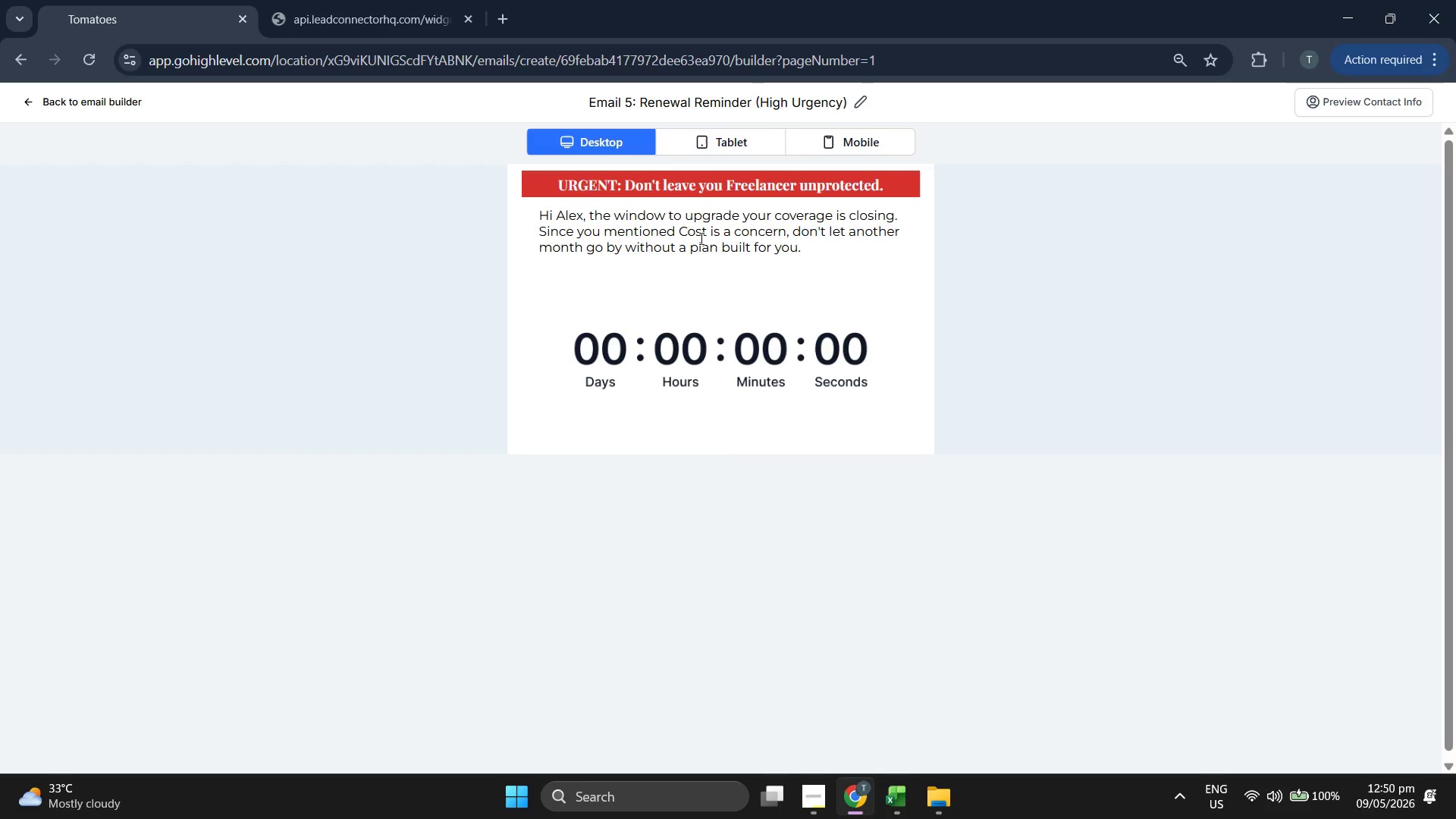 
left_click([738, 143])
 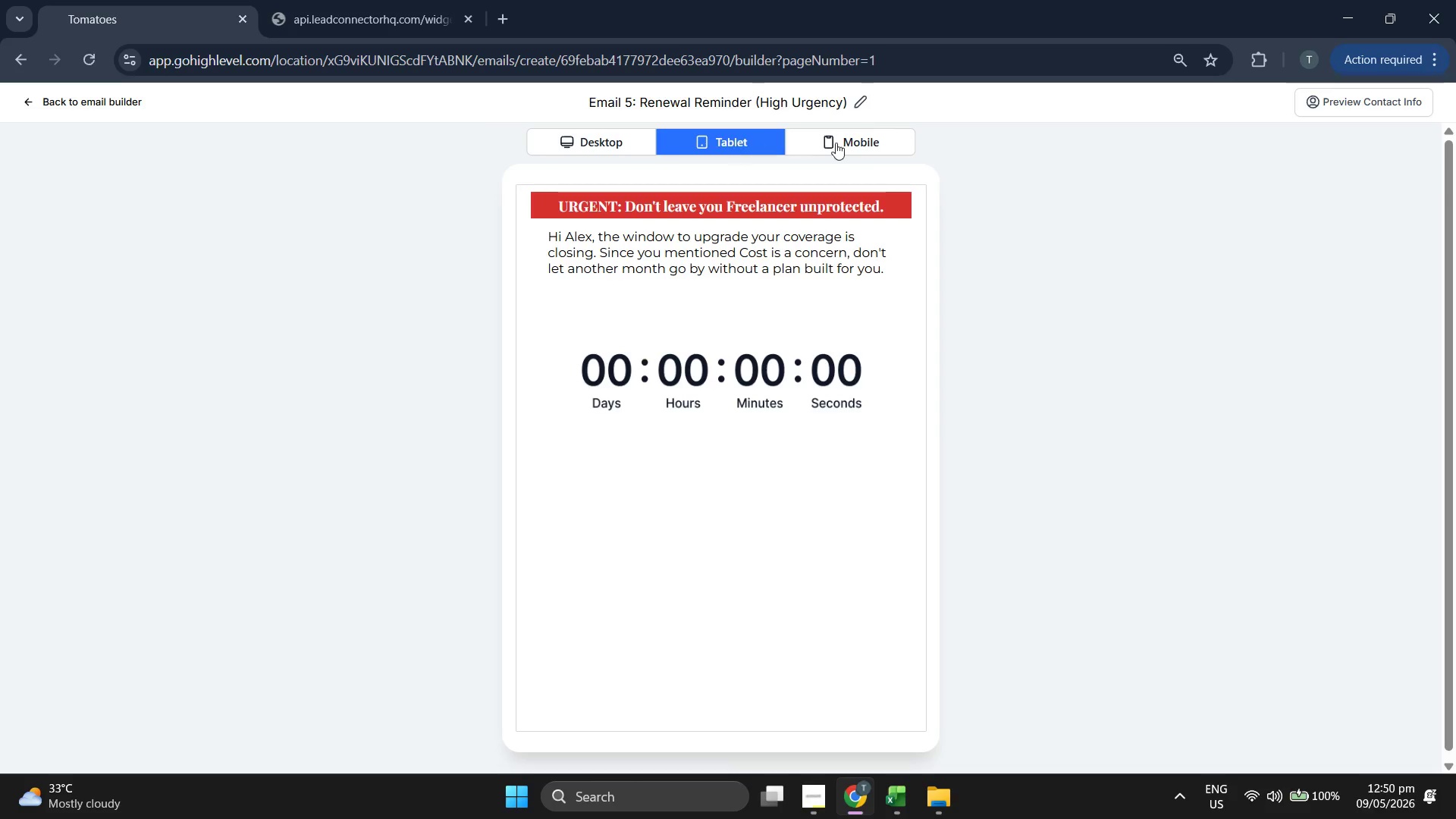 
left_click([871, 140])
 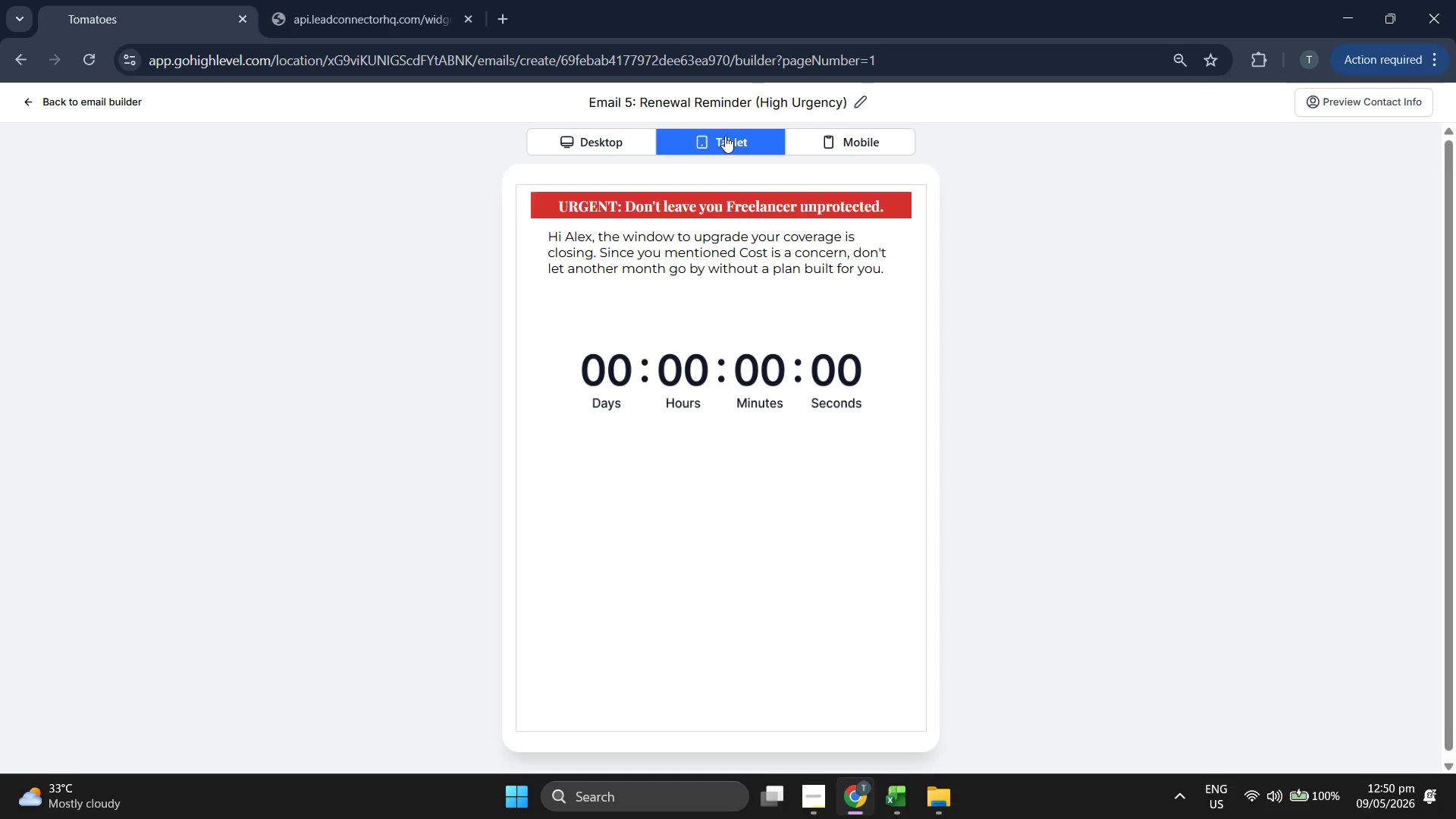 
left_click([561, 142])
 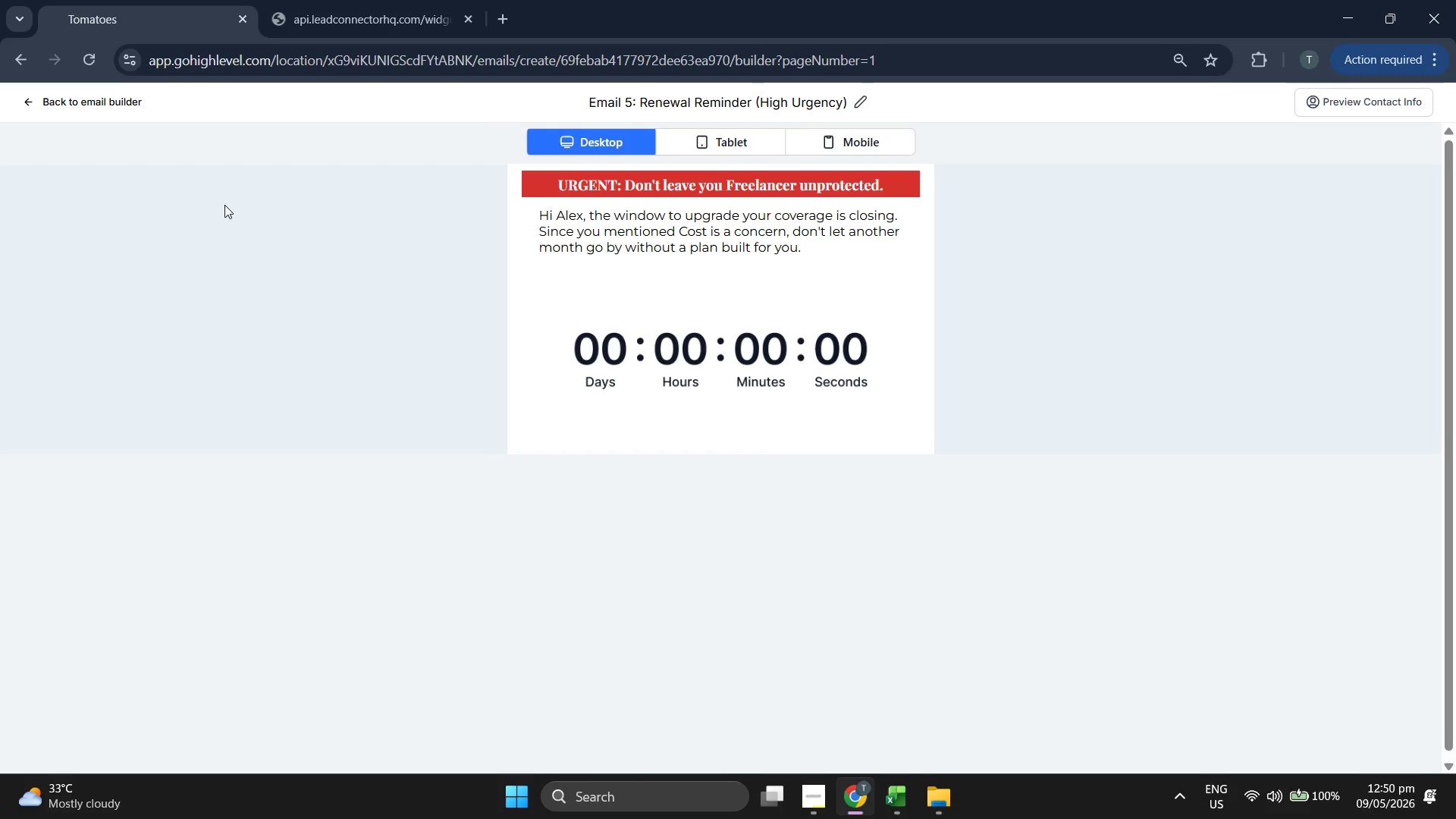 
left_click([90, 94])
 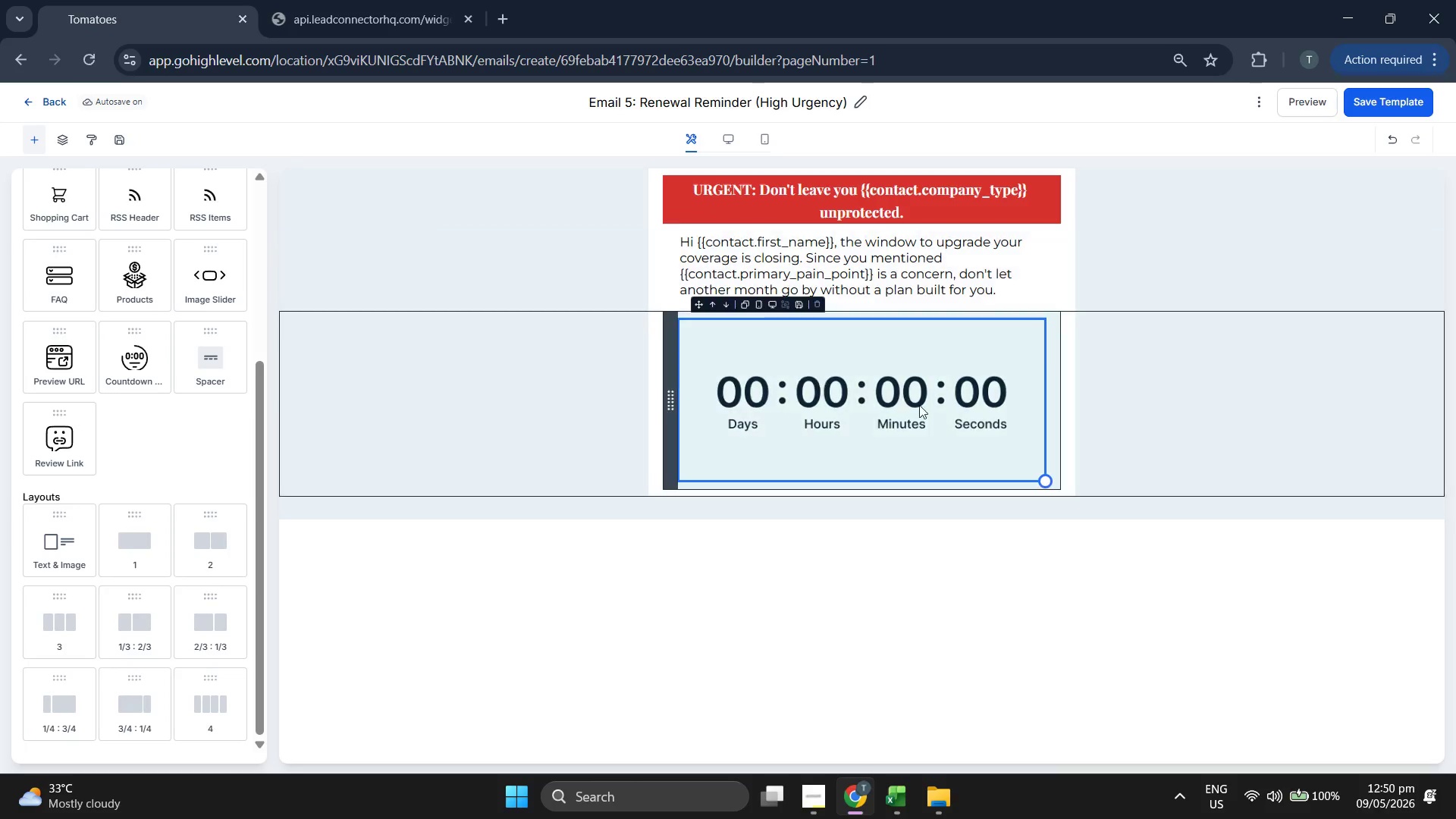 
left_click([936, 412])
 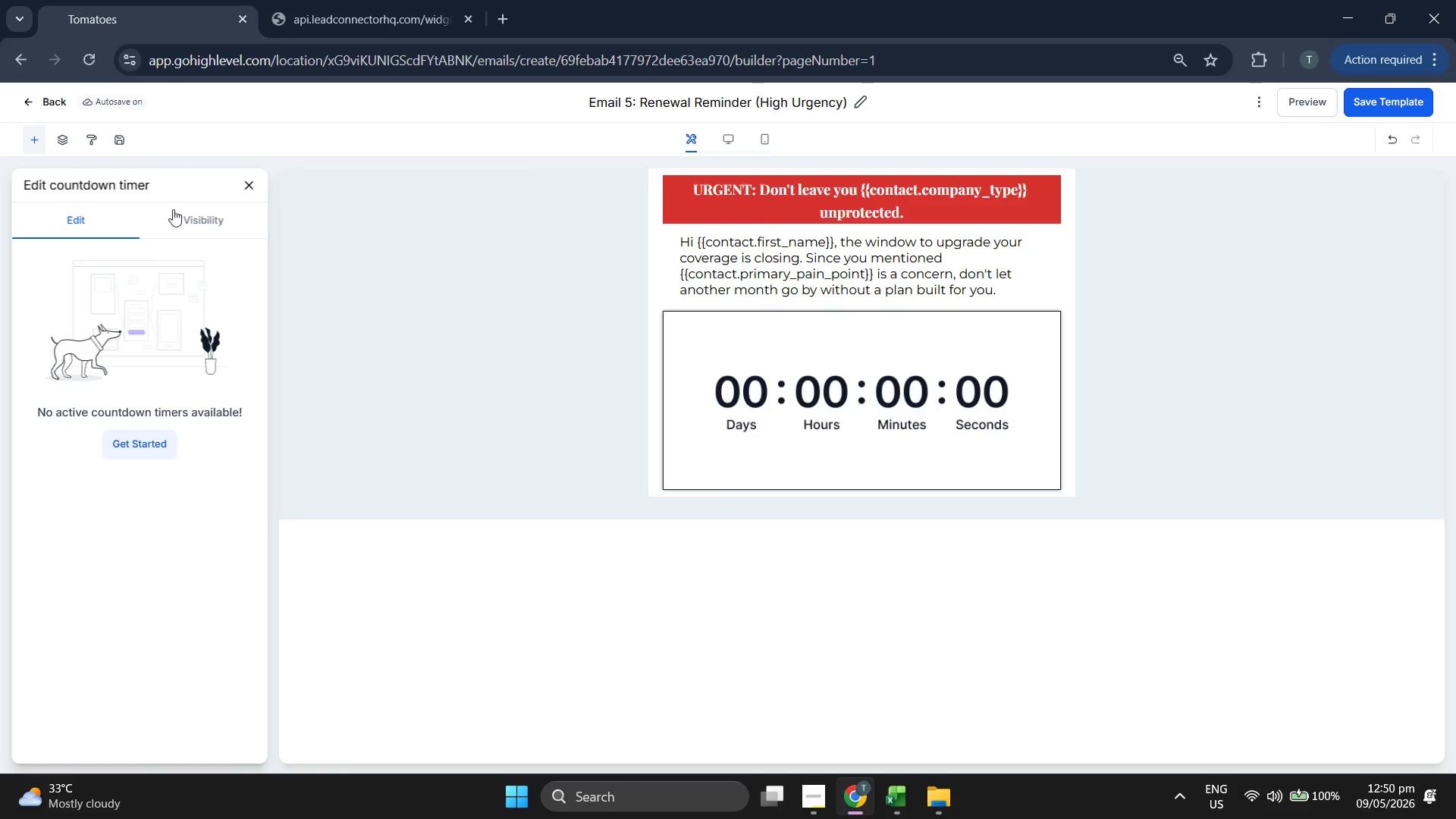 
double_click([191, 215])
 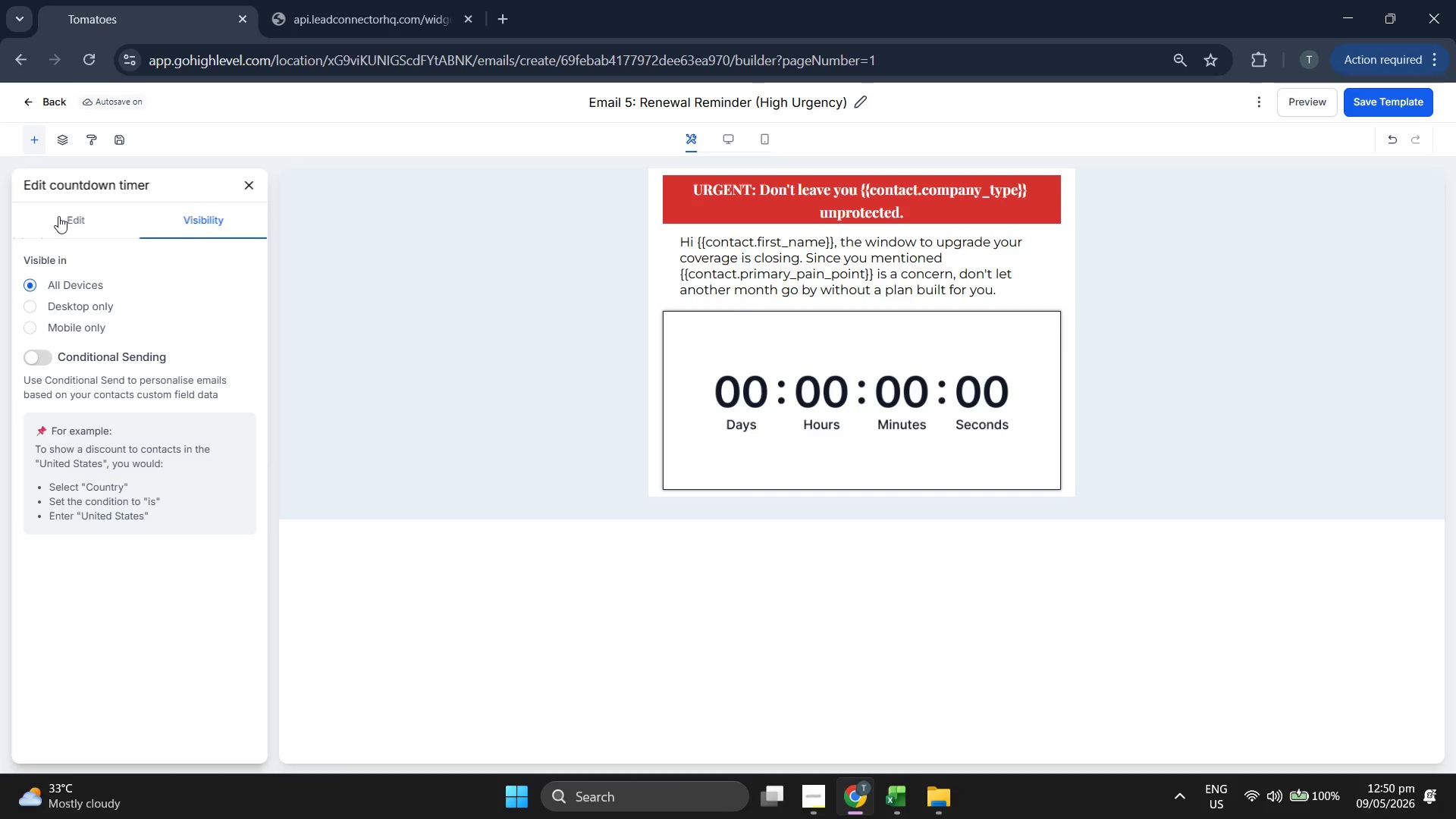 
left_click([58, 216])
 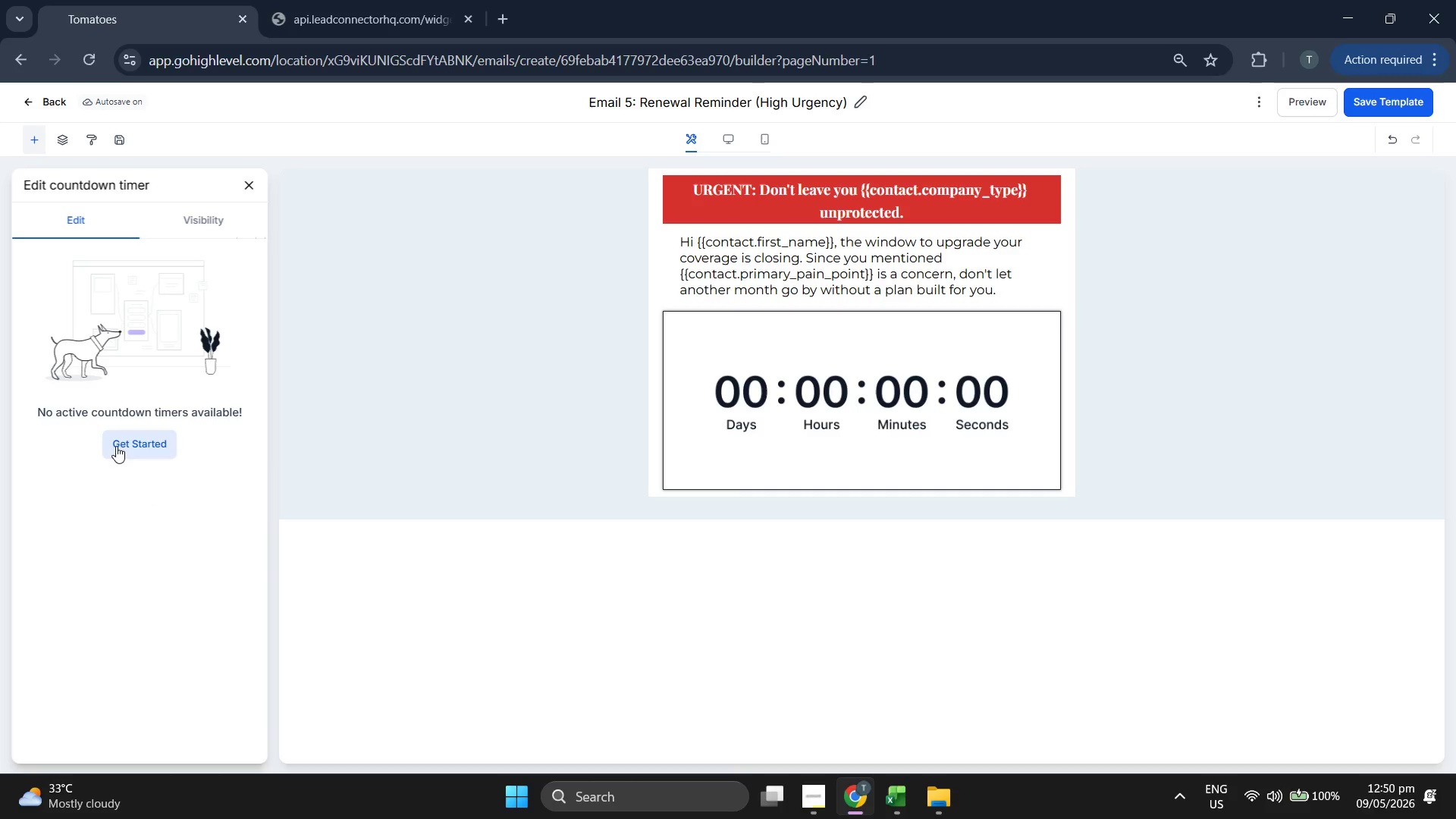 
left_click([127, 452])
 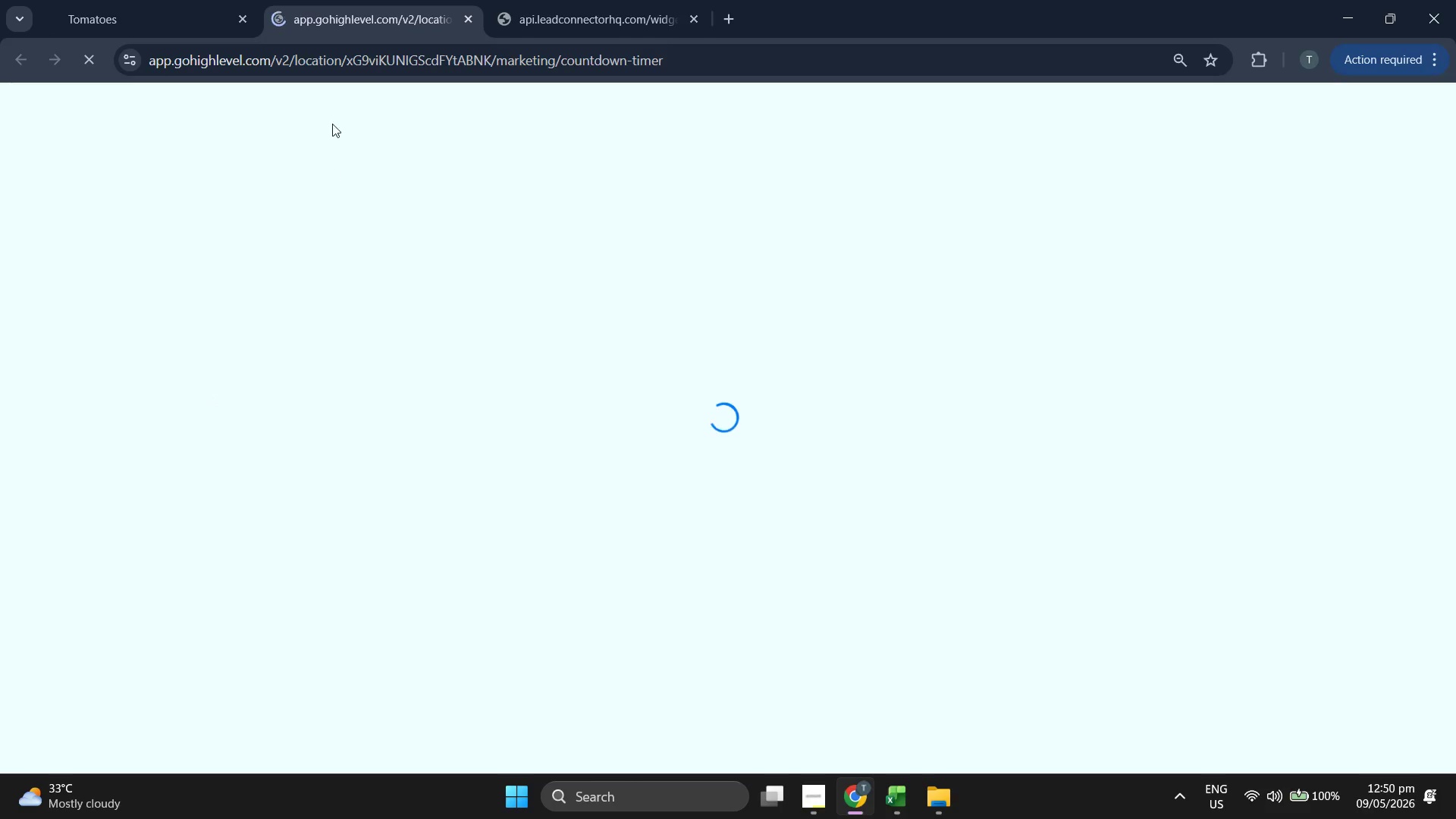 
left_click([165, 0])
 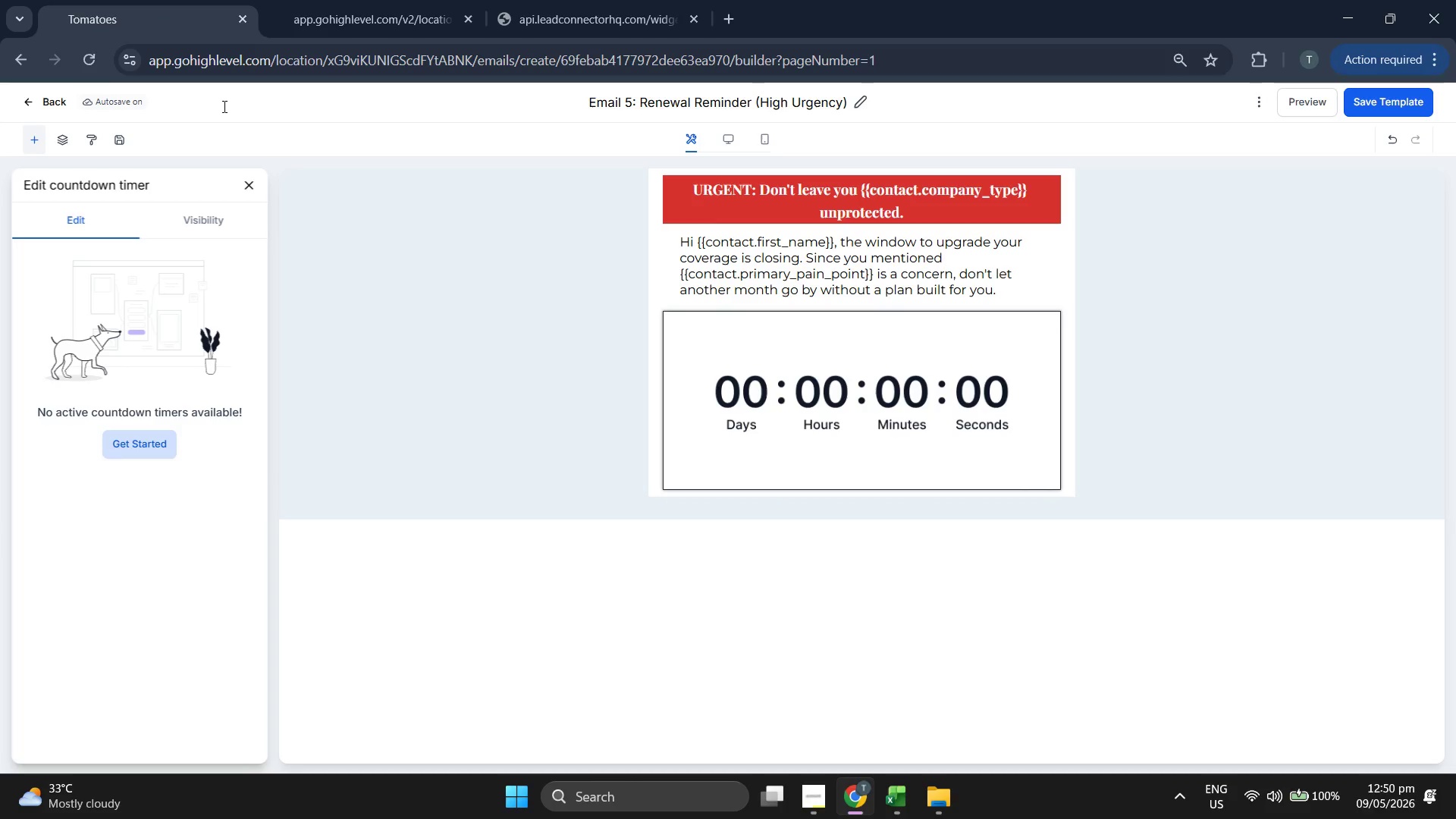 
left_click([353, 0])
 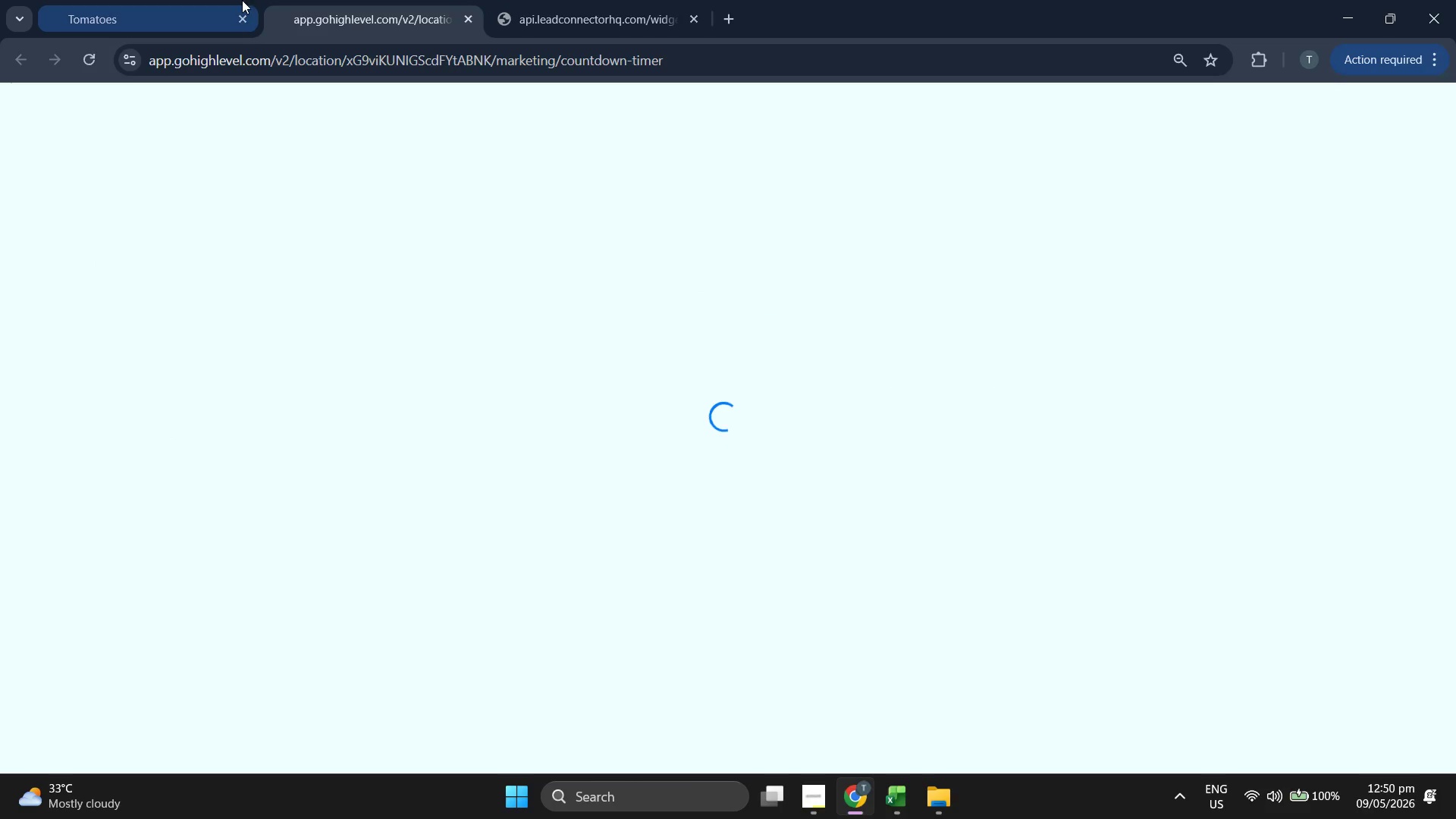 
left_click([229, 0])
 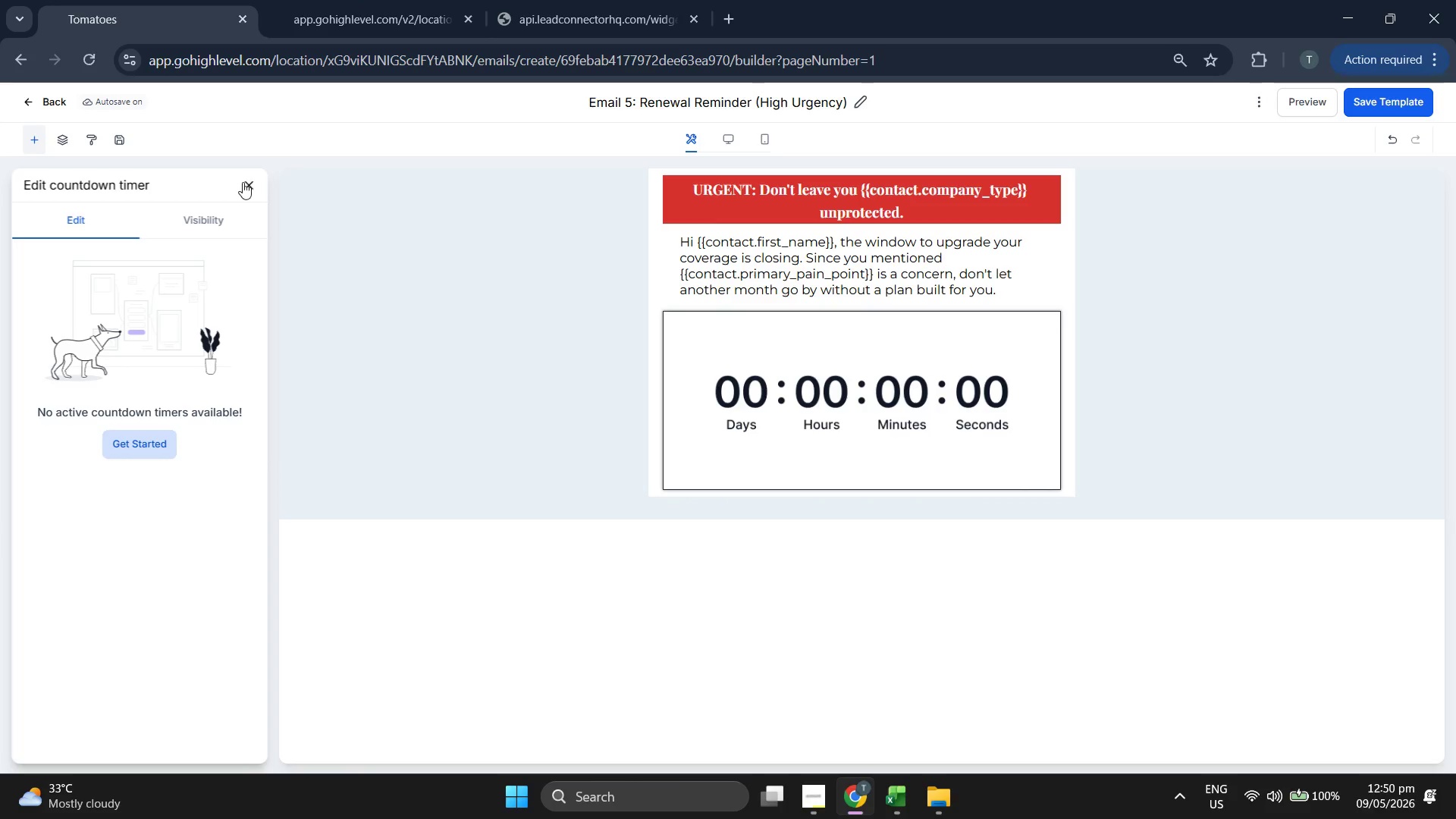 
left_click([243, 186])
 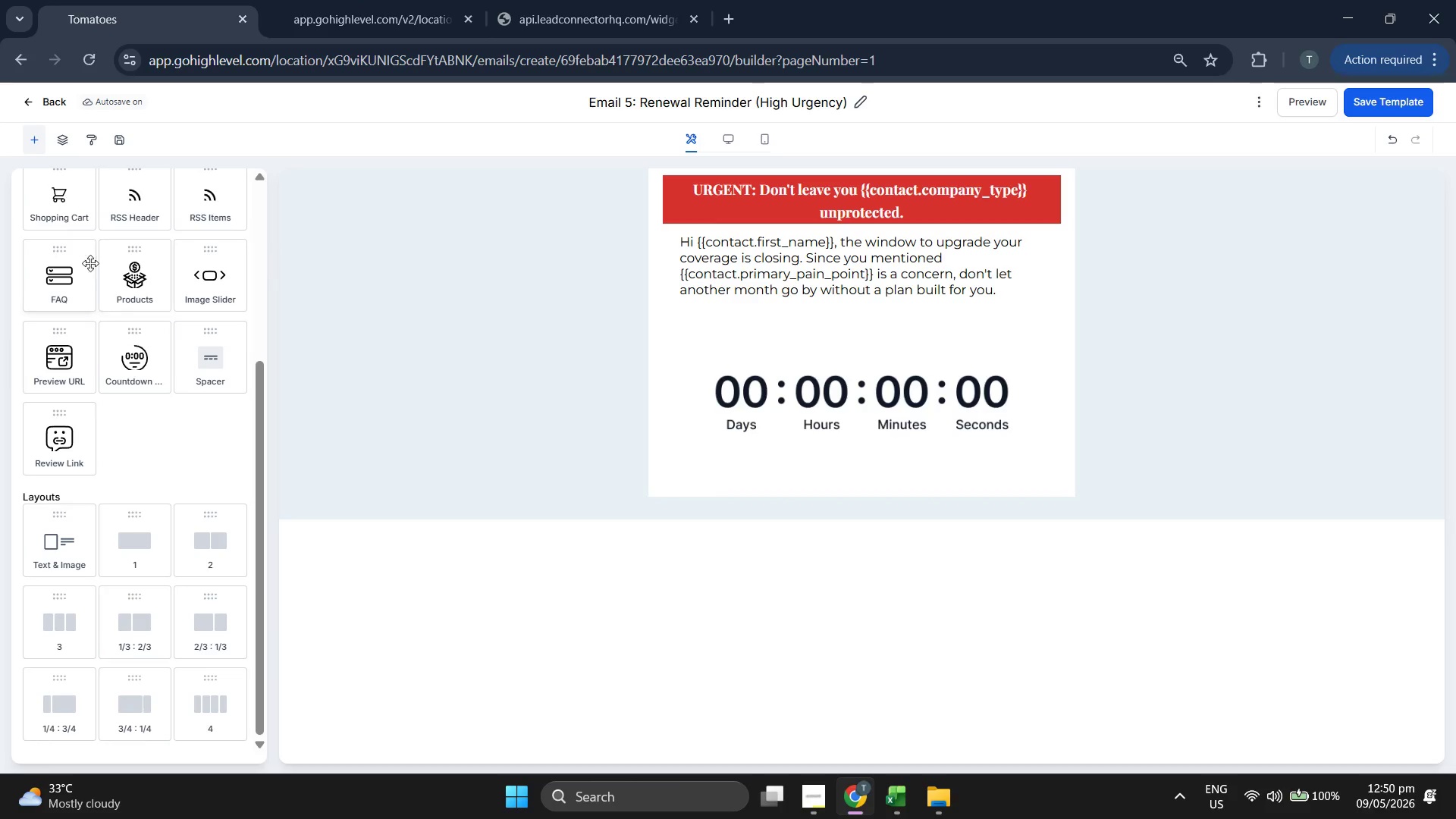 
scroll: coordinate [114, 362], scroll_direction: up, amount: 4.0
 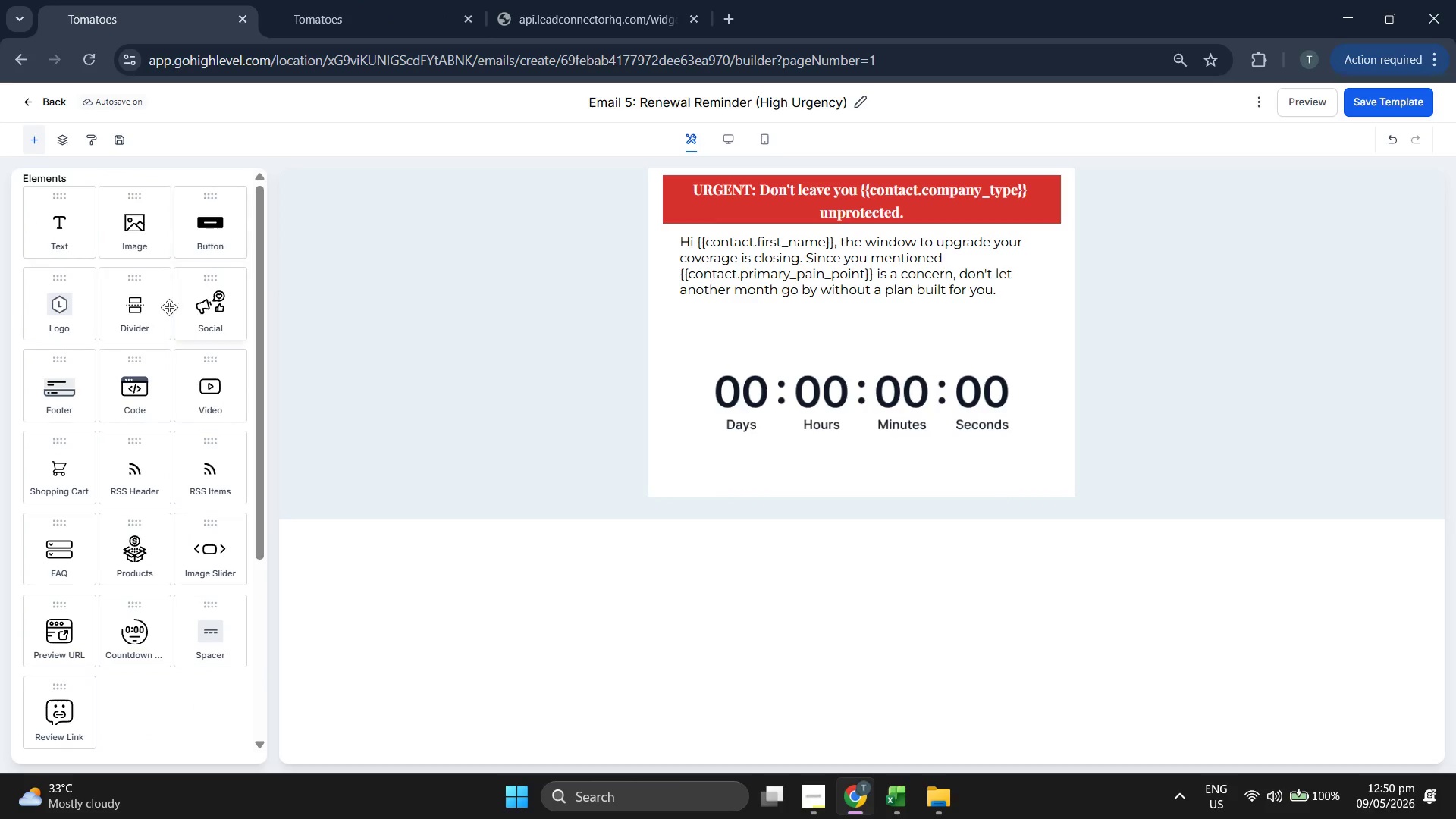 
scroll: coordinate [143, 375], scroll_direction: down, amount: 3.0
 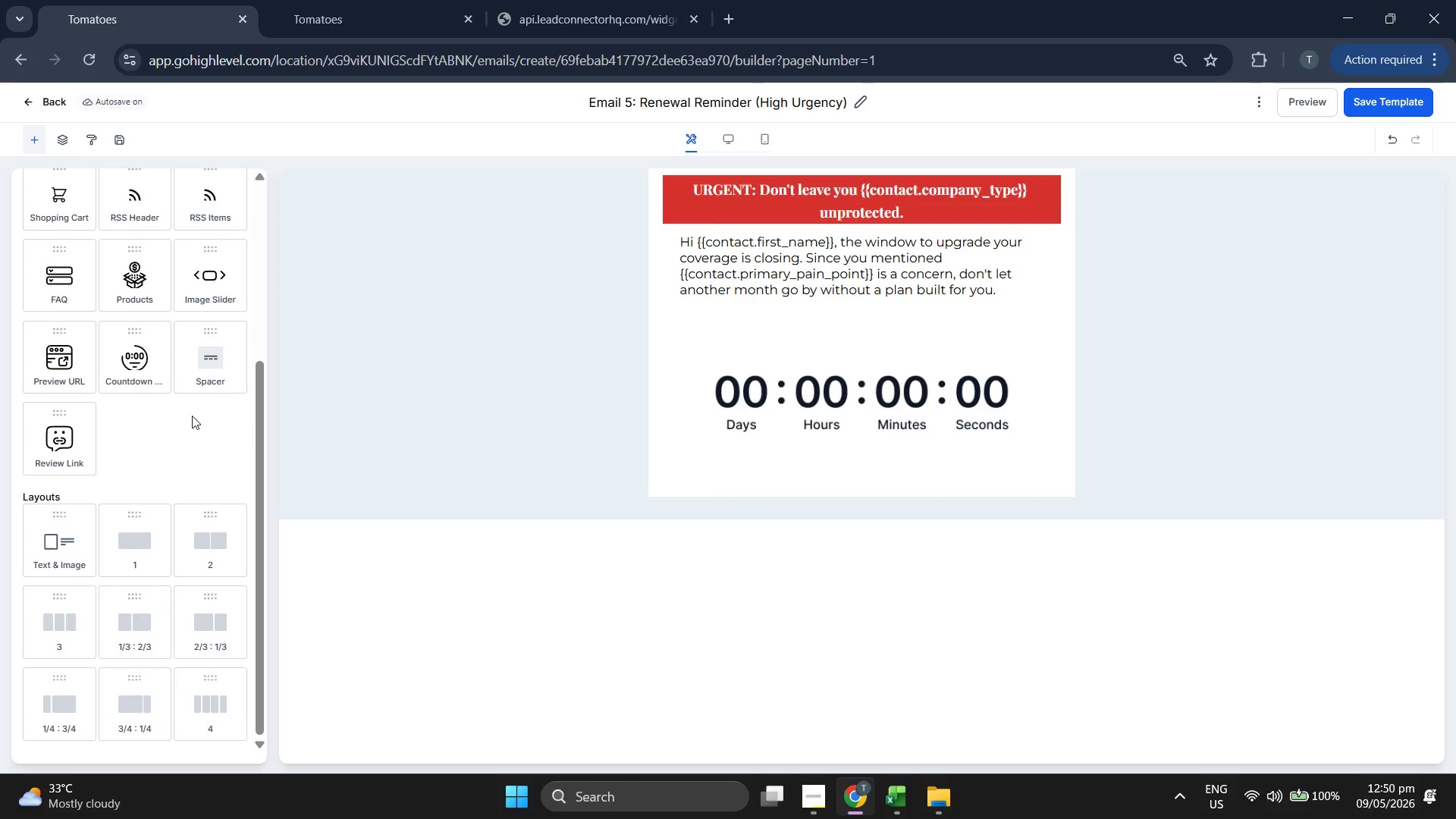 
scroll: coordinate [163, 340], scroll_direction: up, amount: 3.0
 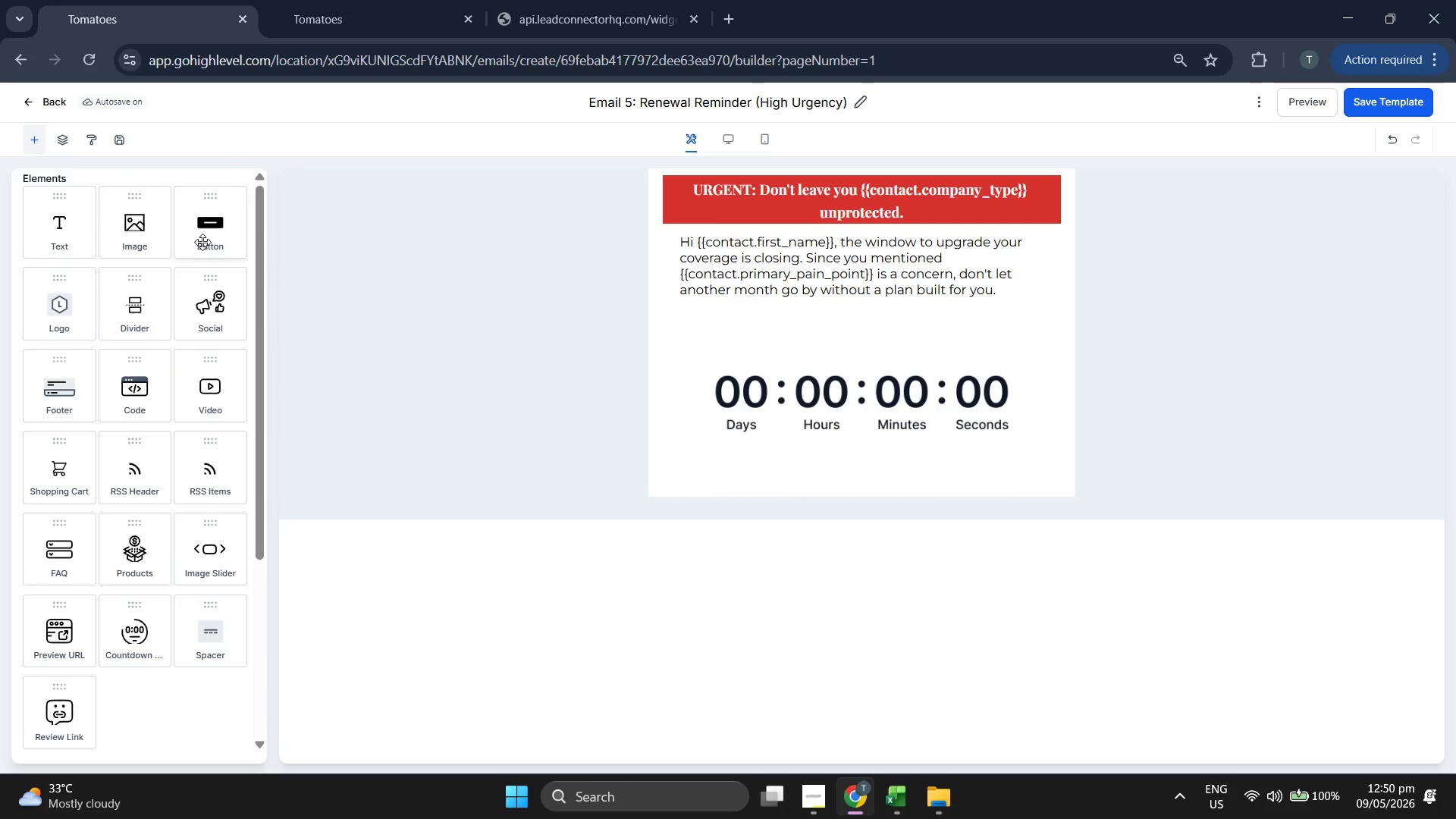 
left_click_drag(start_coordinate=[203, 239], to_coordinate=[752, 481])
 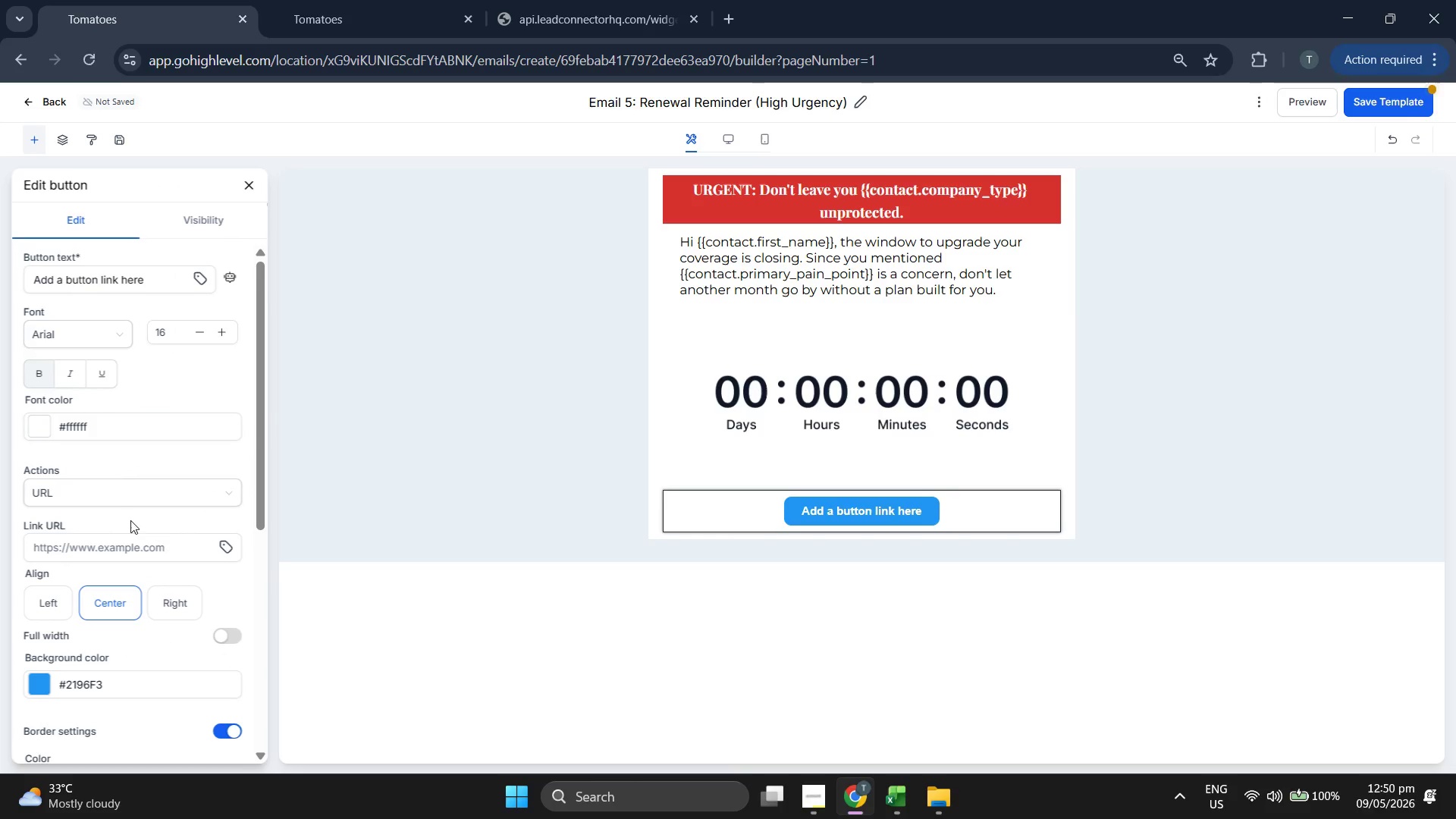 
scroll: coordinate [108, 484], scroll_direction: down, amount: 2.0
 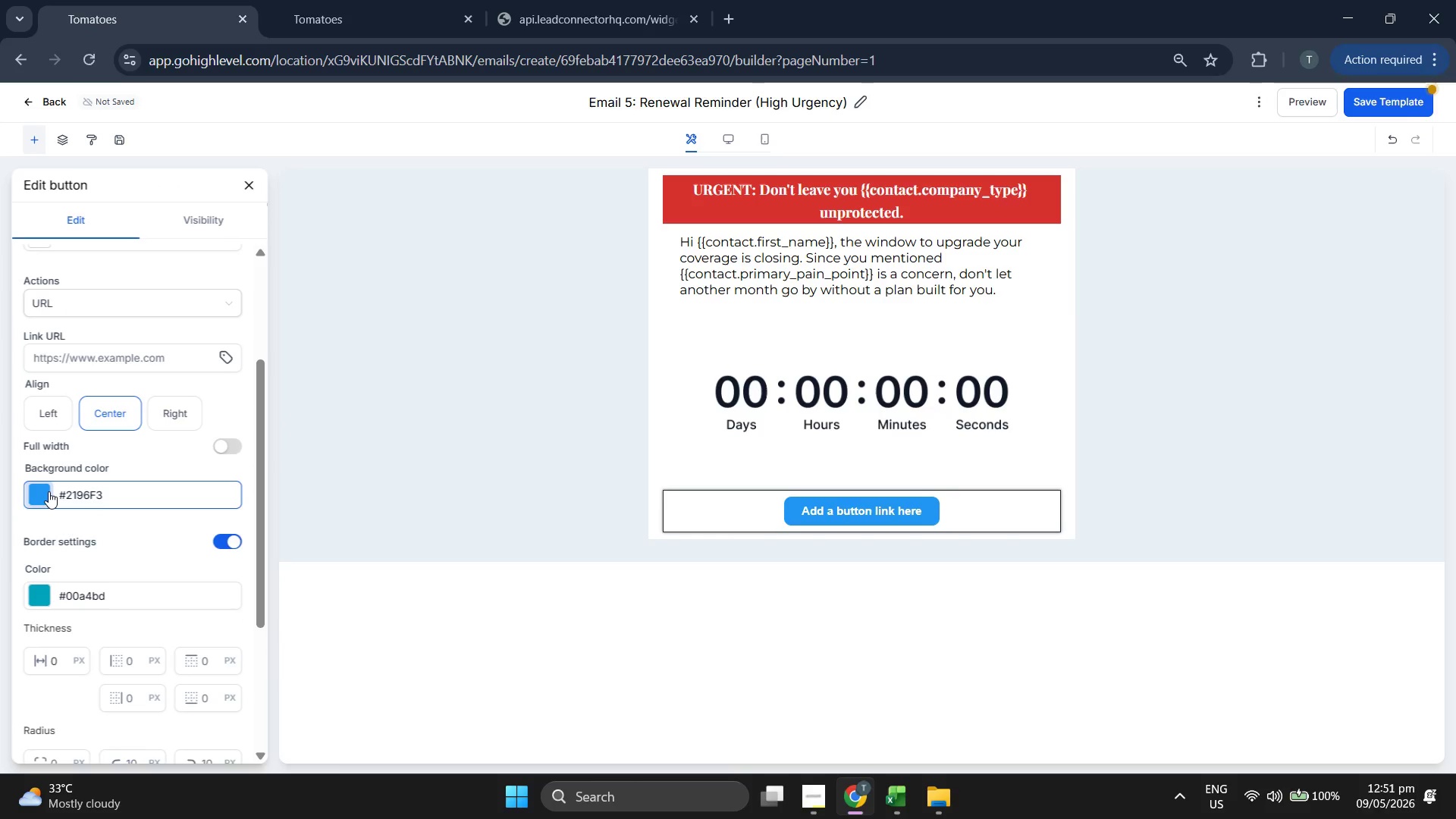 
left_click([49, 491])
 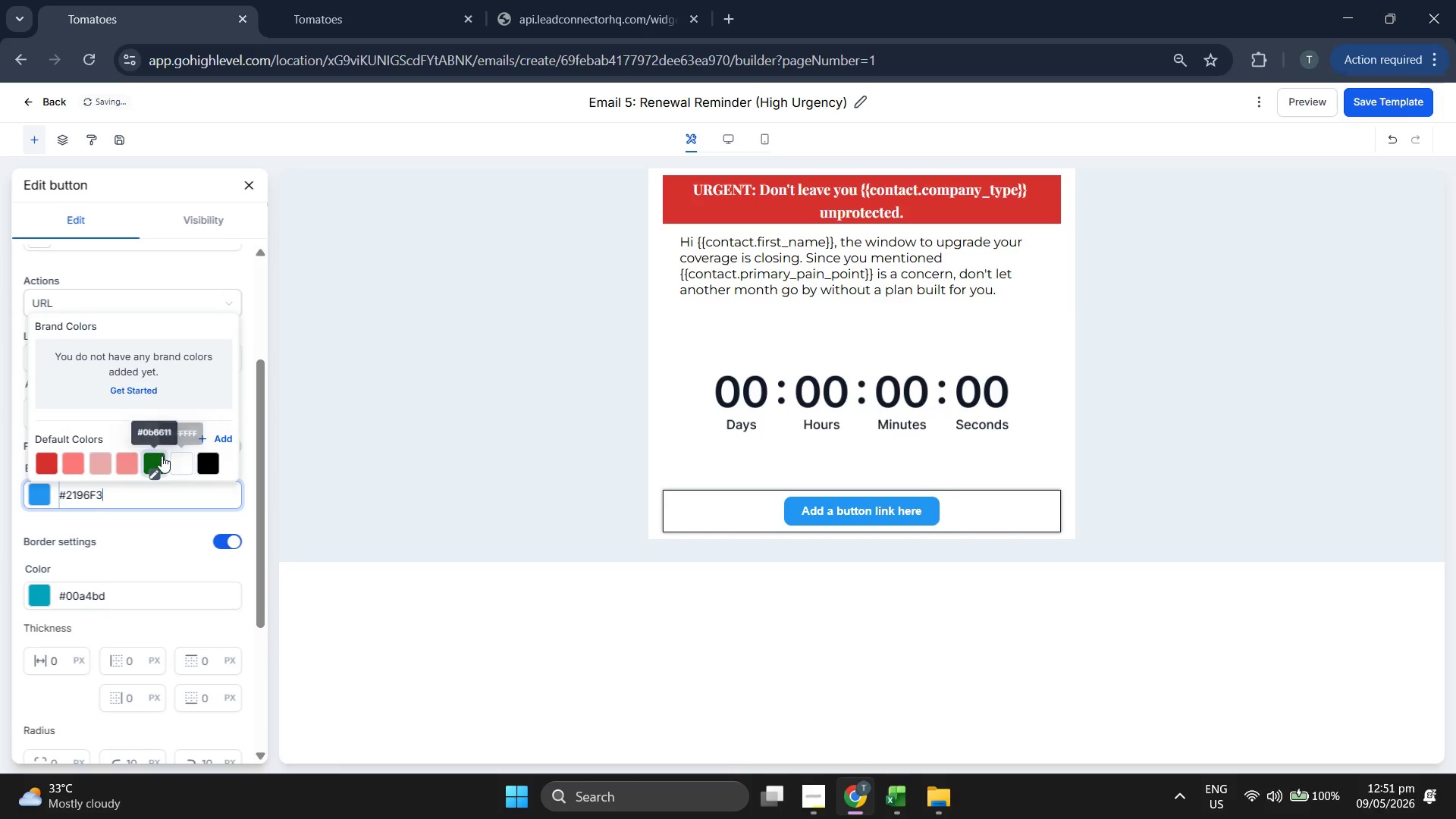 
double_click([159, 535])
 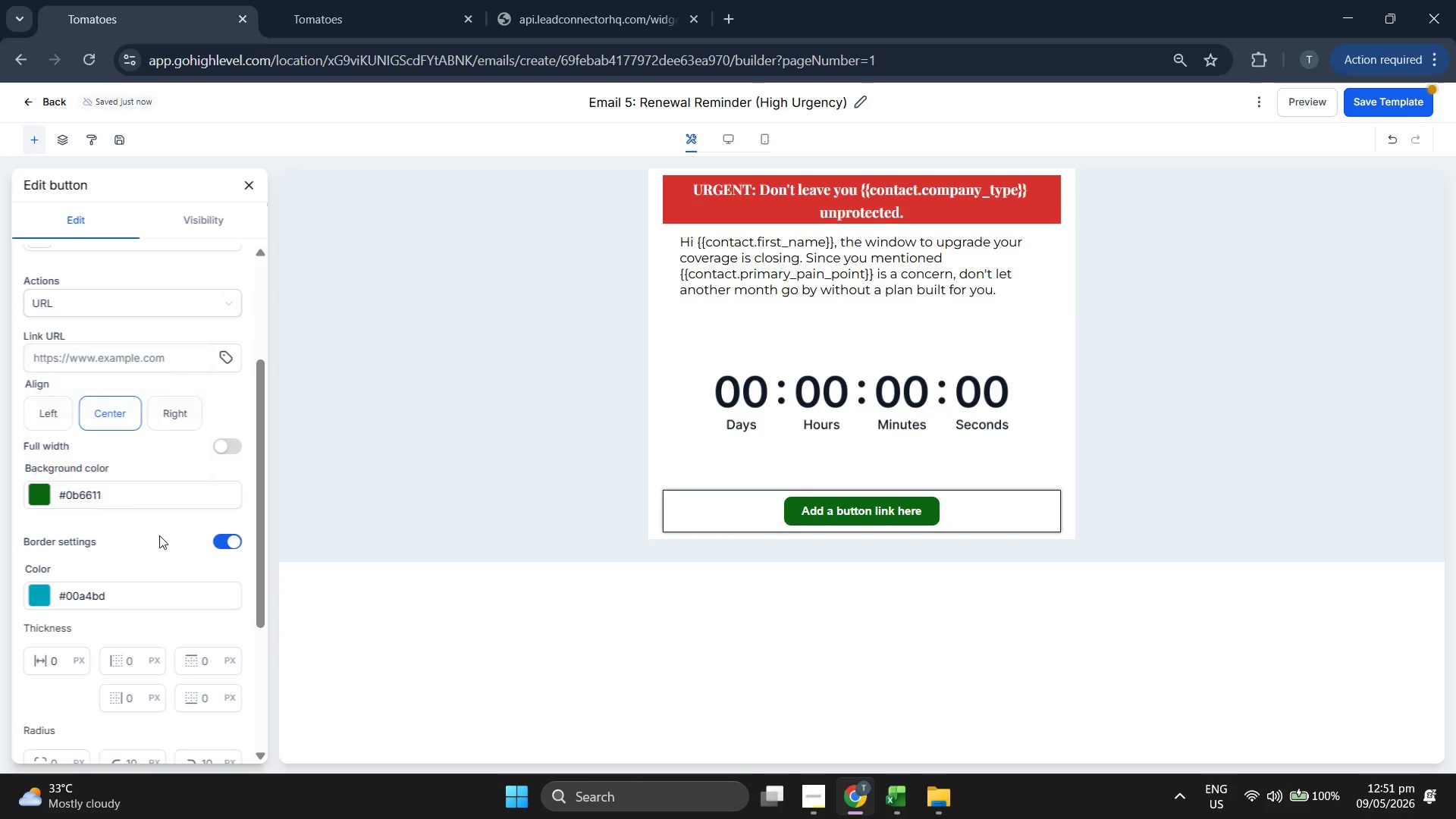 
scroll: coordinate [159, 535], scroll_direction: down, amount: 2.0
 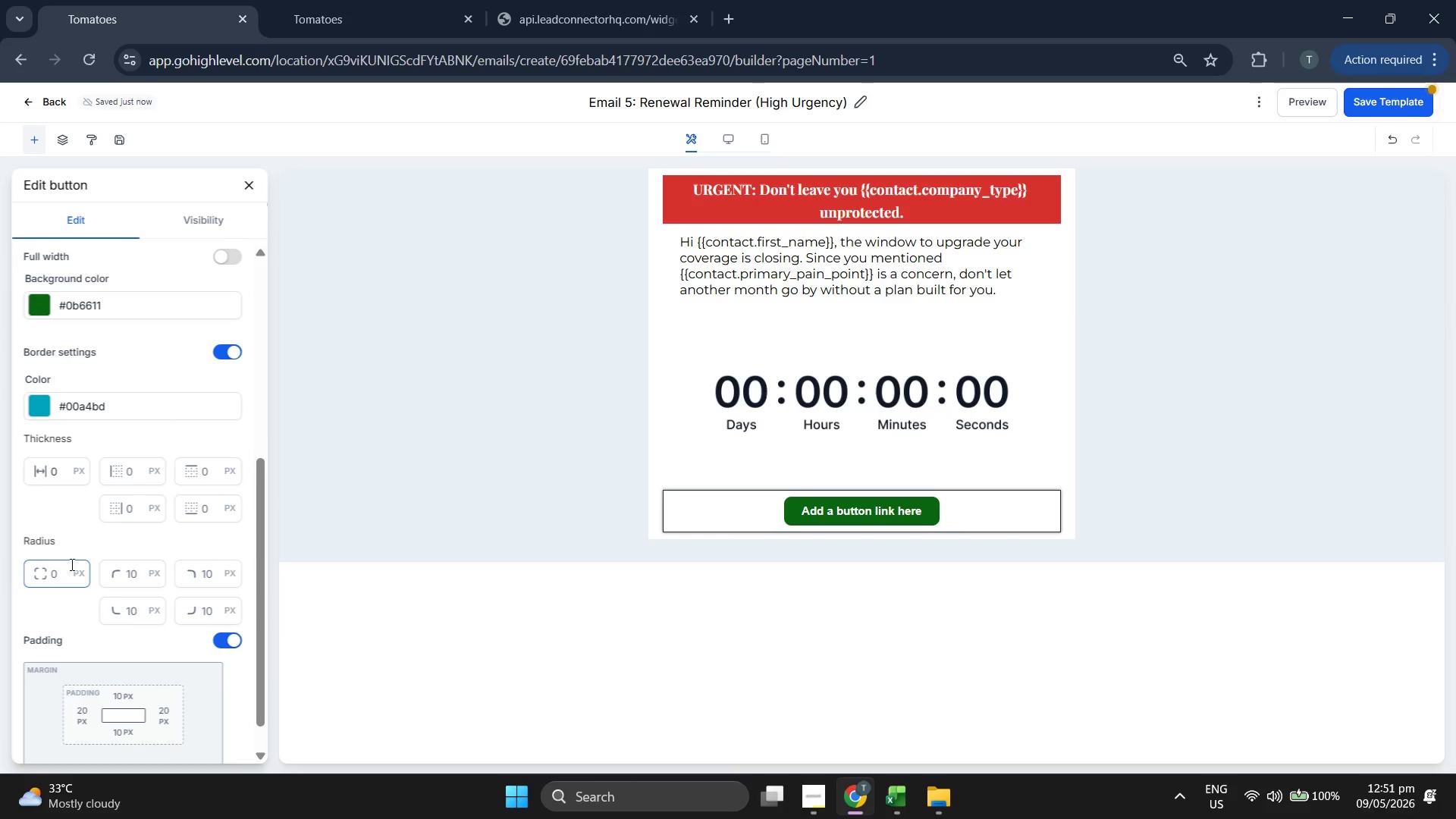 
left_click([64, 564])
 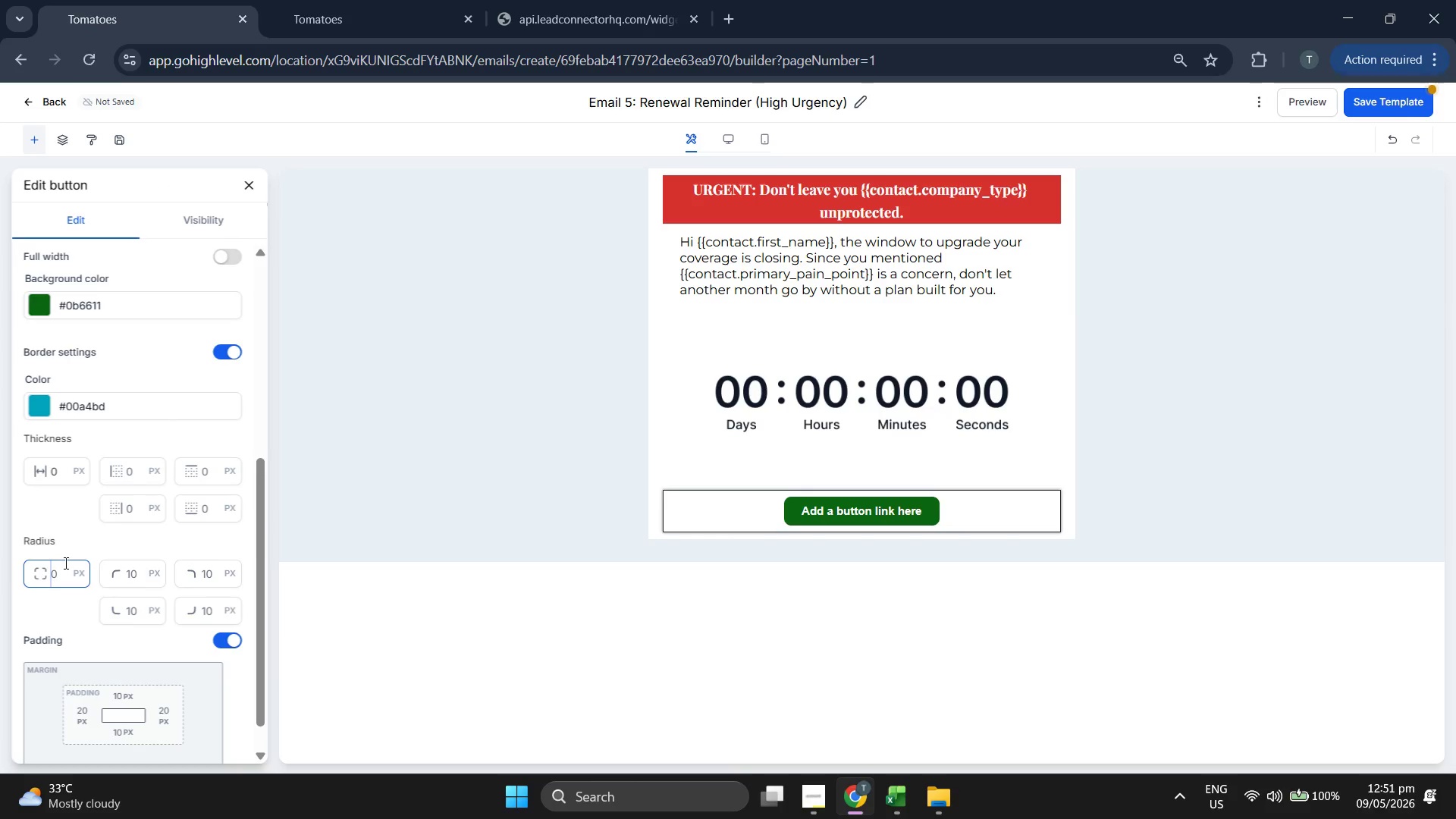 
type(25)
 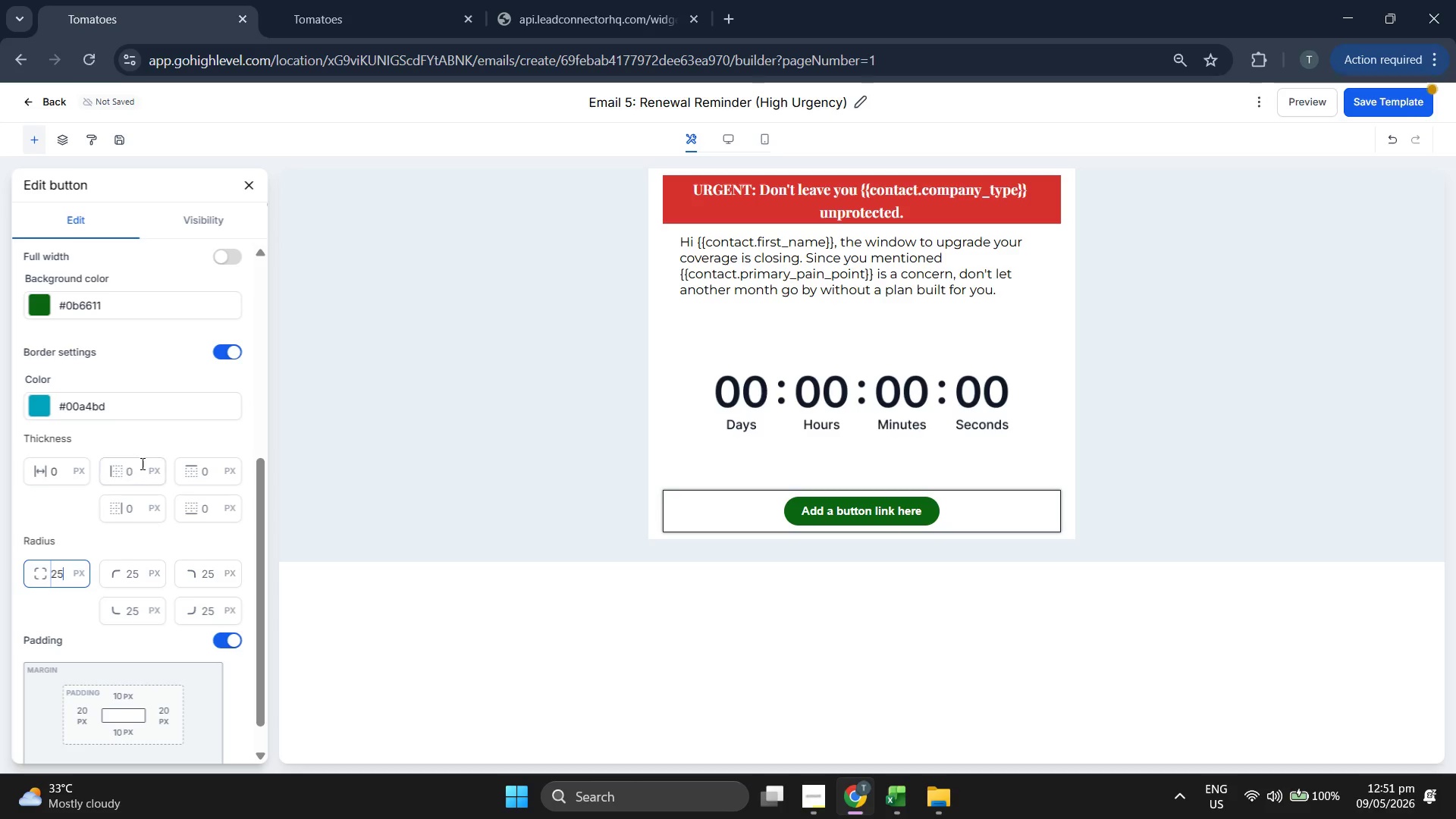 
left_click([169, 443])
 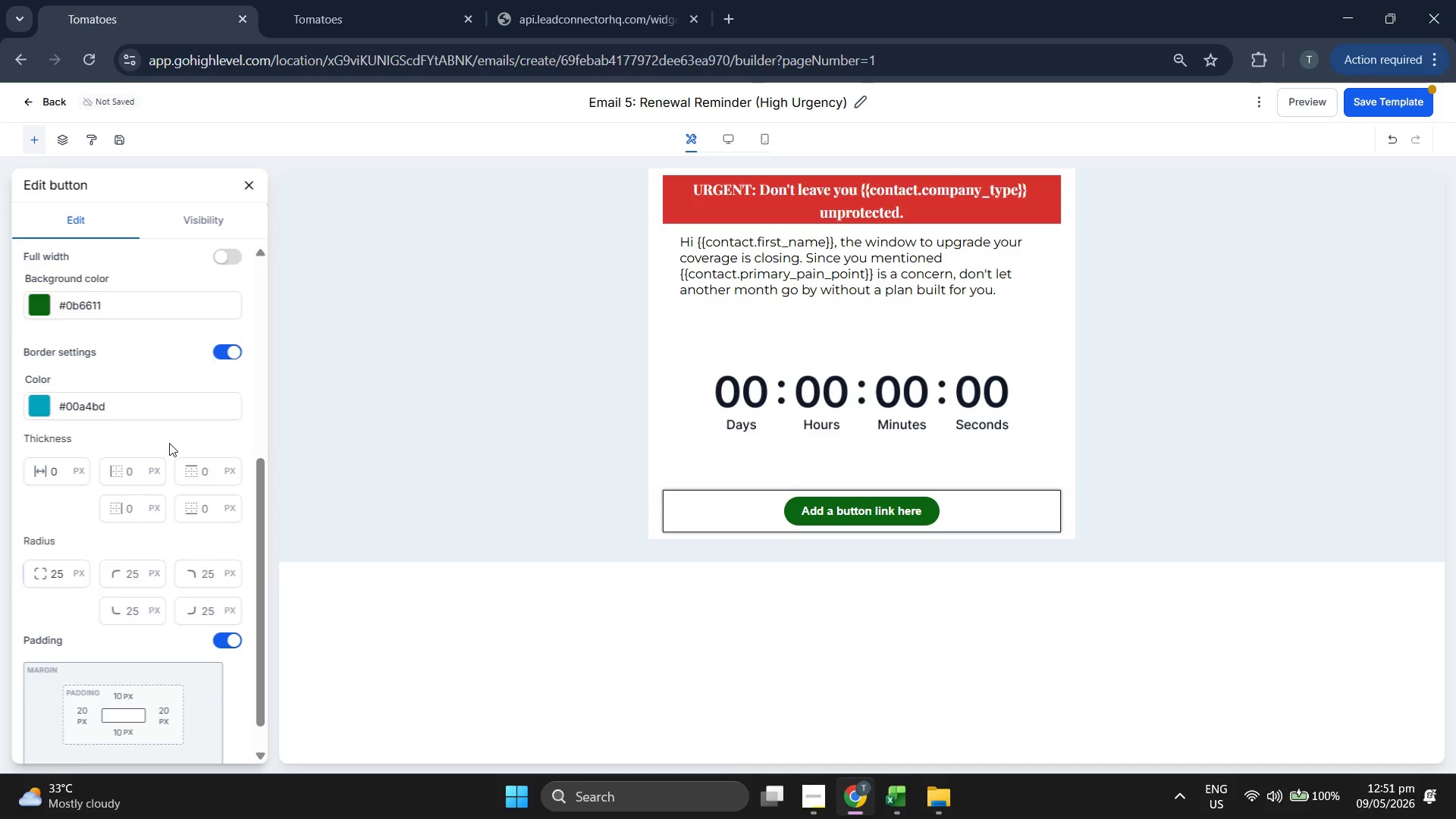 
scroll: coordinate [169, 443], scroll_direction: up, amount: 5.0
 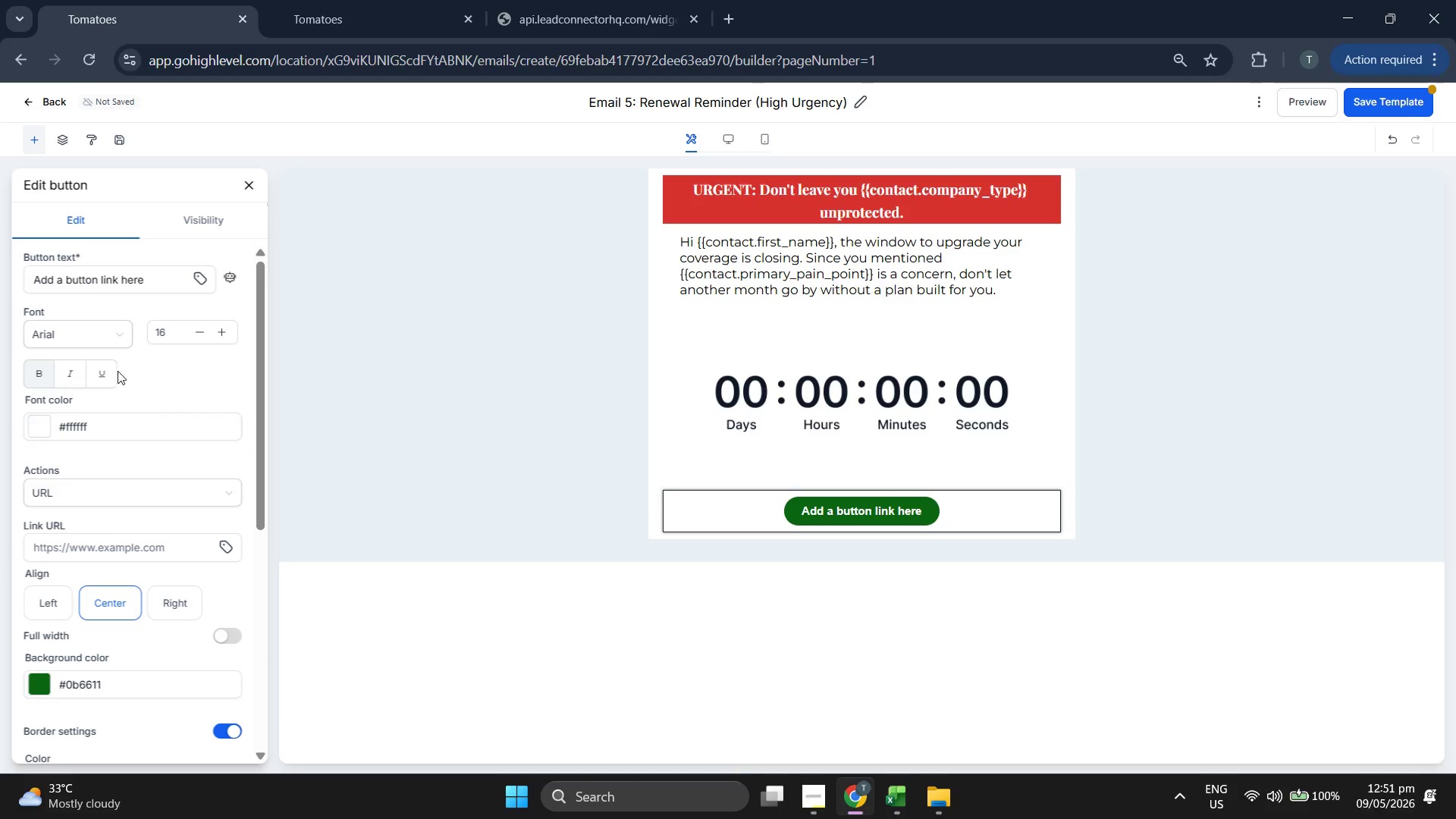 
left_click([111, 366])
 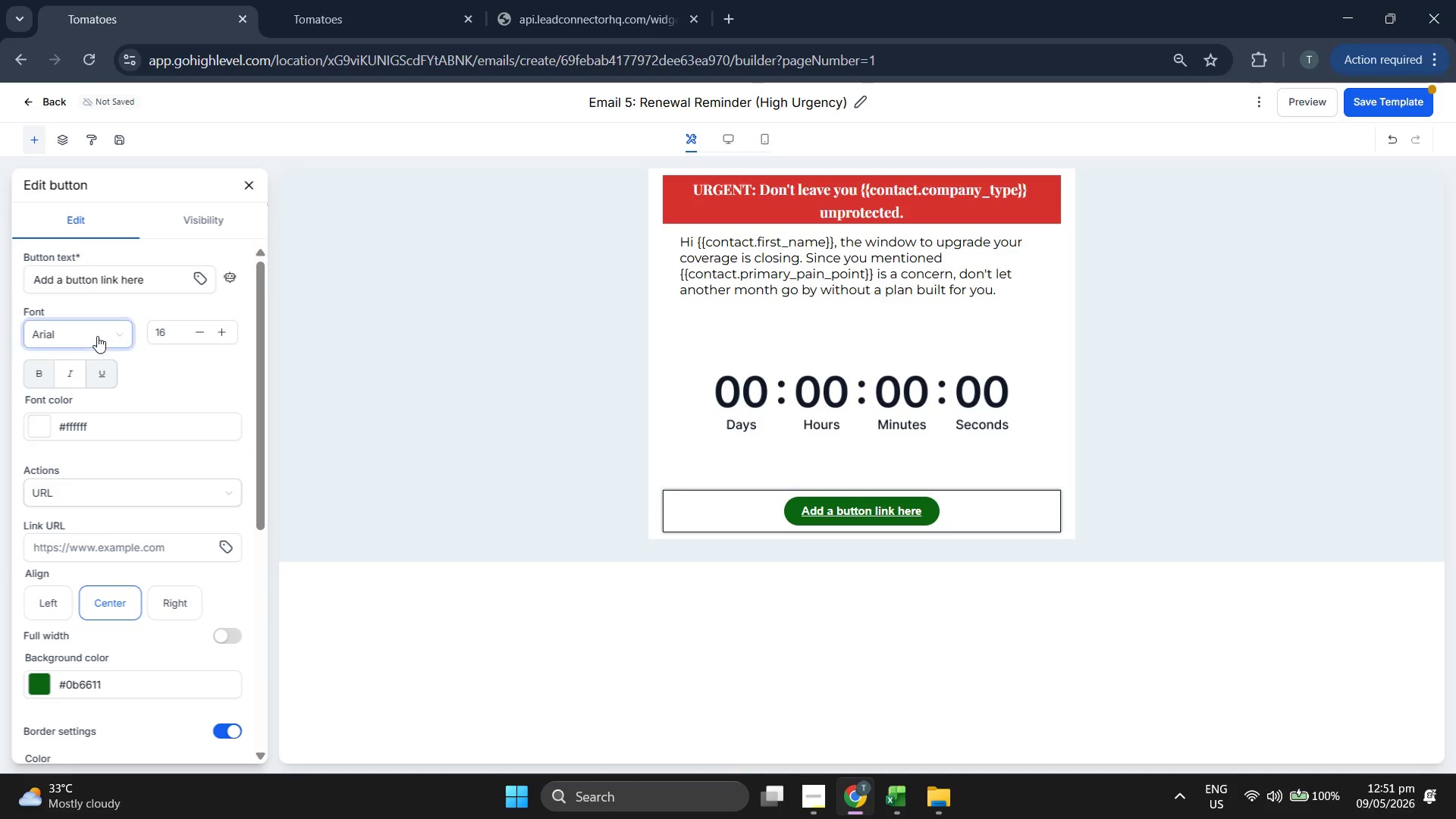 
left_click([97, 335])
 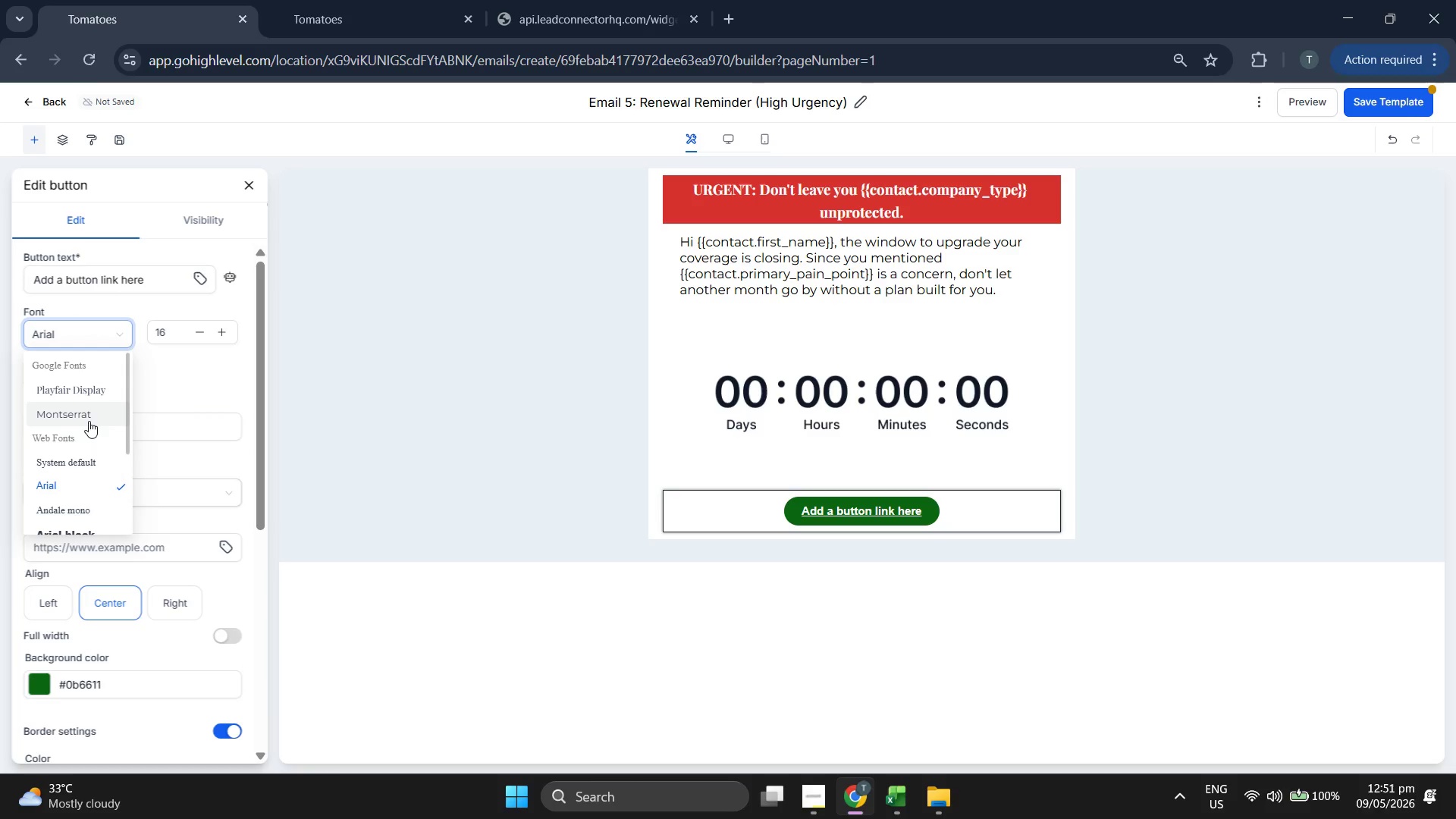 
left_click([89, 421])
 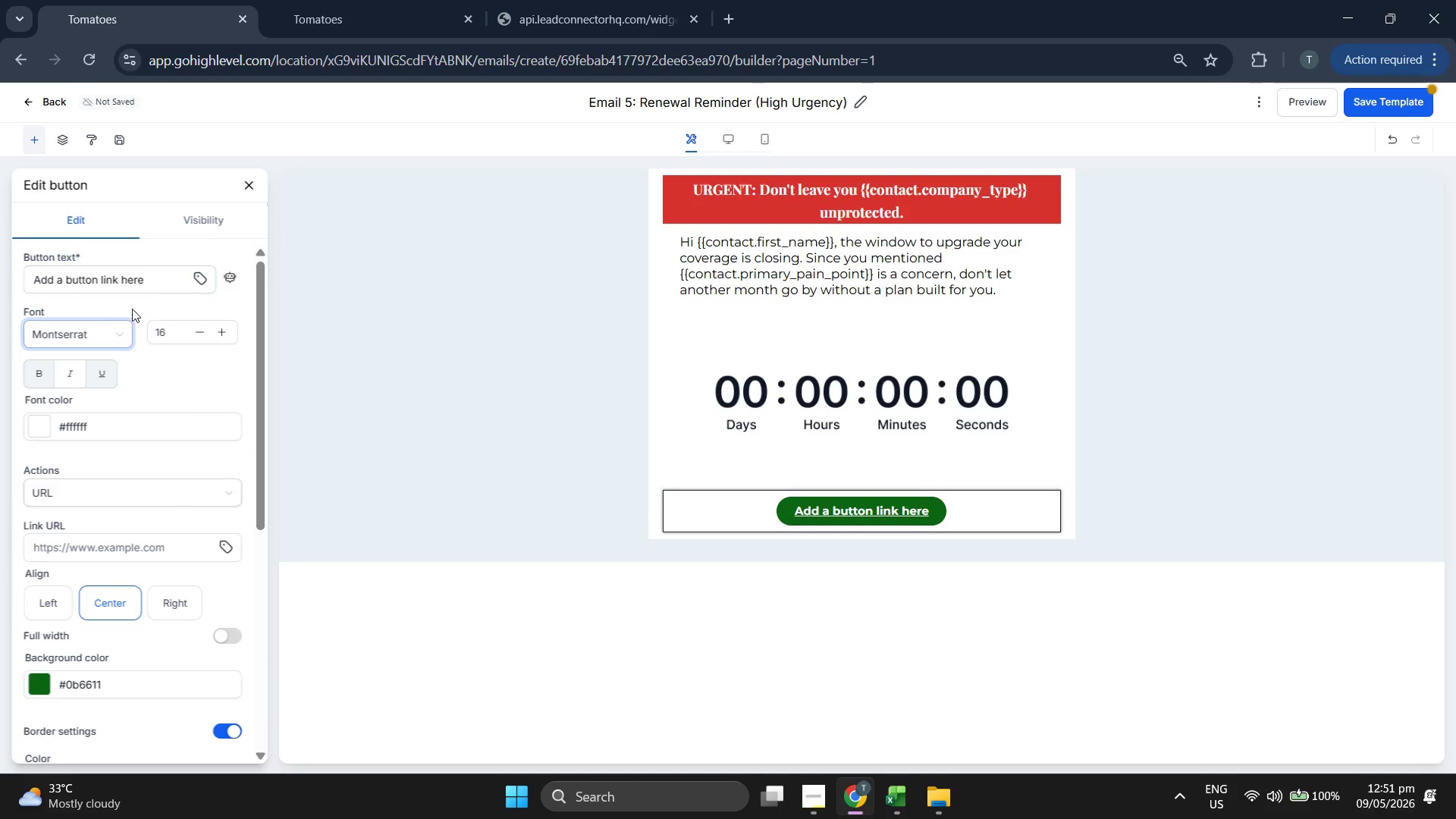 
left_click([162, 286])
 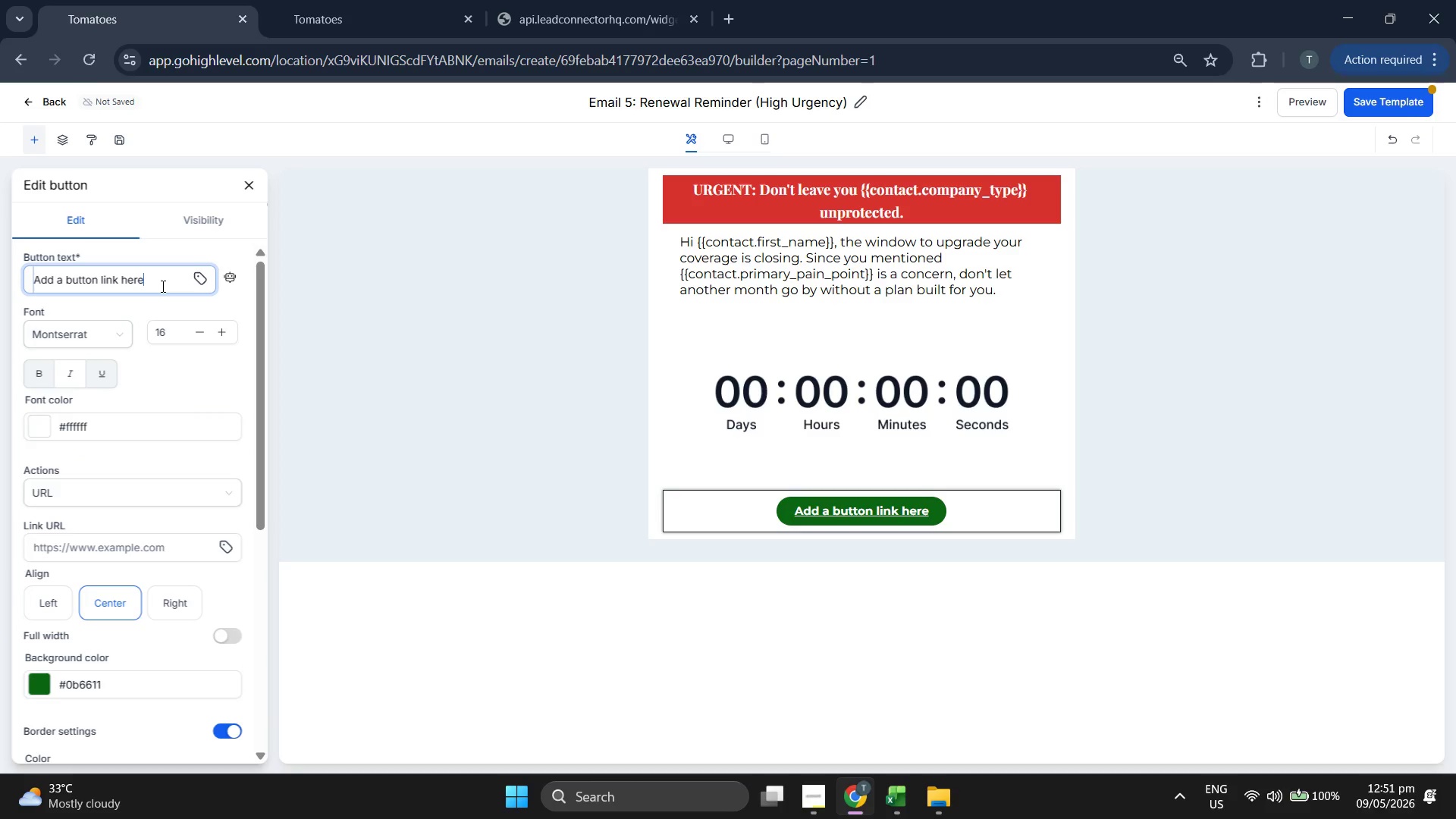 
key(Backspace)
key(Backspace)
key(Backspace)
key(Backspace)
key(Backspace)
key(Backspace)
key(Backspace)
key(Backspace)
key(Backspace)
key(Backspace)
key(Backspace)
key(Backspace)
key(Backspace)
key(Backspace)
key(Backspace)
key(Backspace)
key(Backspace)
key(Backspace)
key(Backspace)
key(Backspace)
key(Backspace)
key(Backspace)
type(Secure My Oi)
key(Backspace)
key(Backspace)
type(Policy Now)
 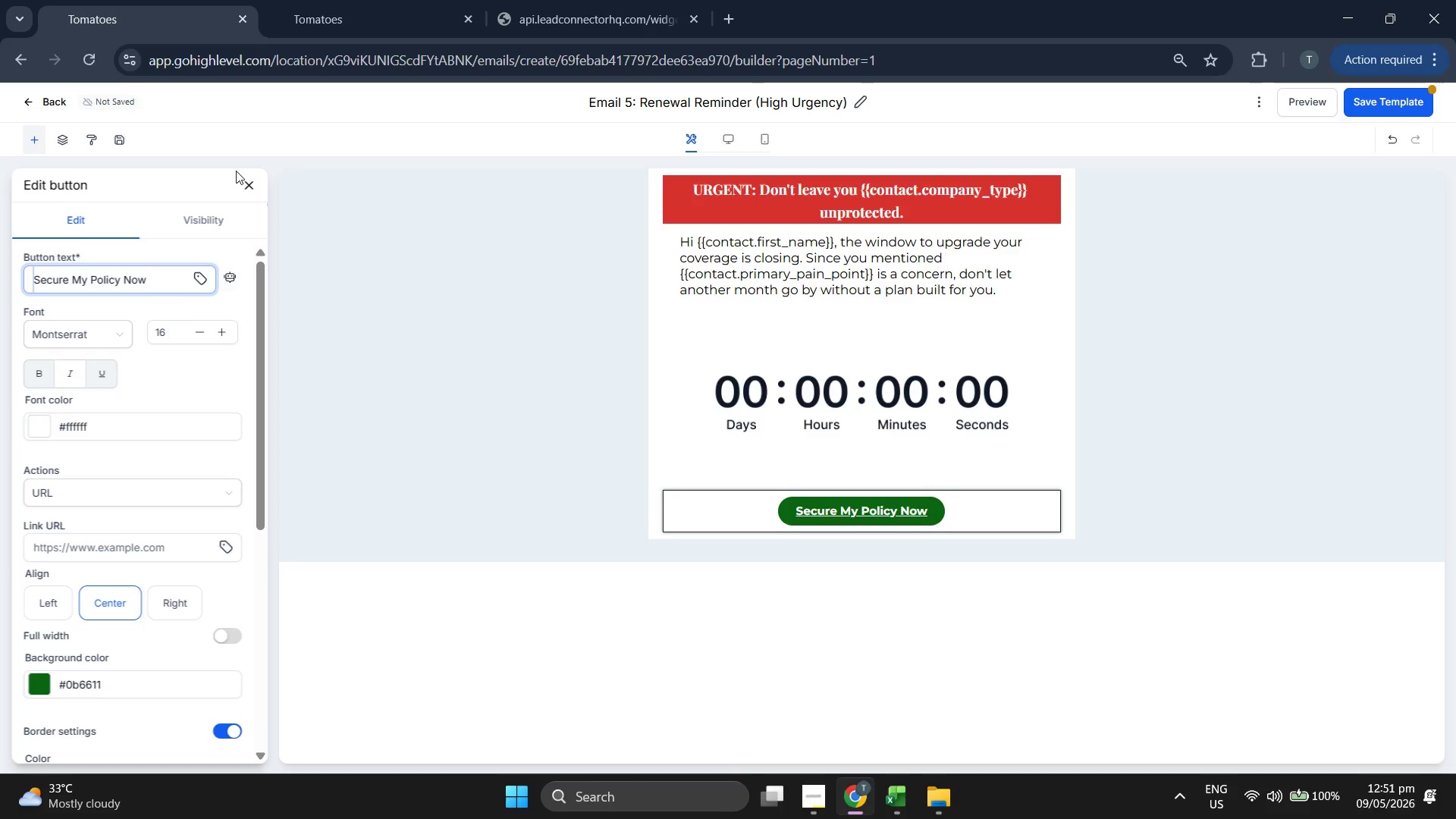 
scroll: coordinate [146, 383], scroll_direction: down, amount: 3.0
 